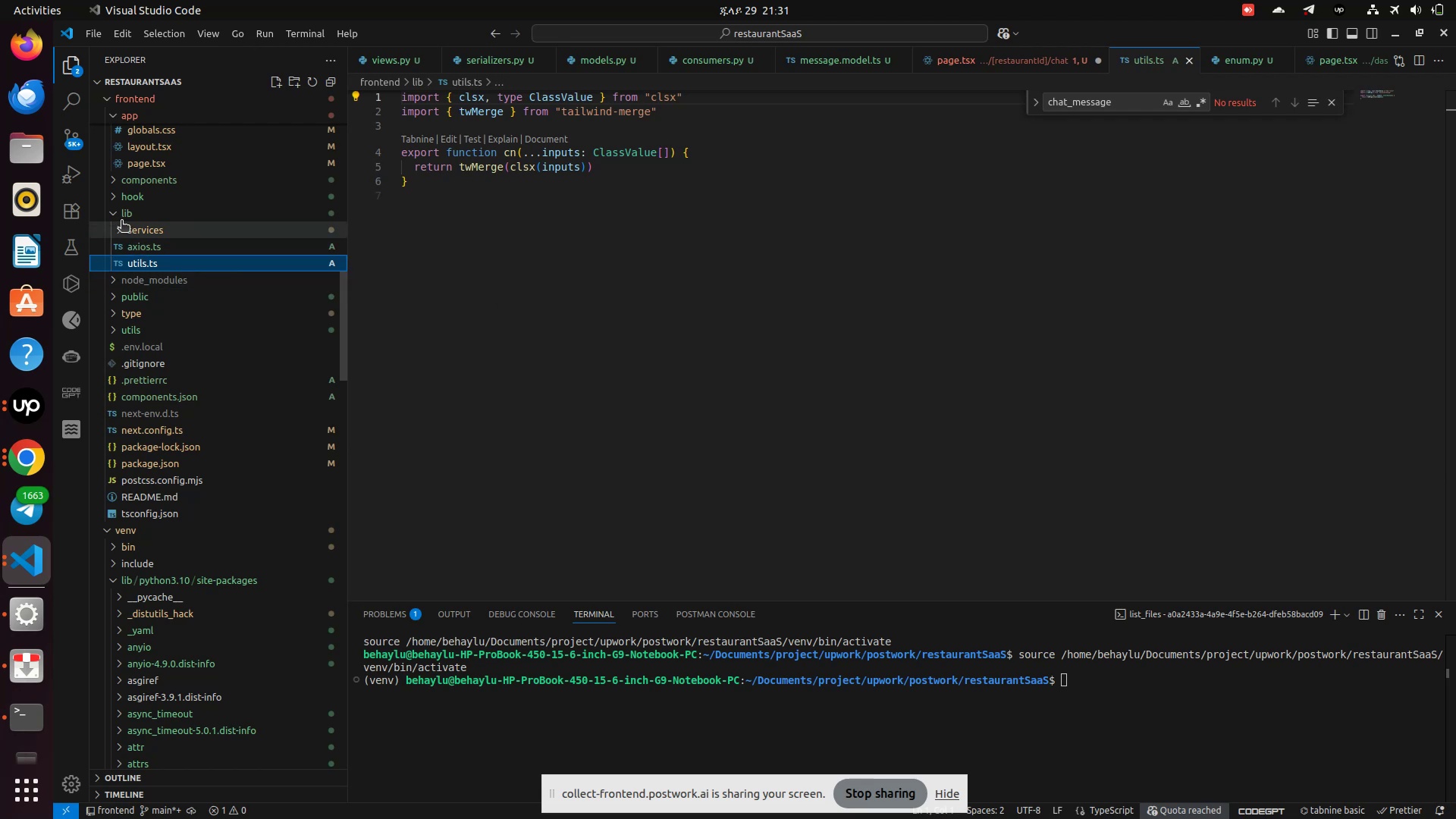 
left_click([121, 215])
 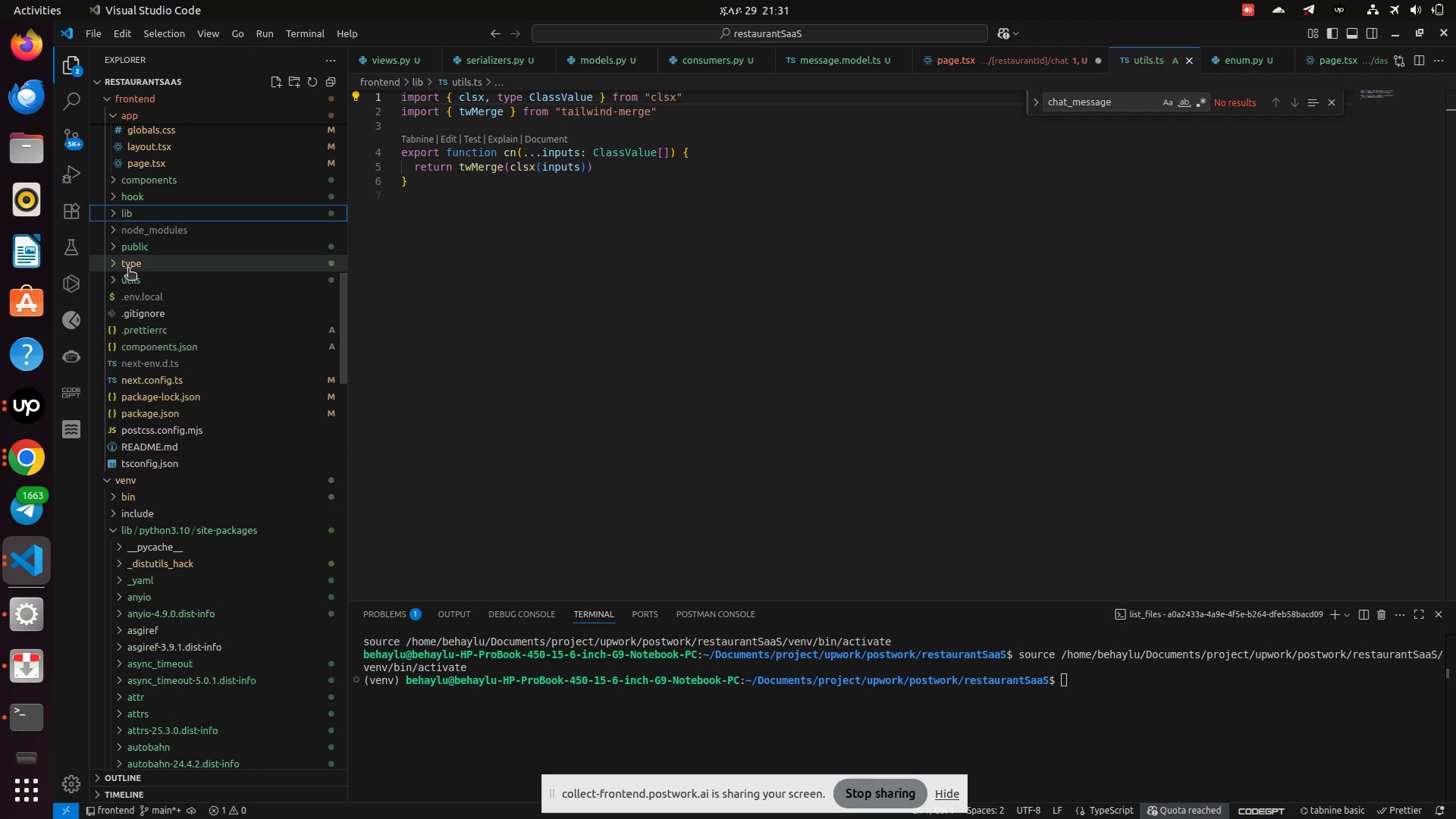 
left_click([130, 281])
 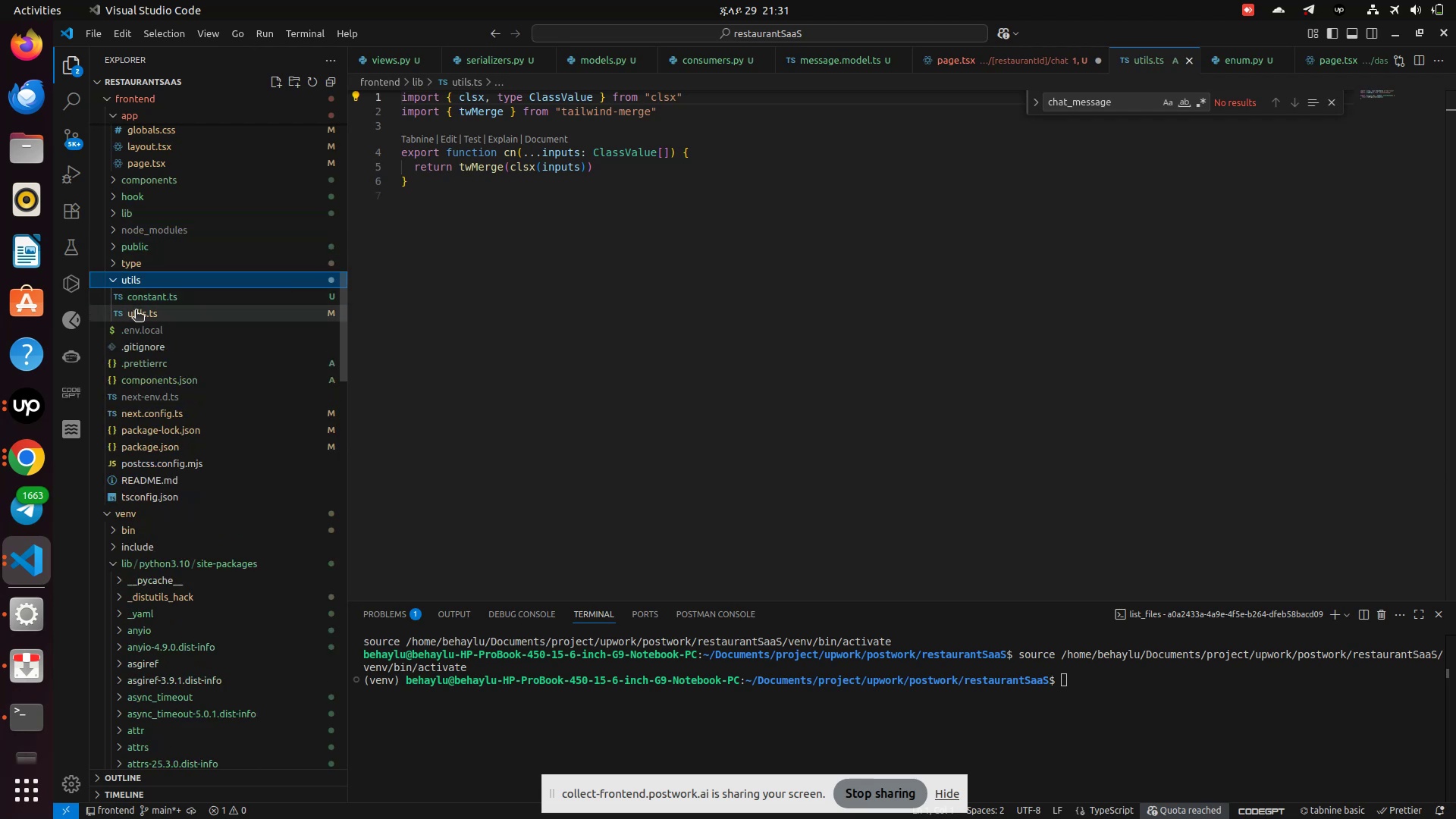 
left_click([135, 315])
 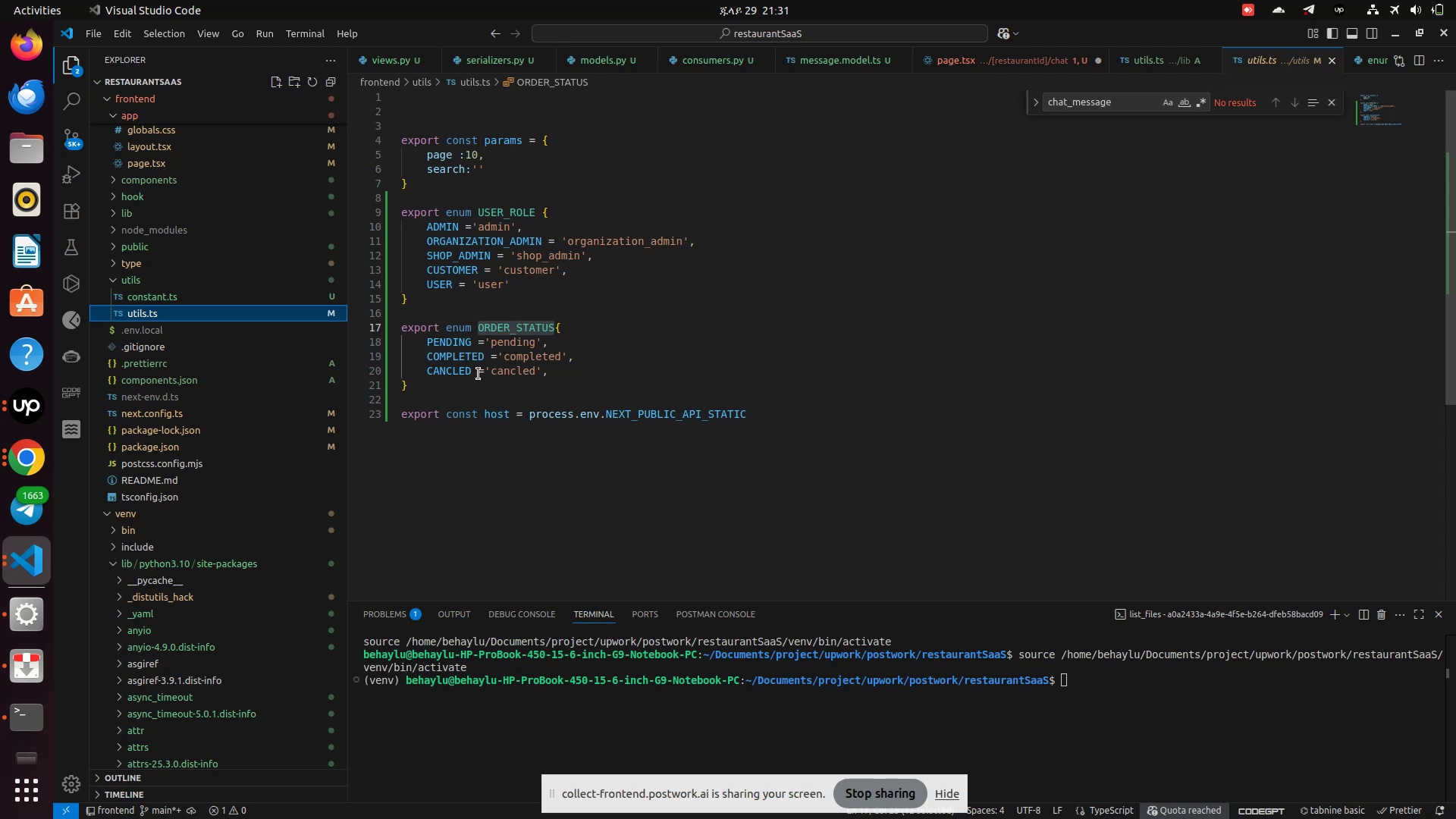 
left_click([469, 395])
 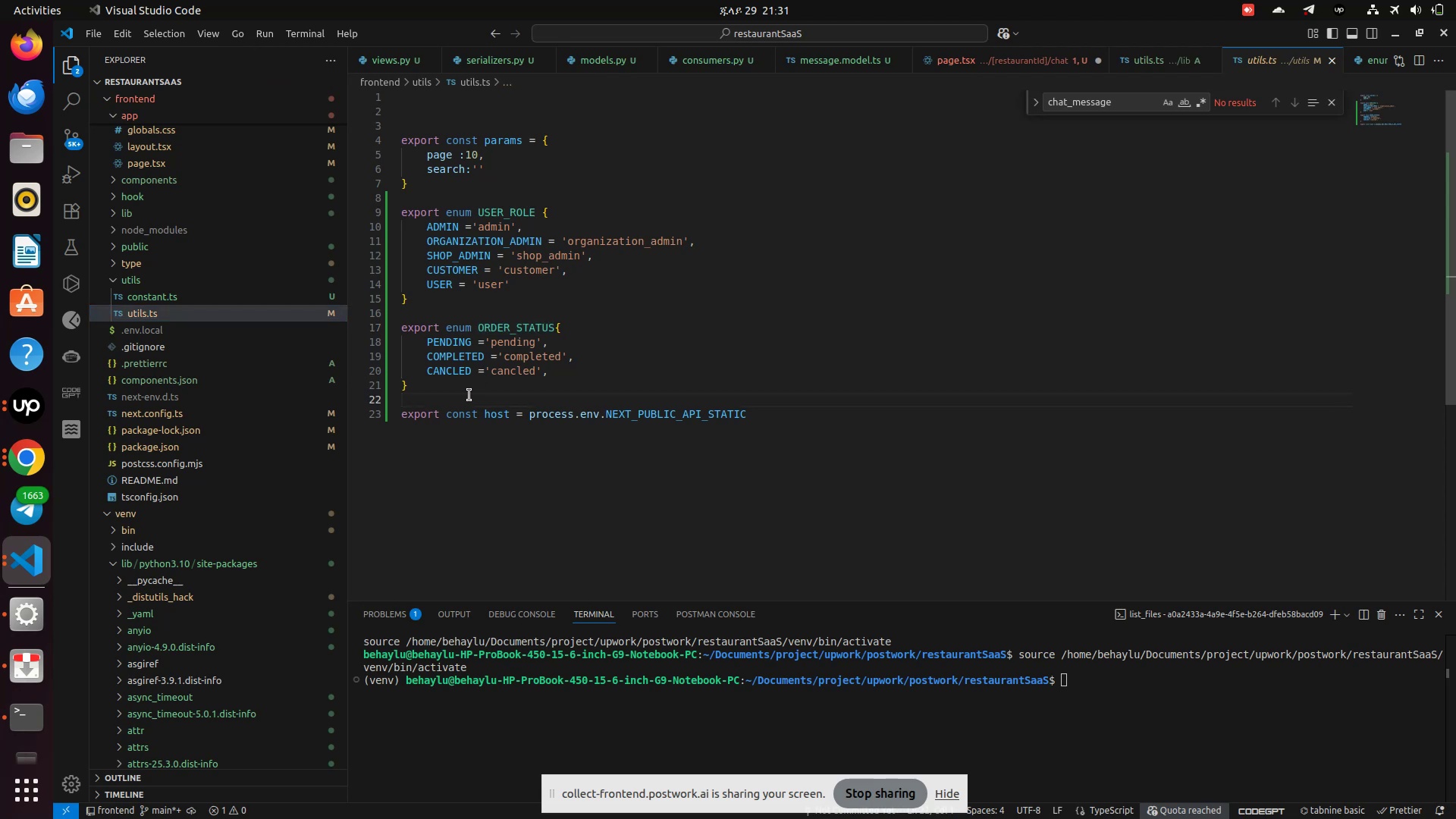 
key(Enter)
 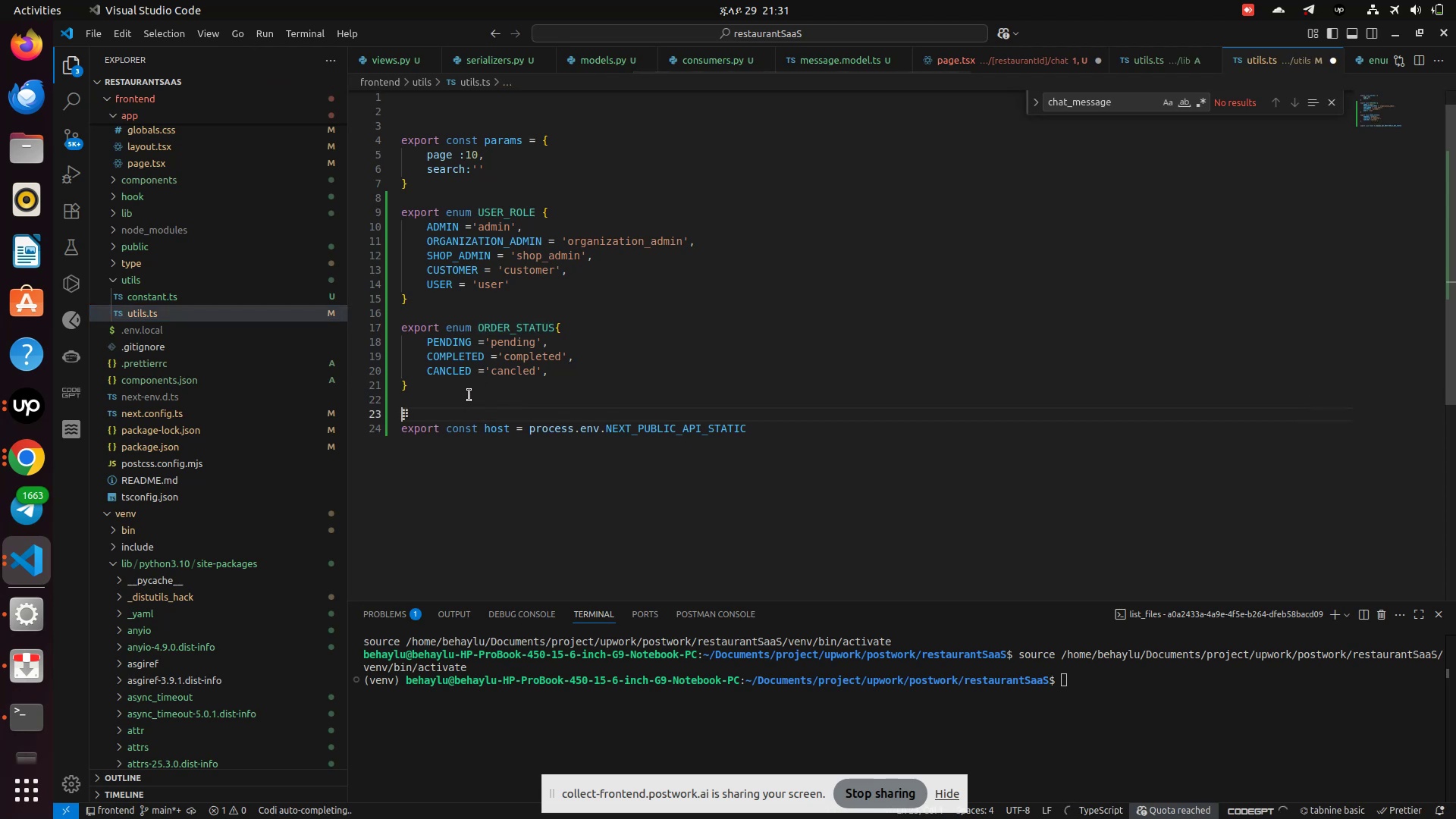 
type(ex)
 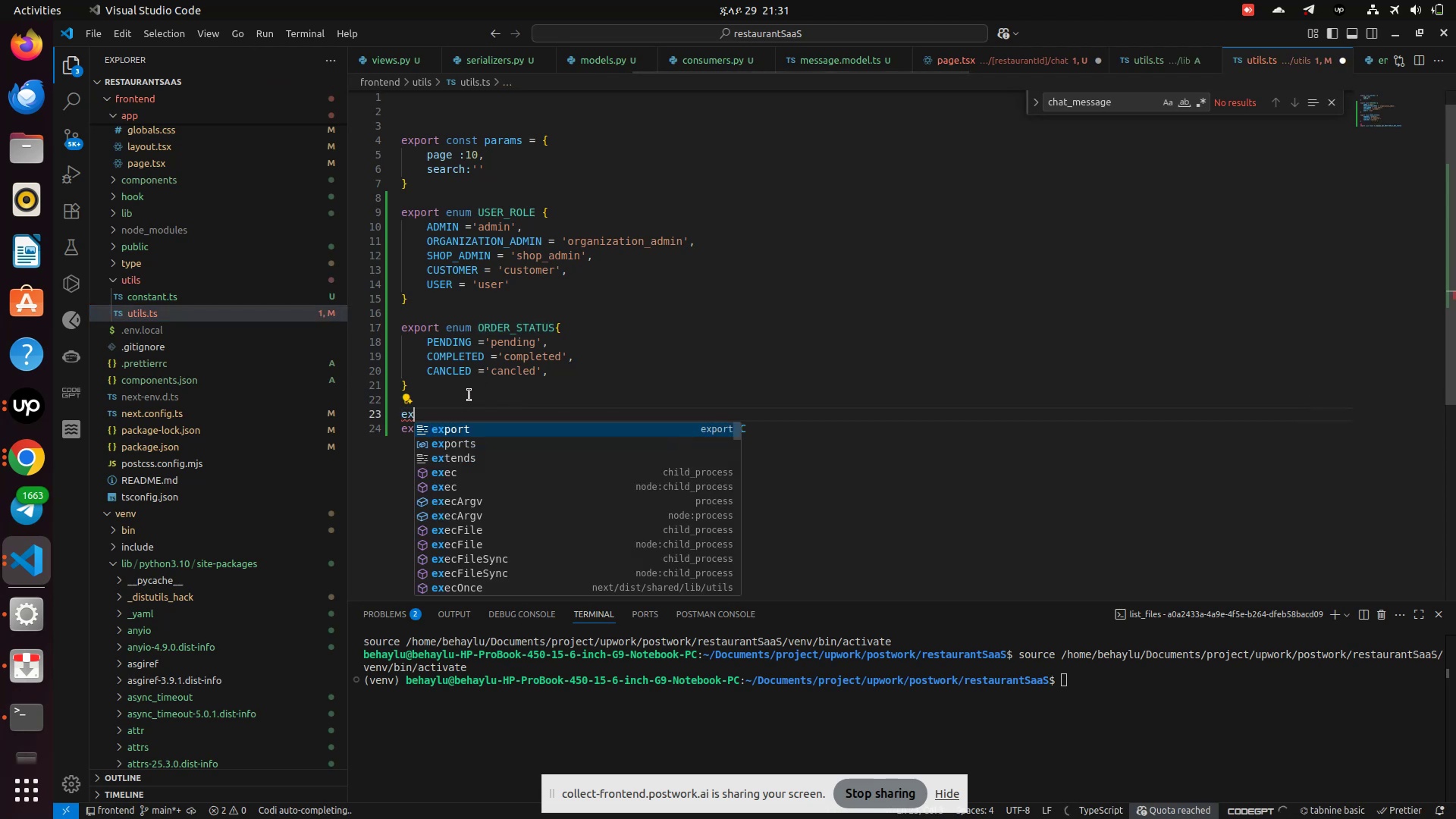 
key(Enter)
 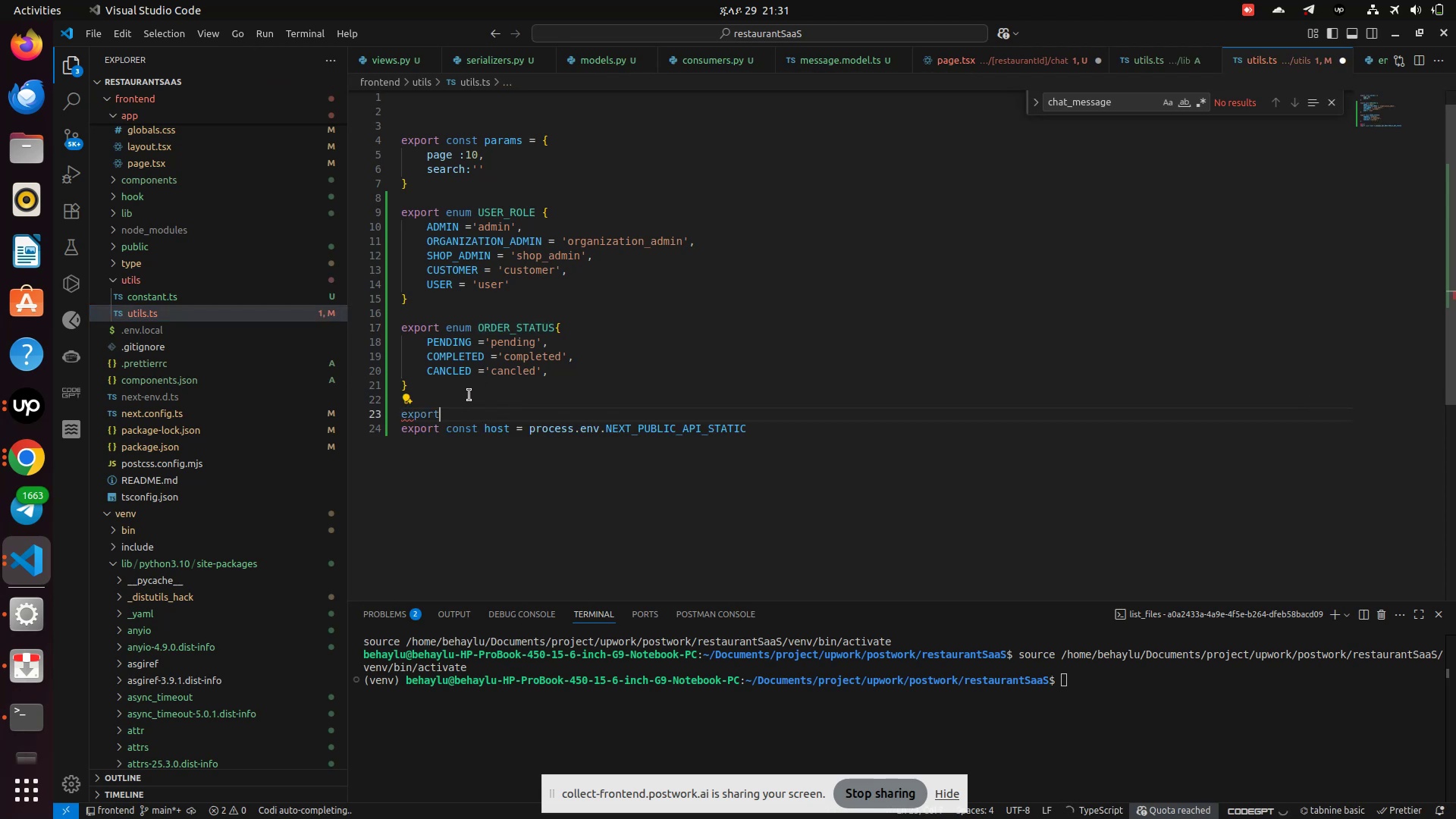 
type( enum )
 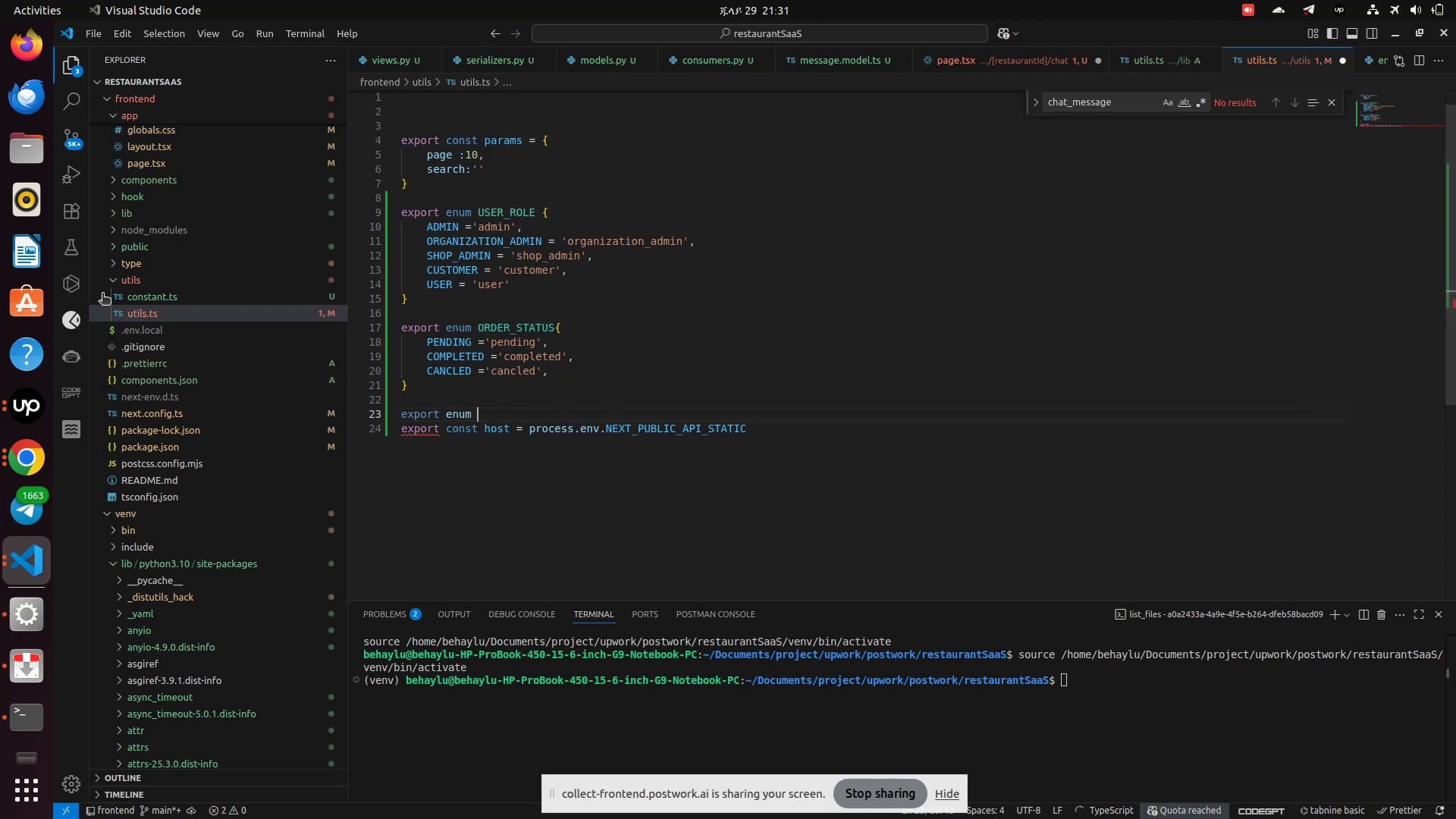 
scroll: coordinate [143, 281], scroll_direction: up, amount: 25.0
 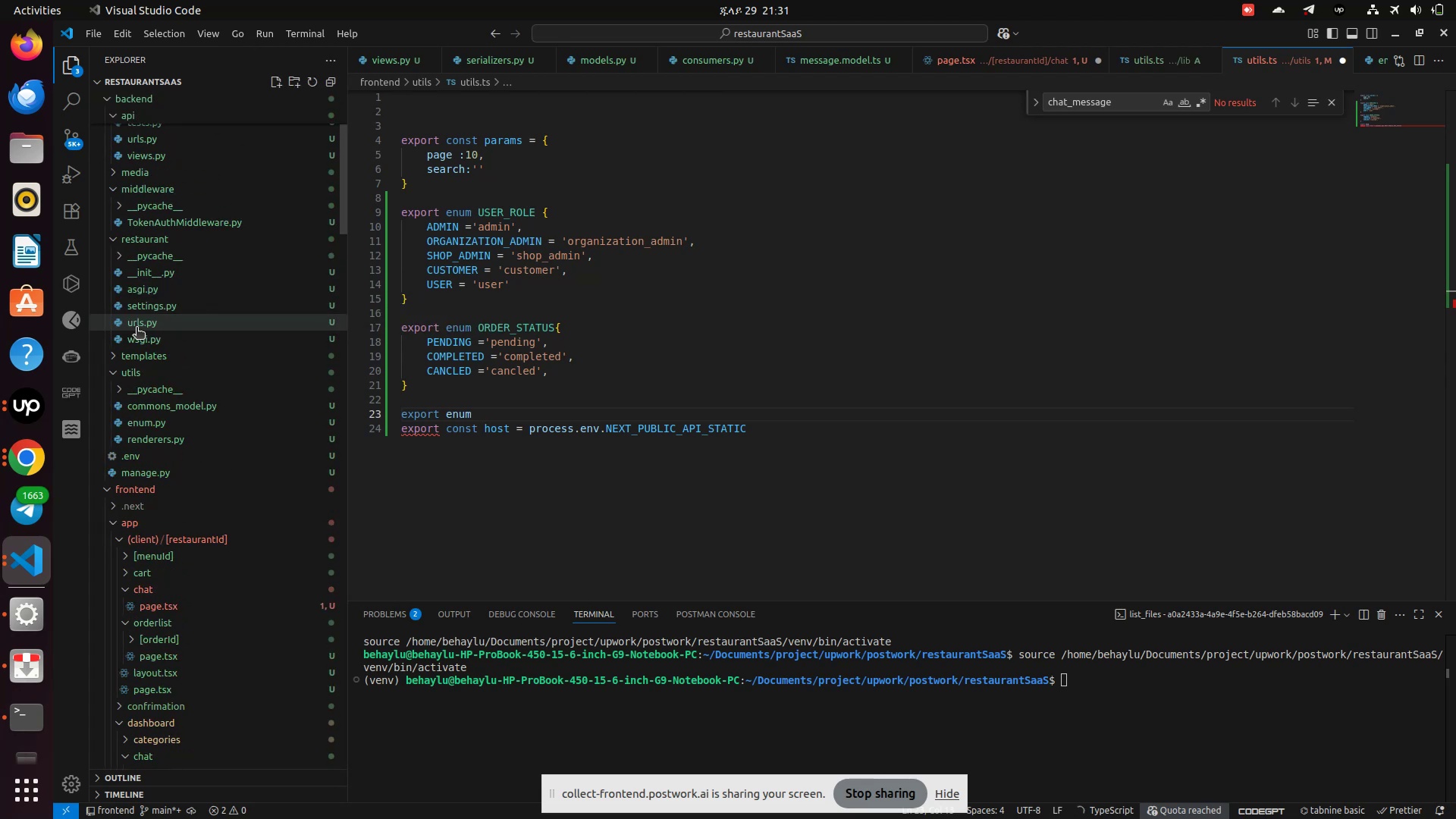 
left_click([125, 322])
 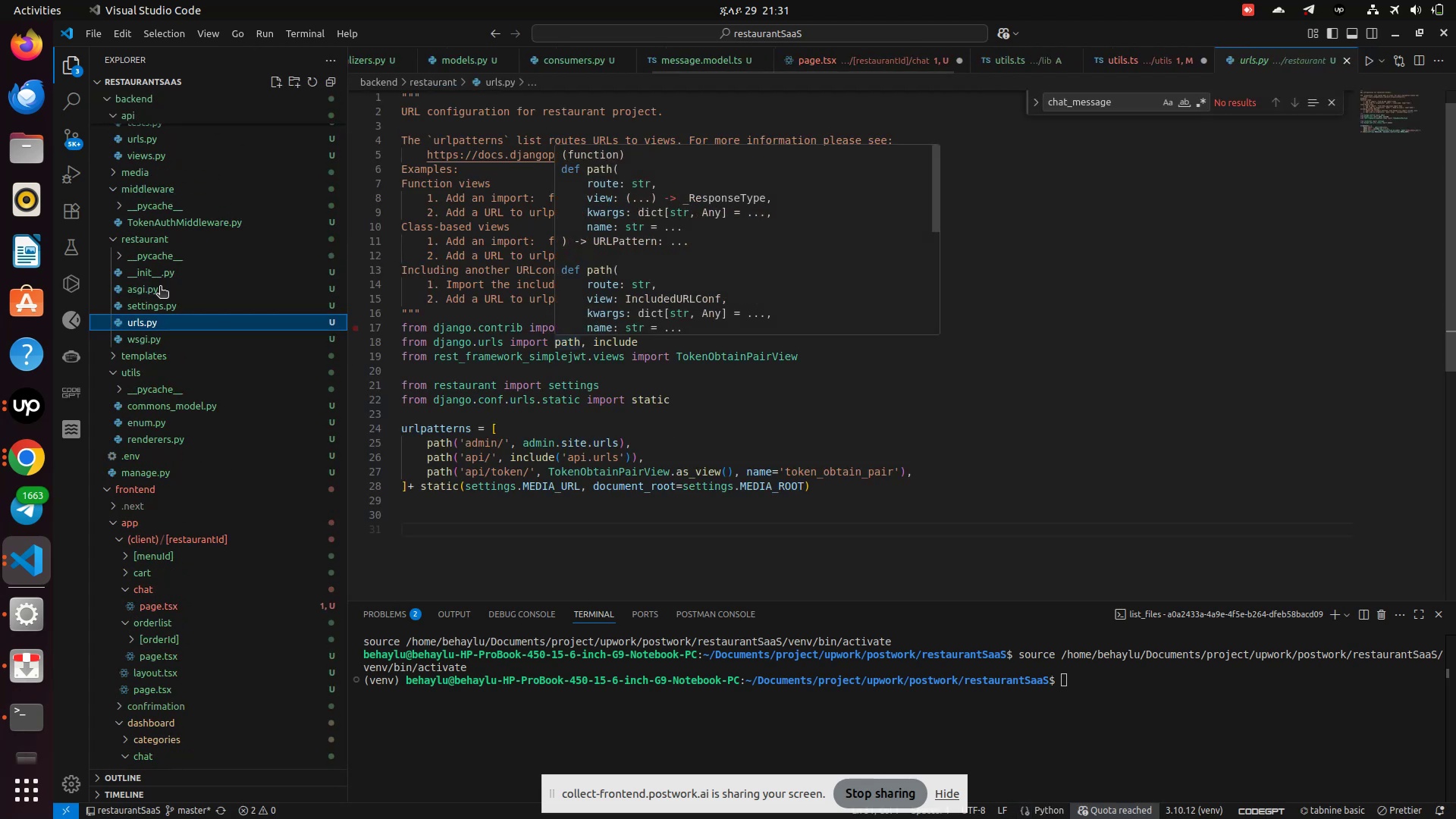 
scroll: coordinate [150, 253], scroll_direction: up, amount: 11.0
 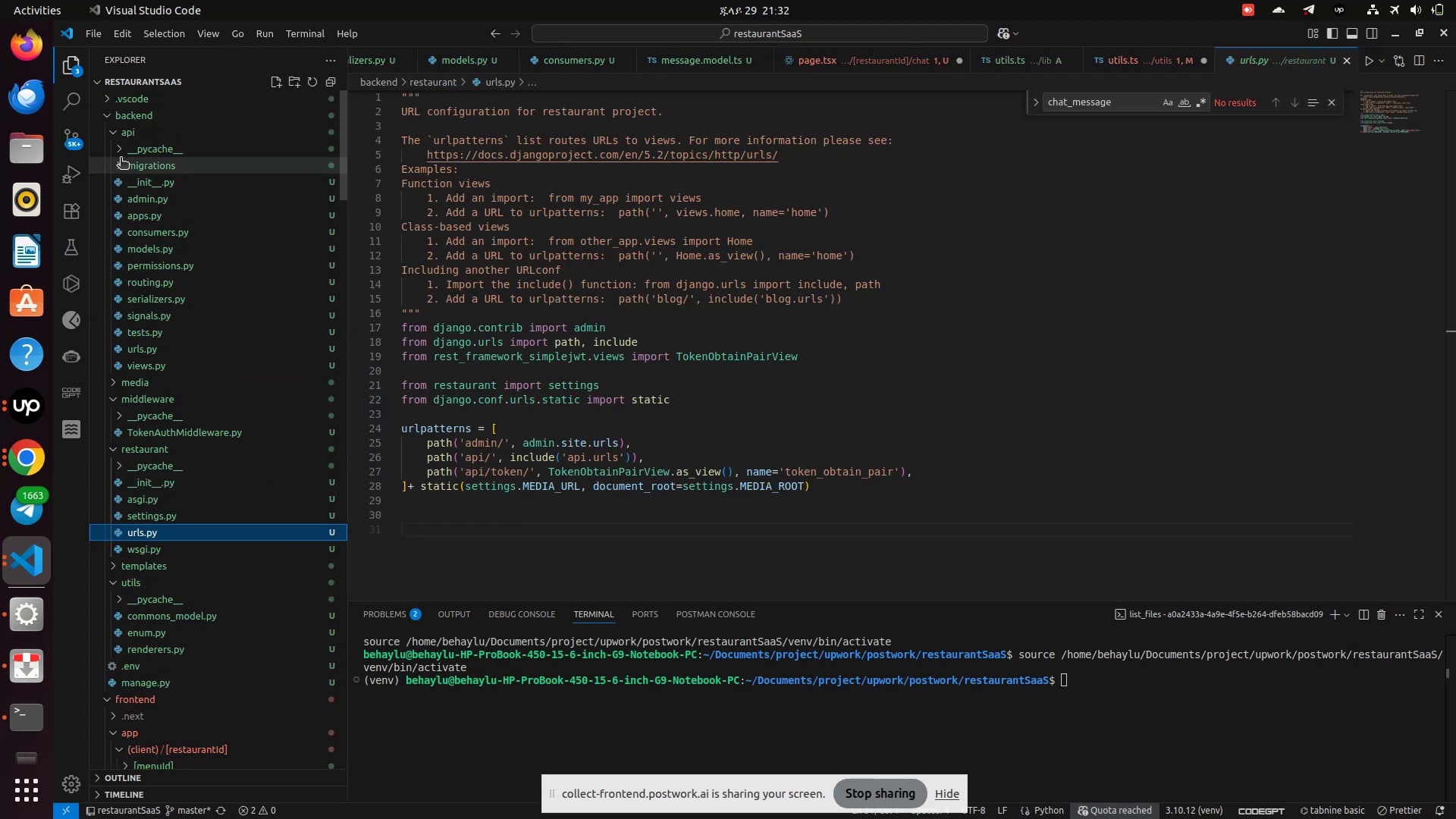 
left_click([115, 132])
 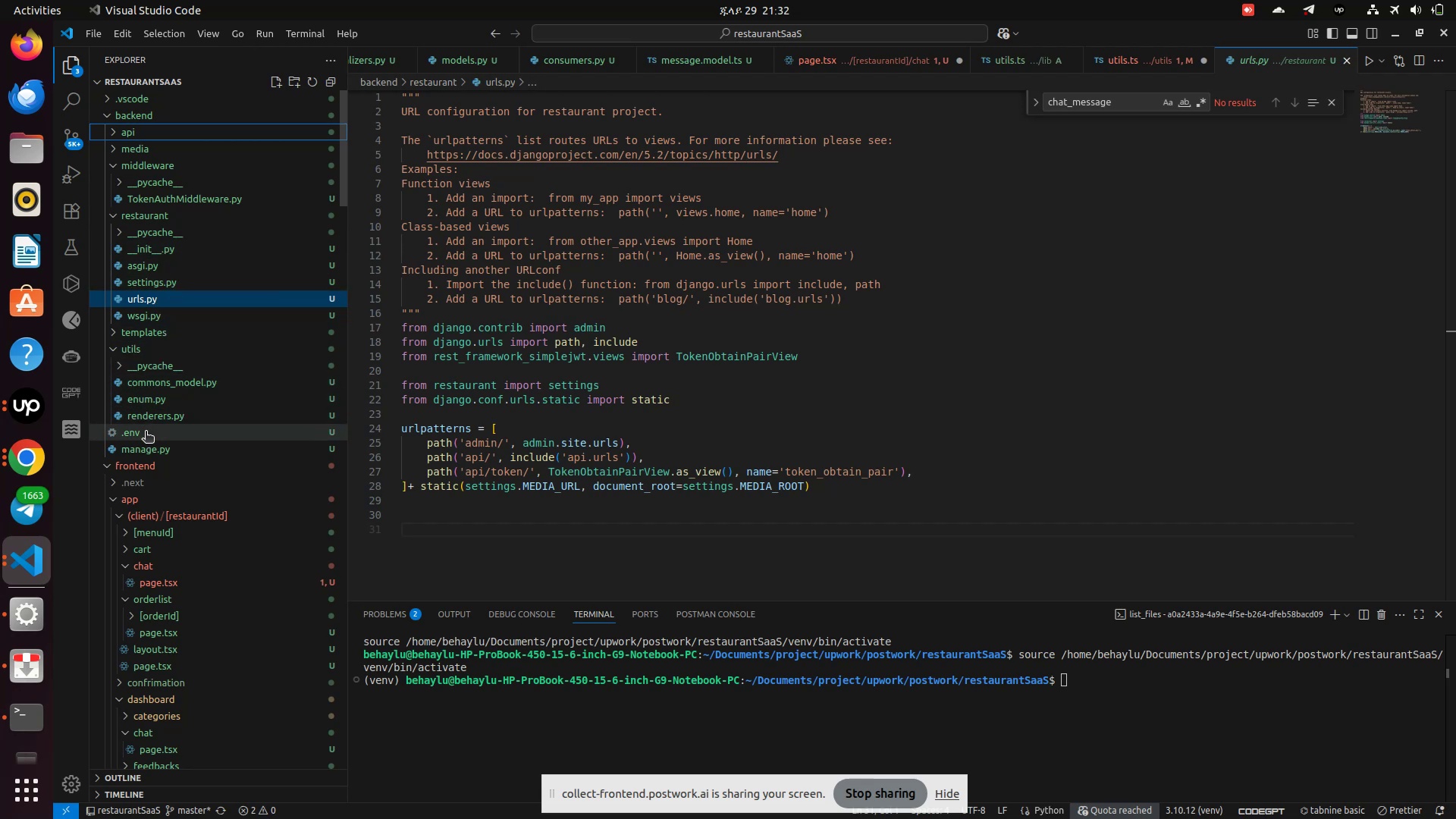 
wait(5.41)
 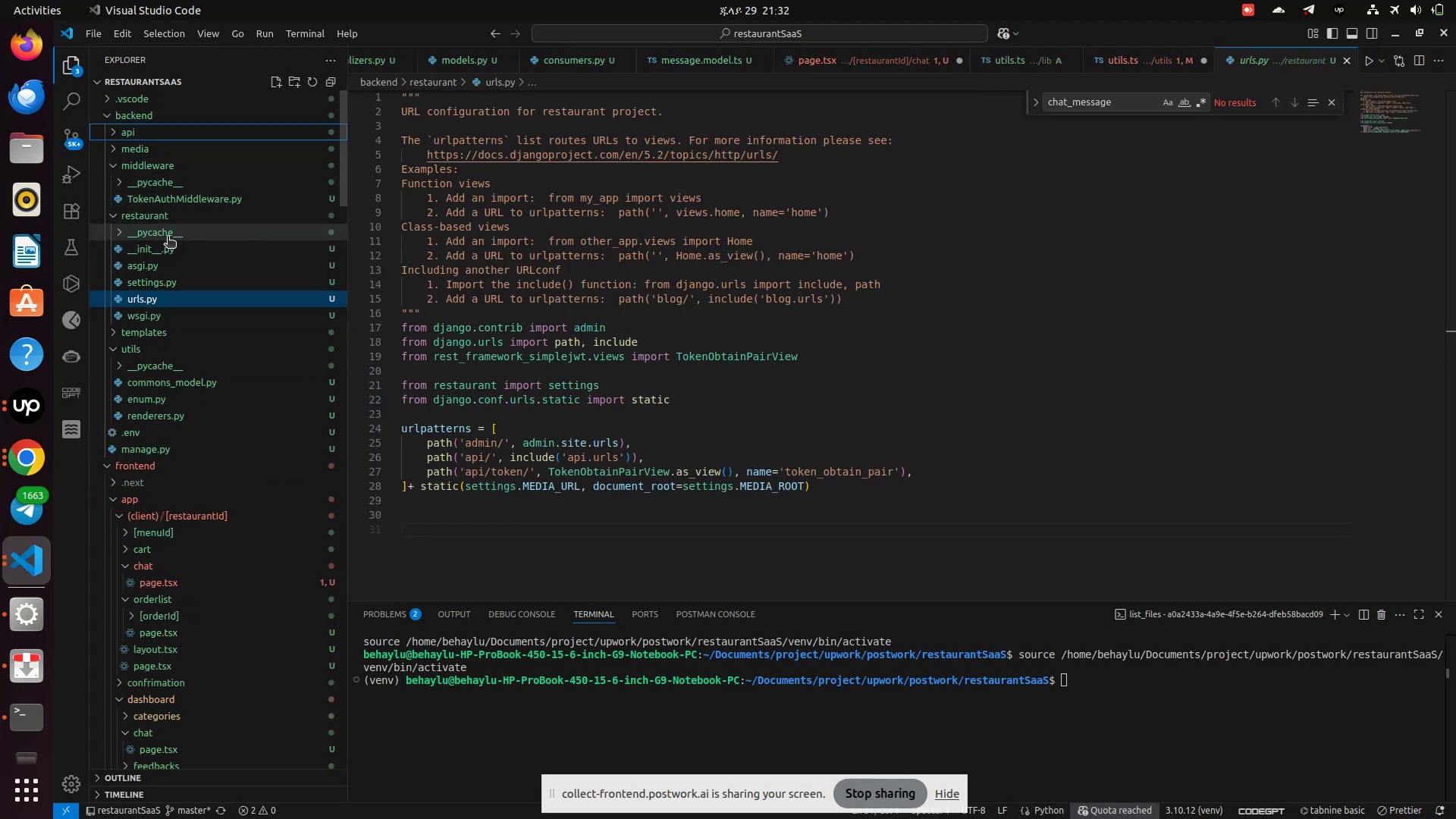 
left_click([146, 403])
 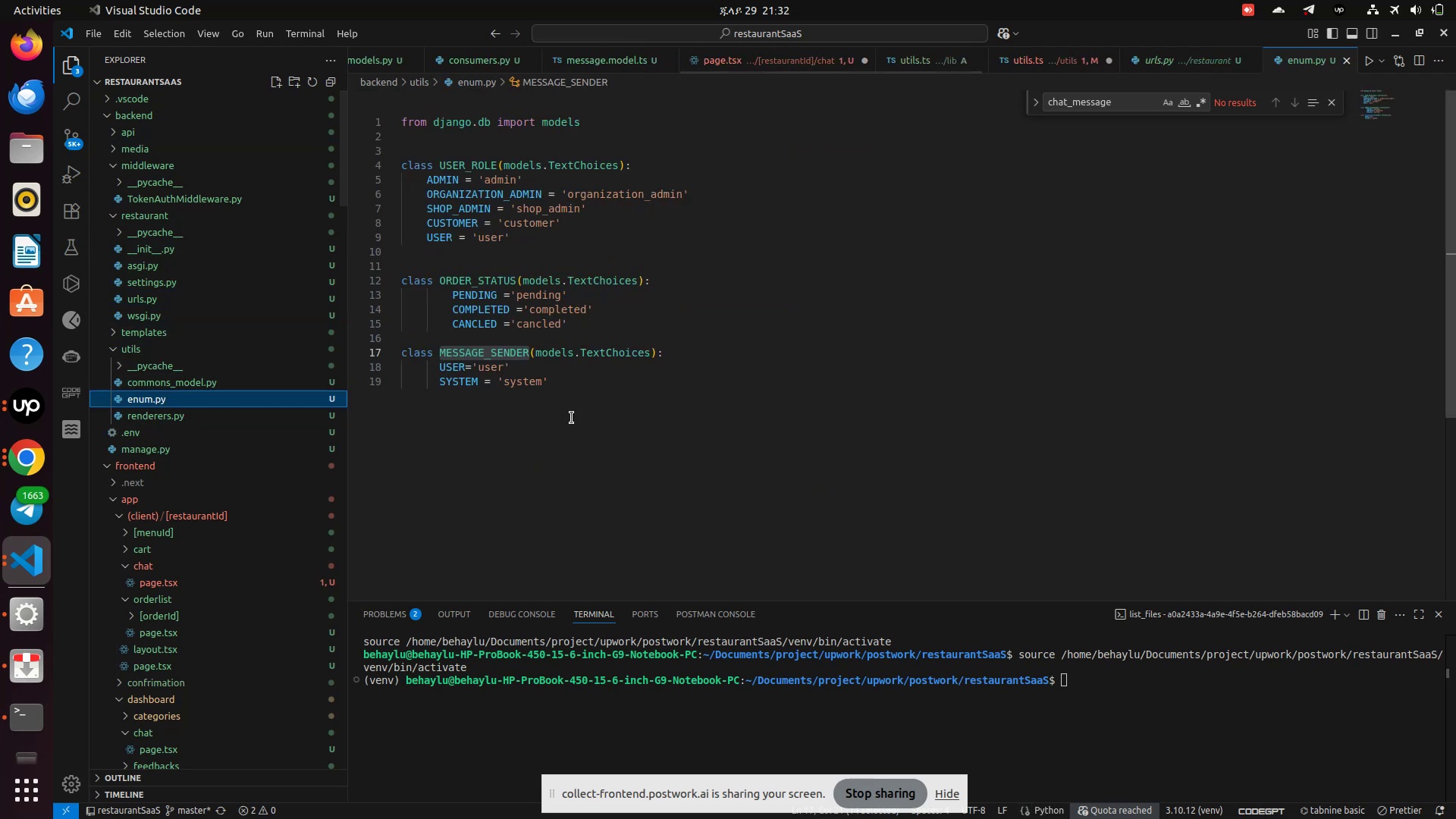 
left_click([560, 432])
 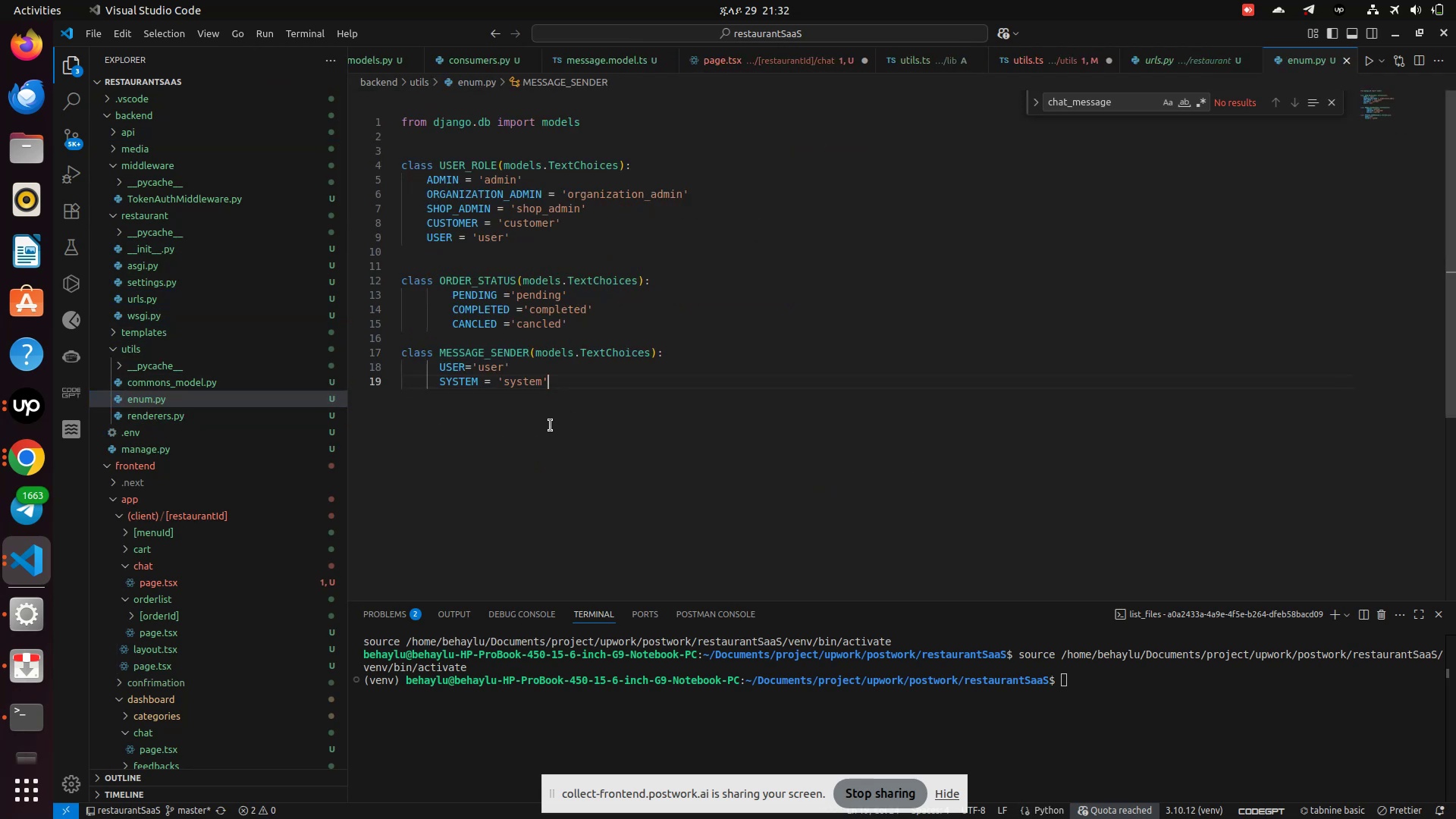 
left_click_drag(start_coordinate=[551, 425], to_coordinate=[491, 388])
 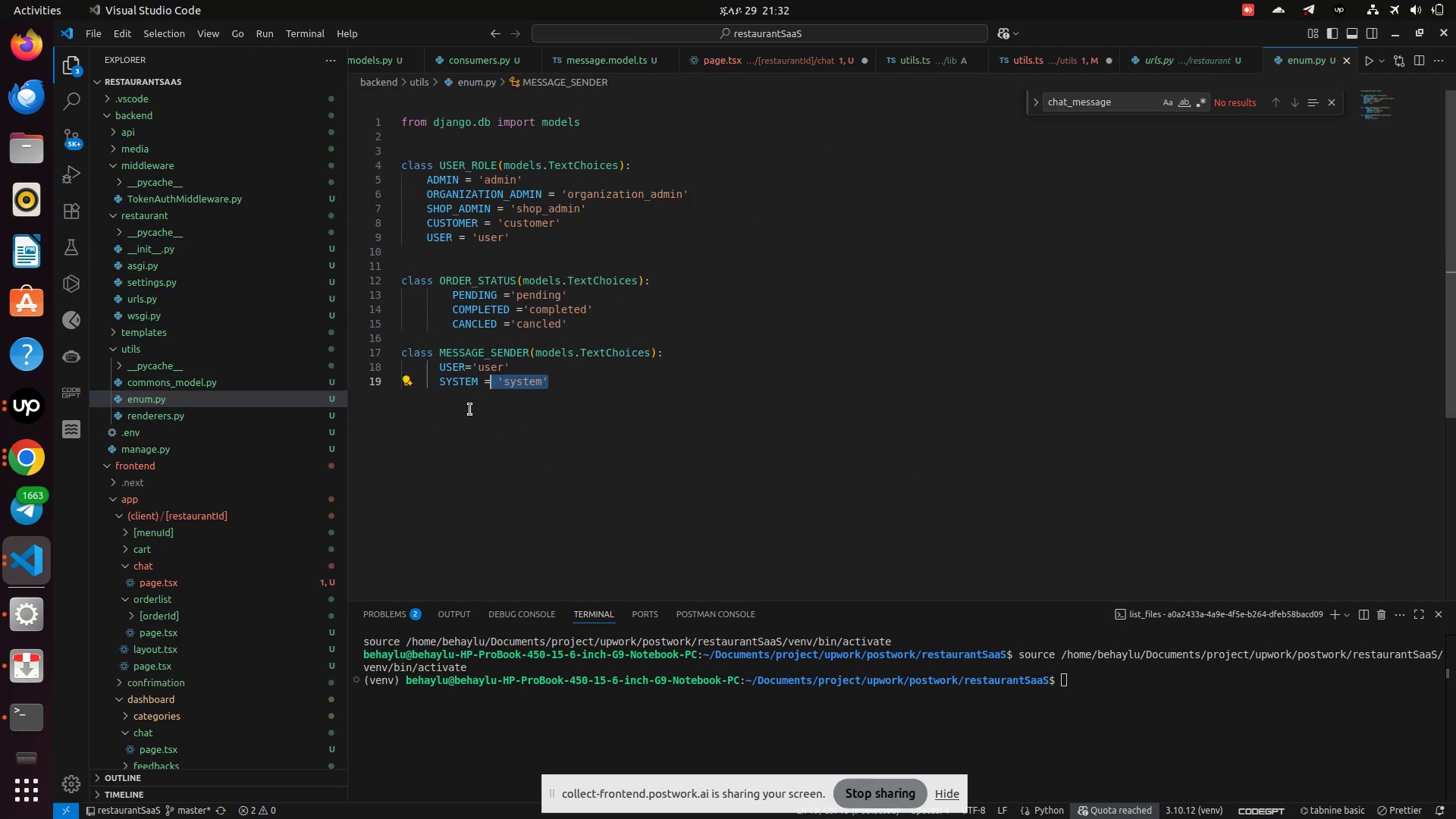 
left_click_drag(start_coordinate=[471, 410], to_coordinate=[394, 353])
 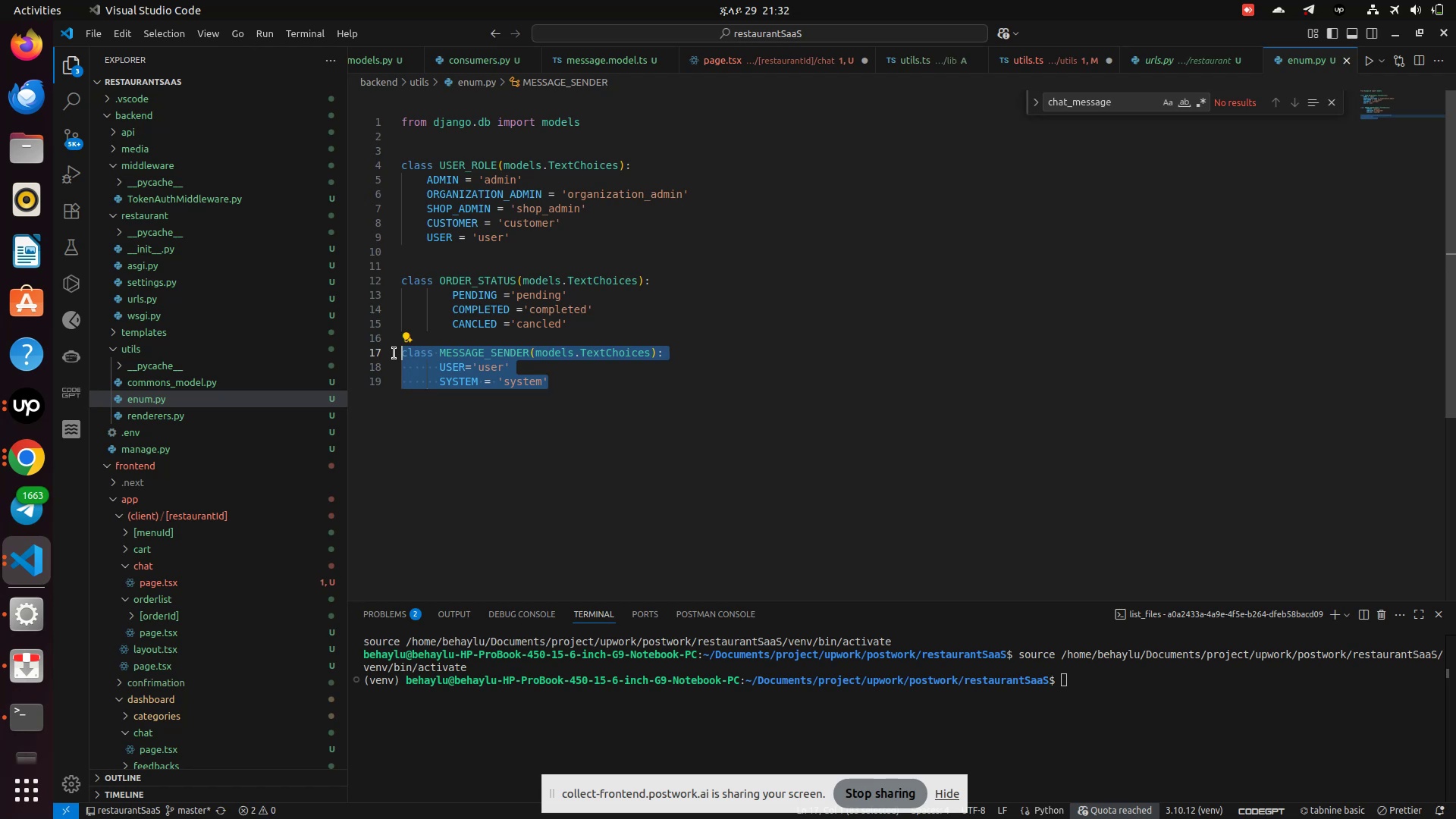 
key(Control+C)
 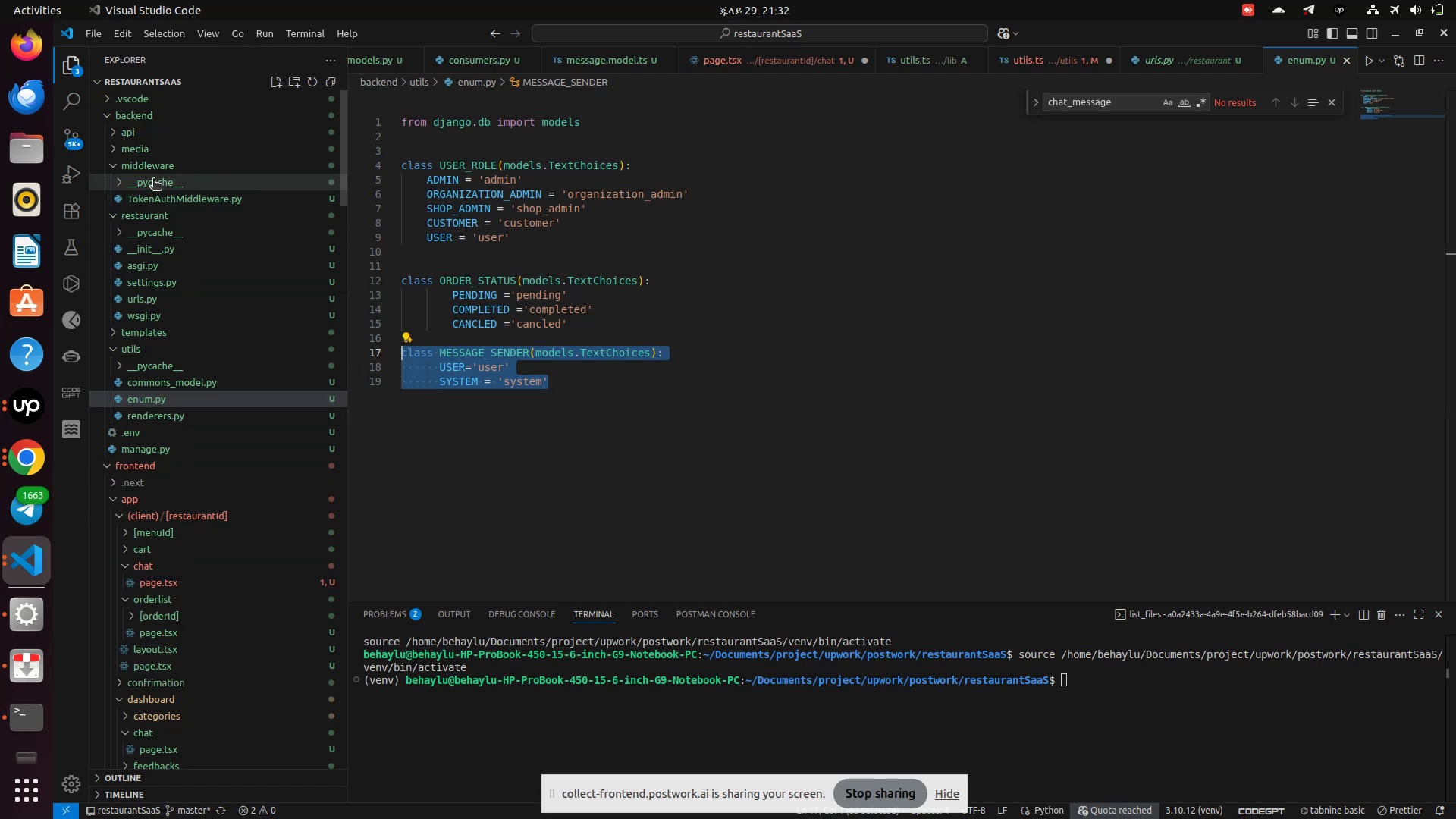 
left_click([137, 163])
 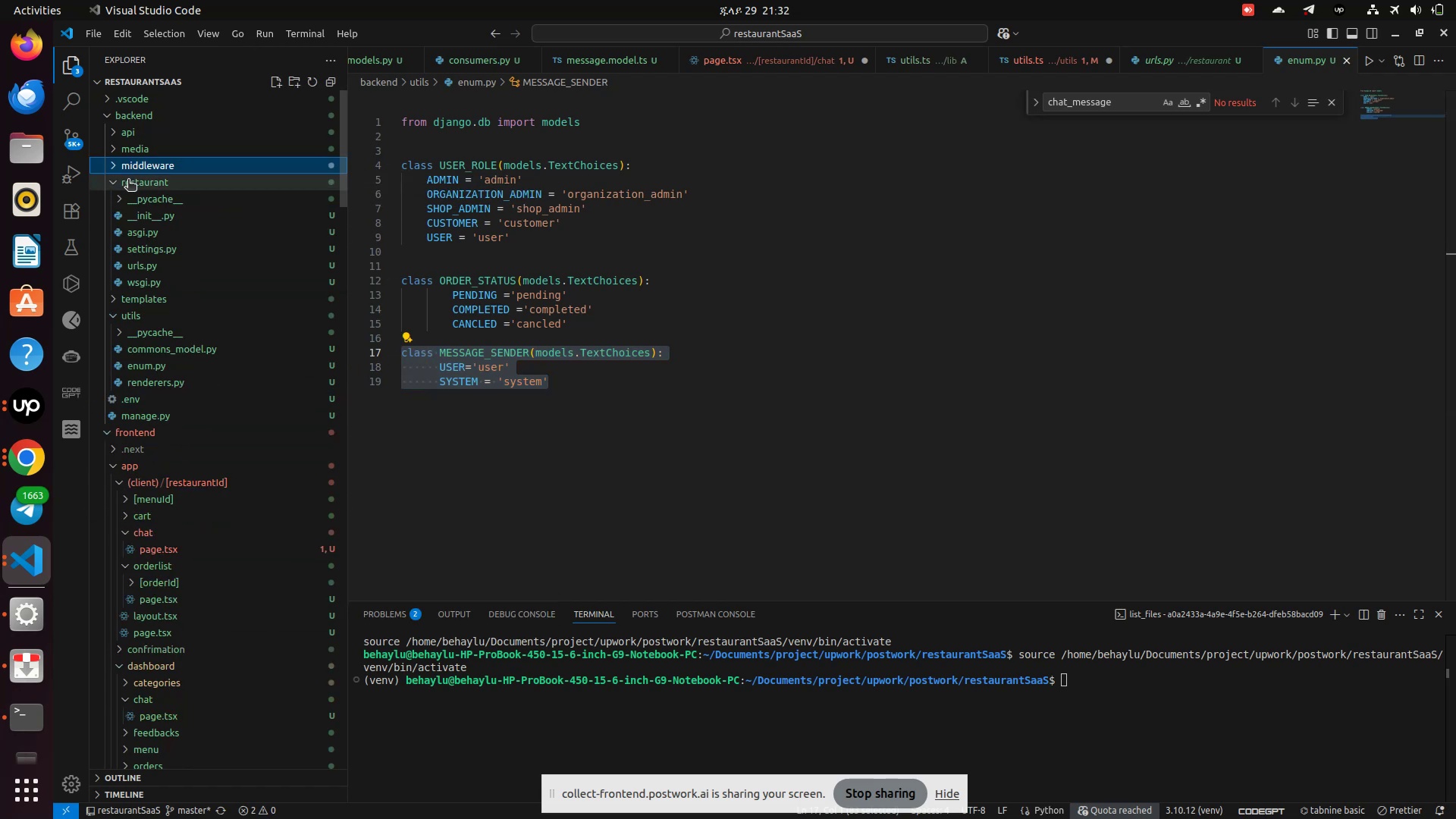 
left_click([127, 185])
 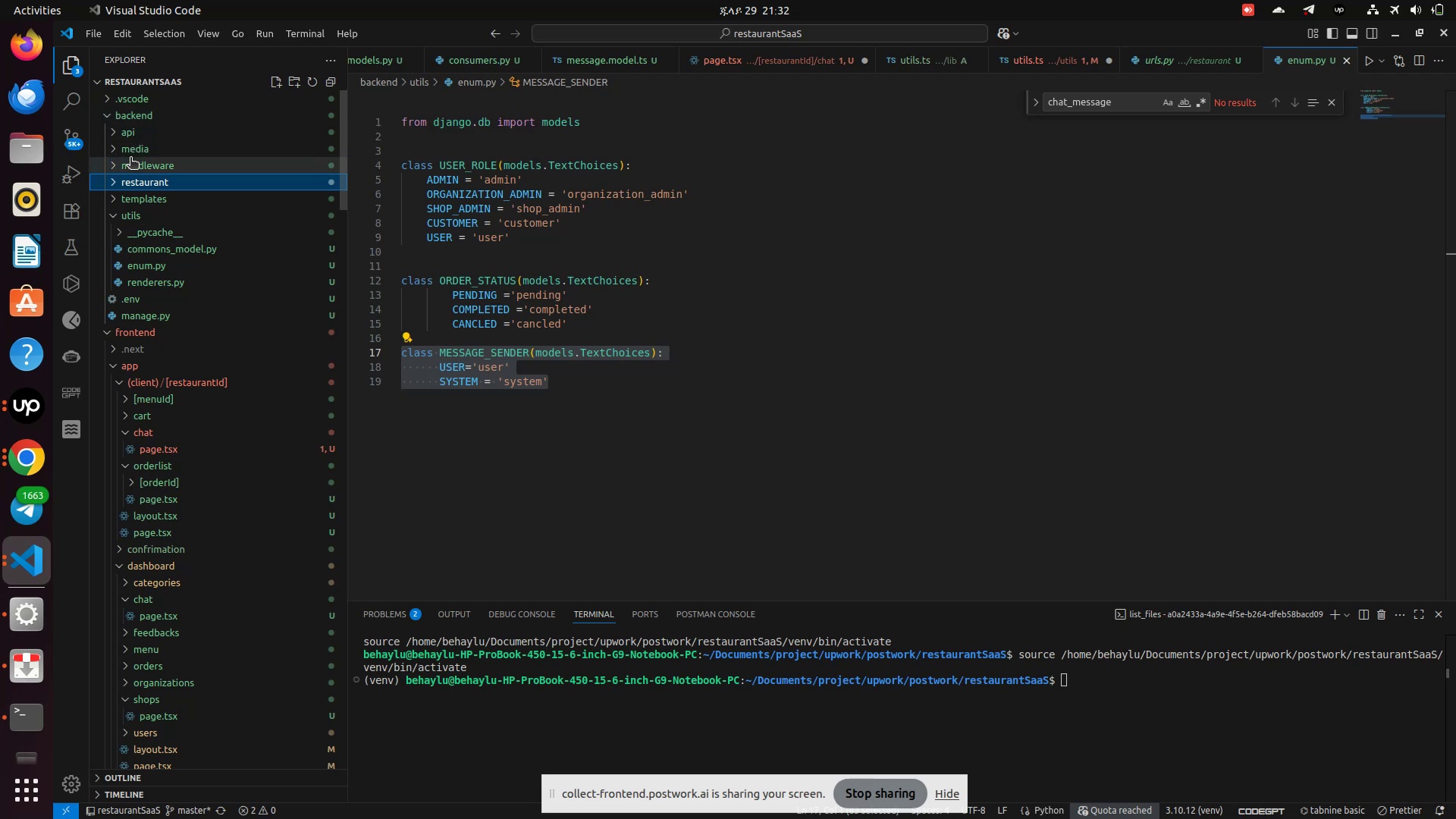 
left_click([133, 181])
 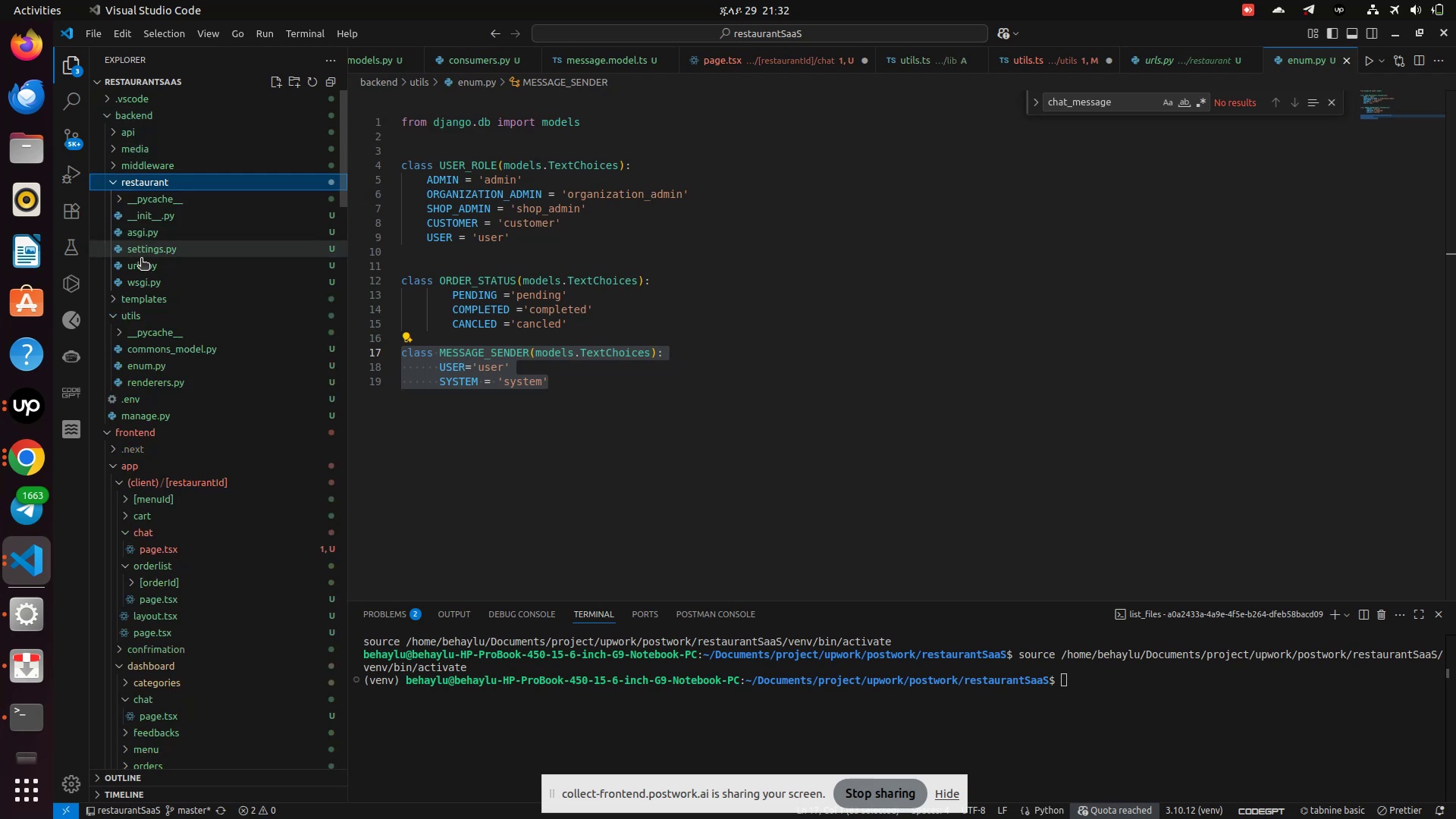 
left_click([146, 269])
 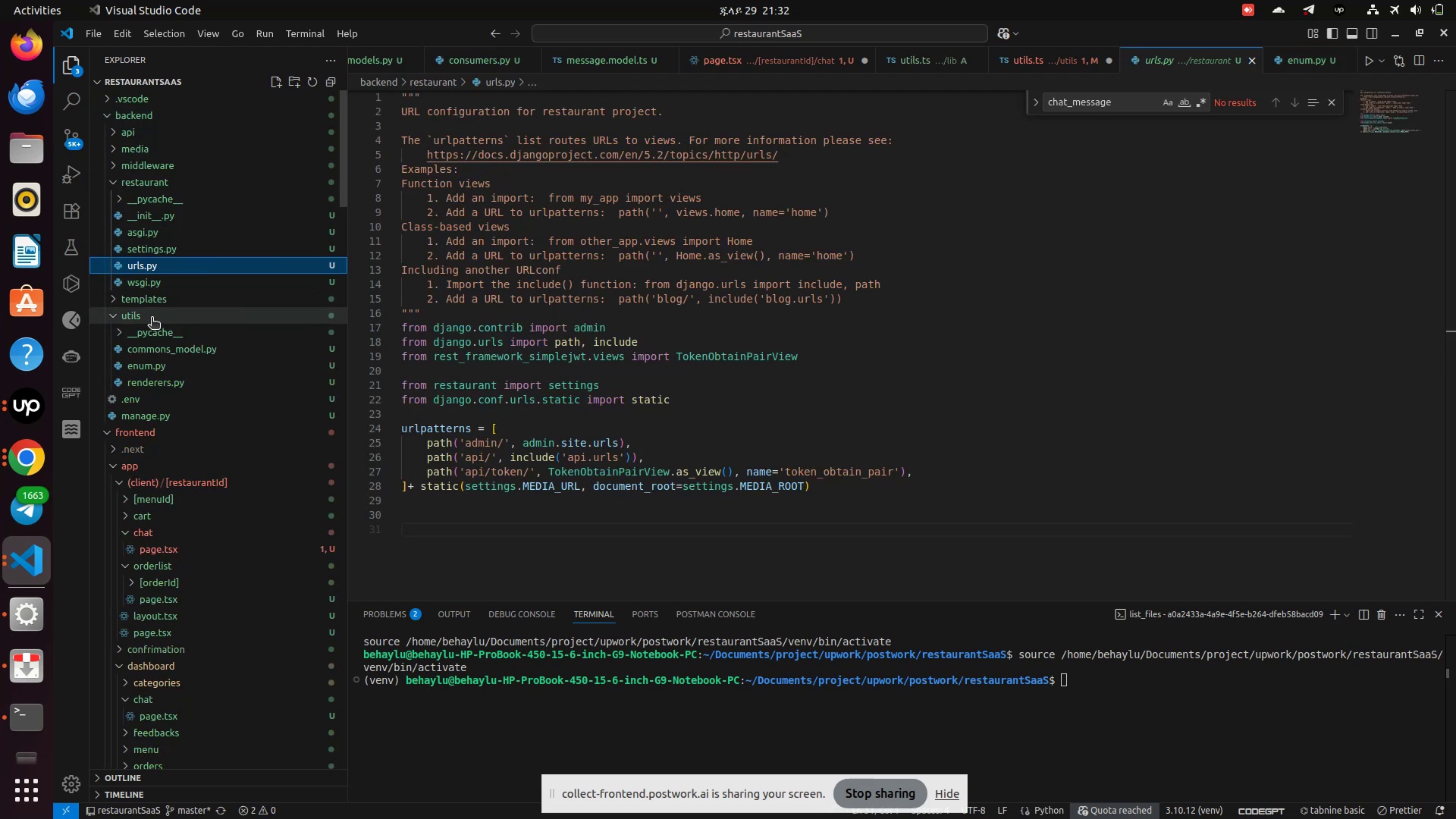 
scroll: coordinate [168, 424], scroll_direction: down, amount: 17.0
 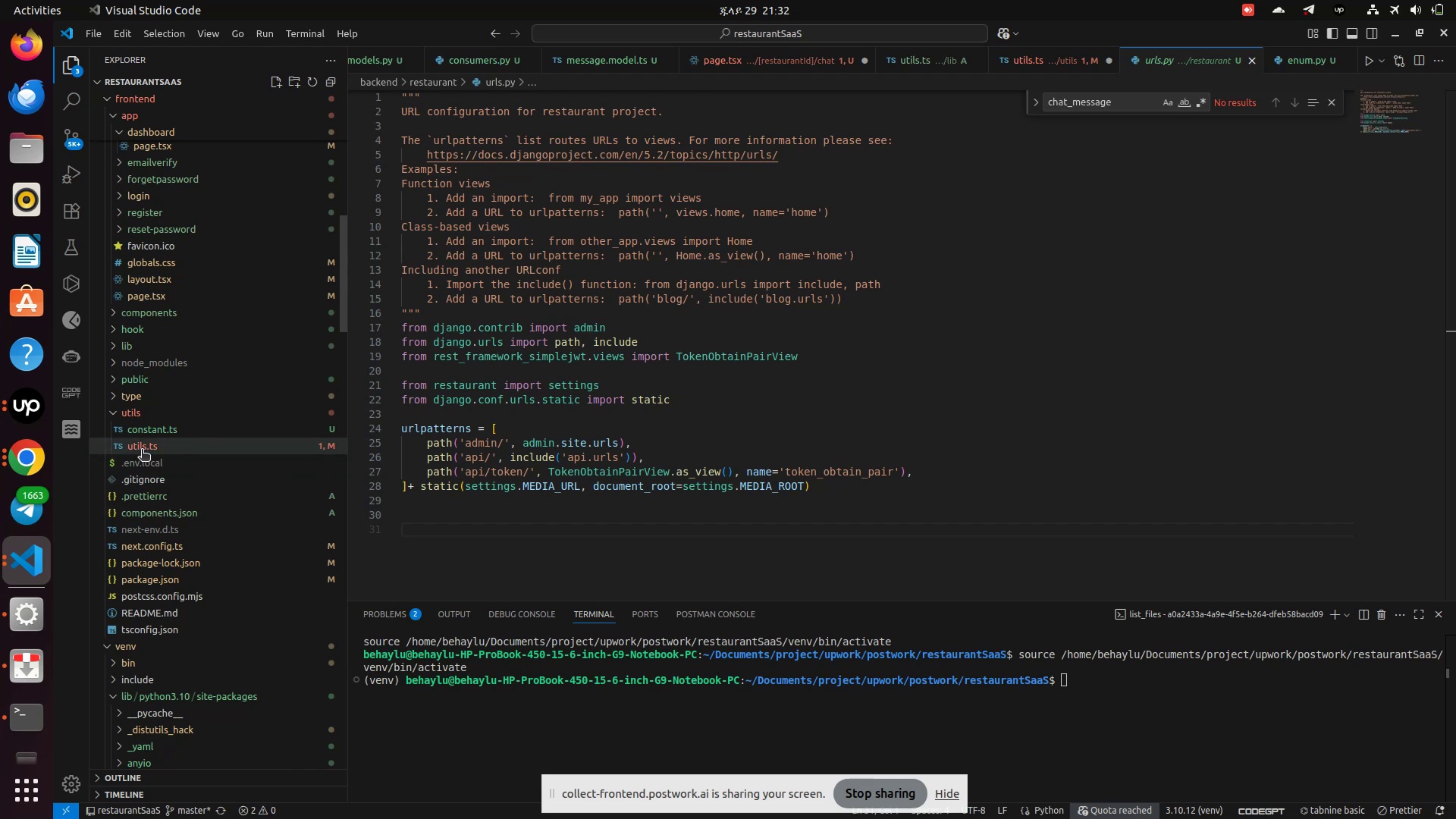 
left_click([142, 450])
 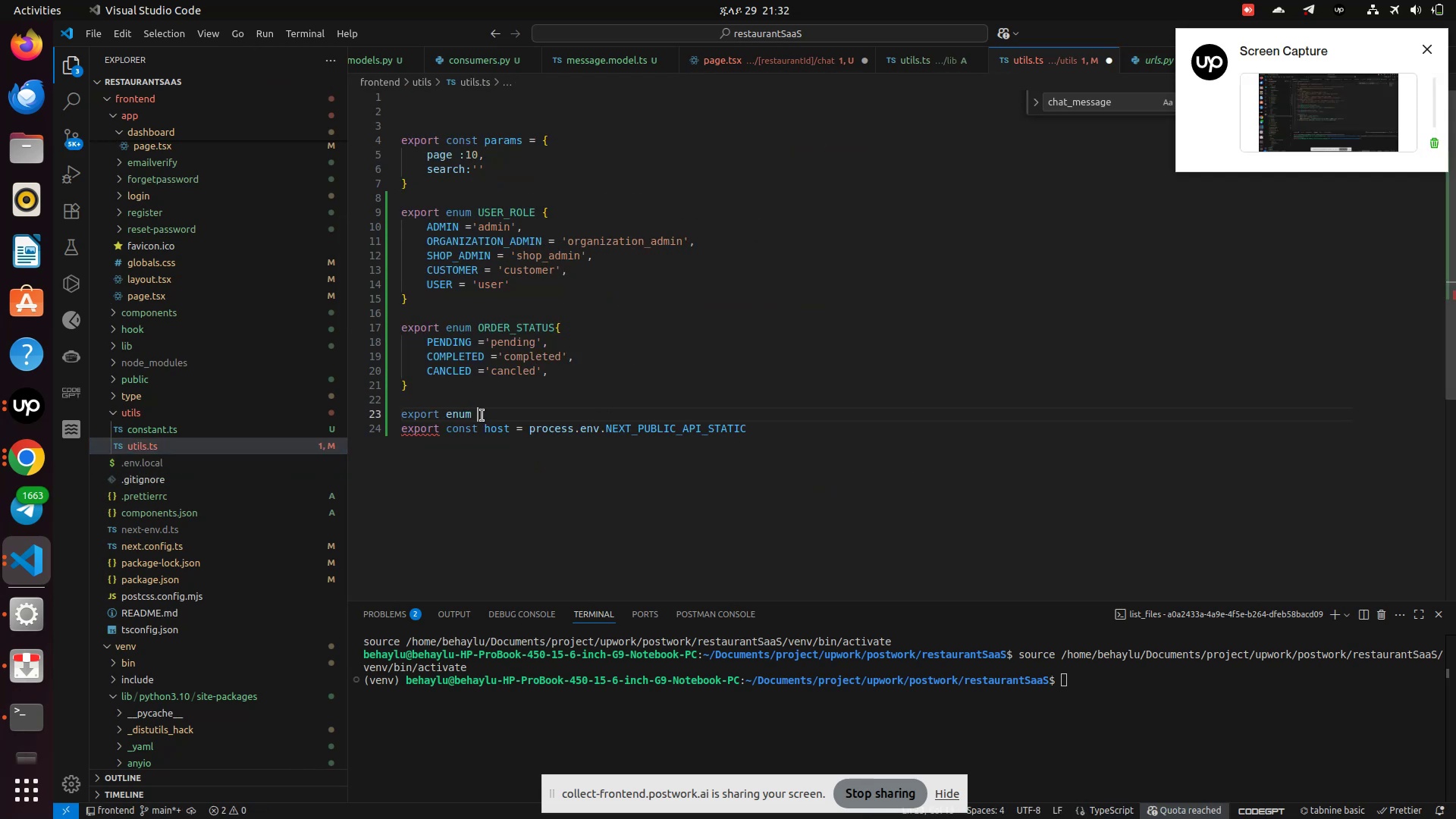 
key(Control+V)
 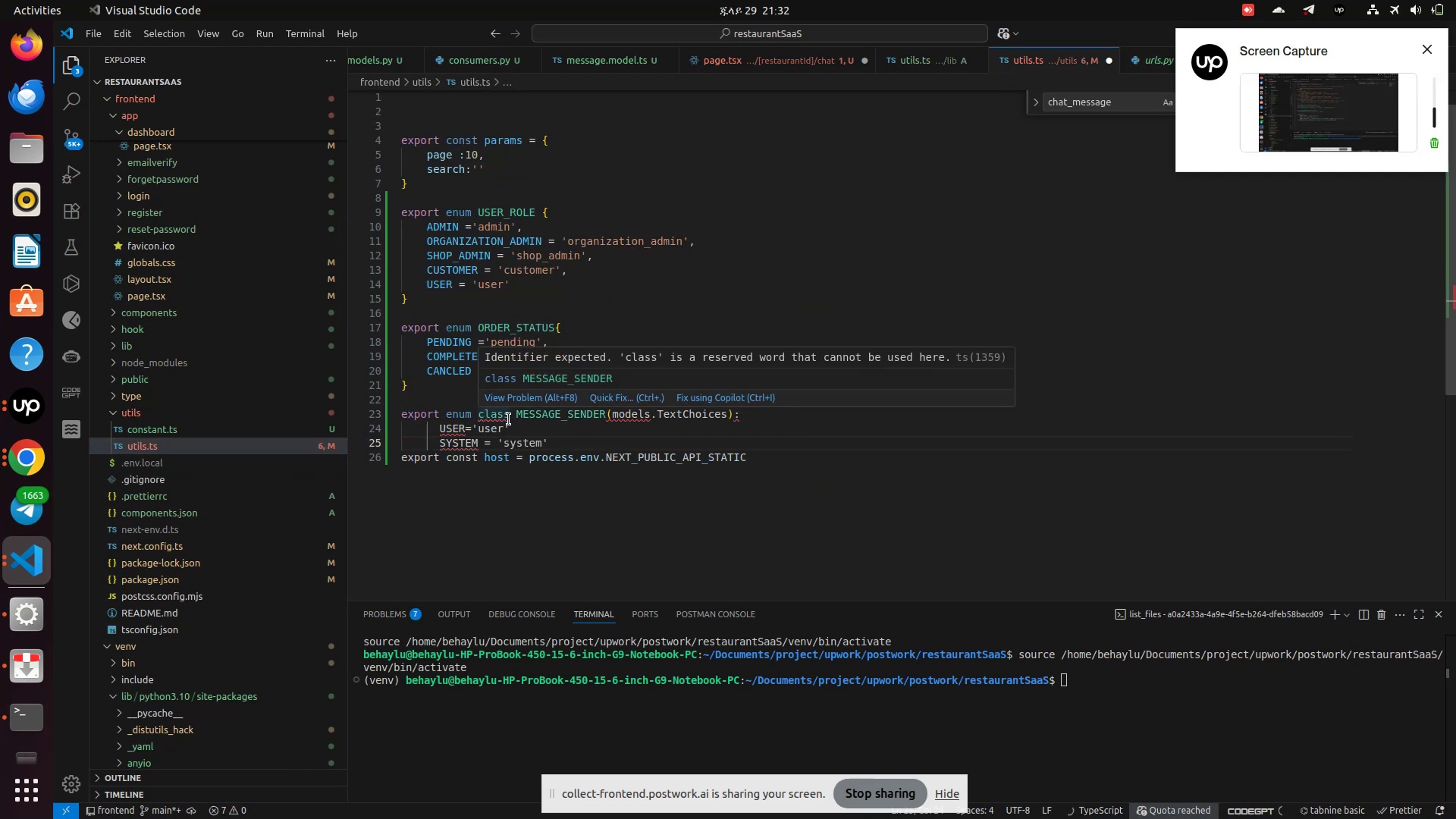 
left_click([497, 420])
 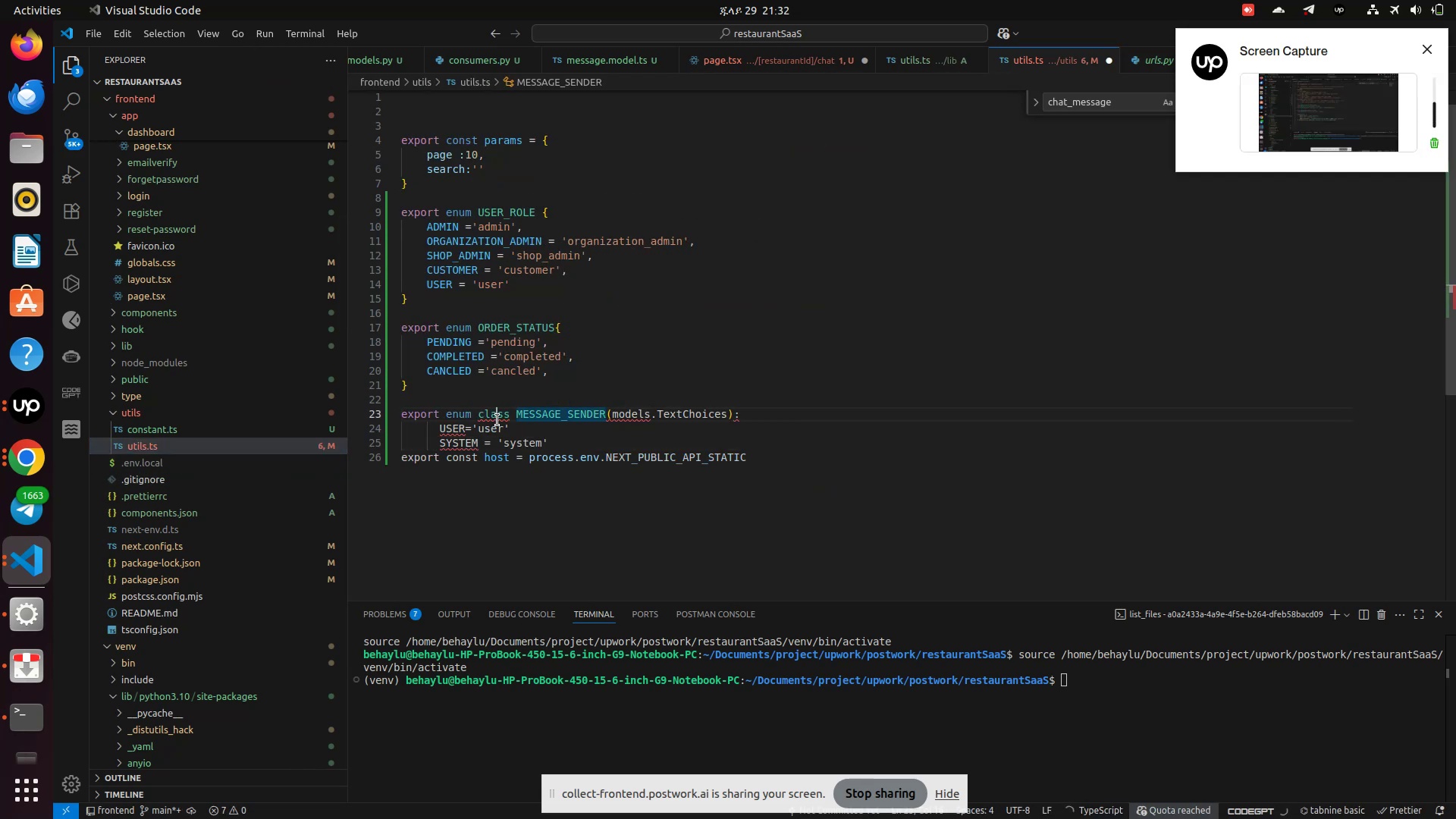 
left_click([497, 420])
 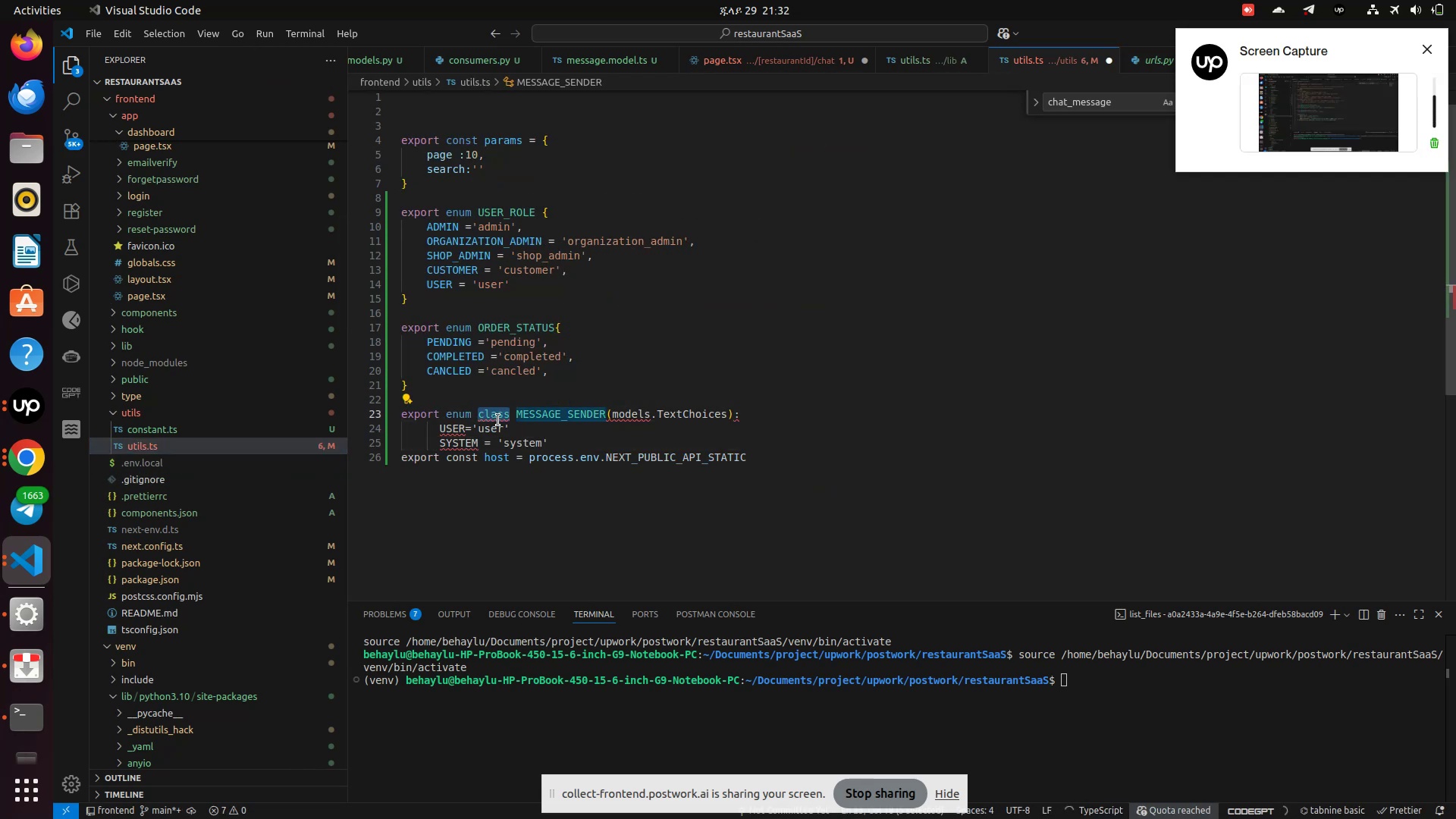 
key(Backspace)
 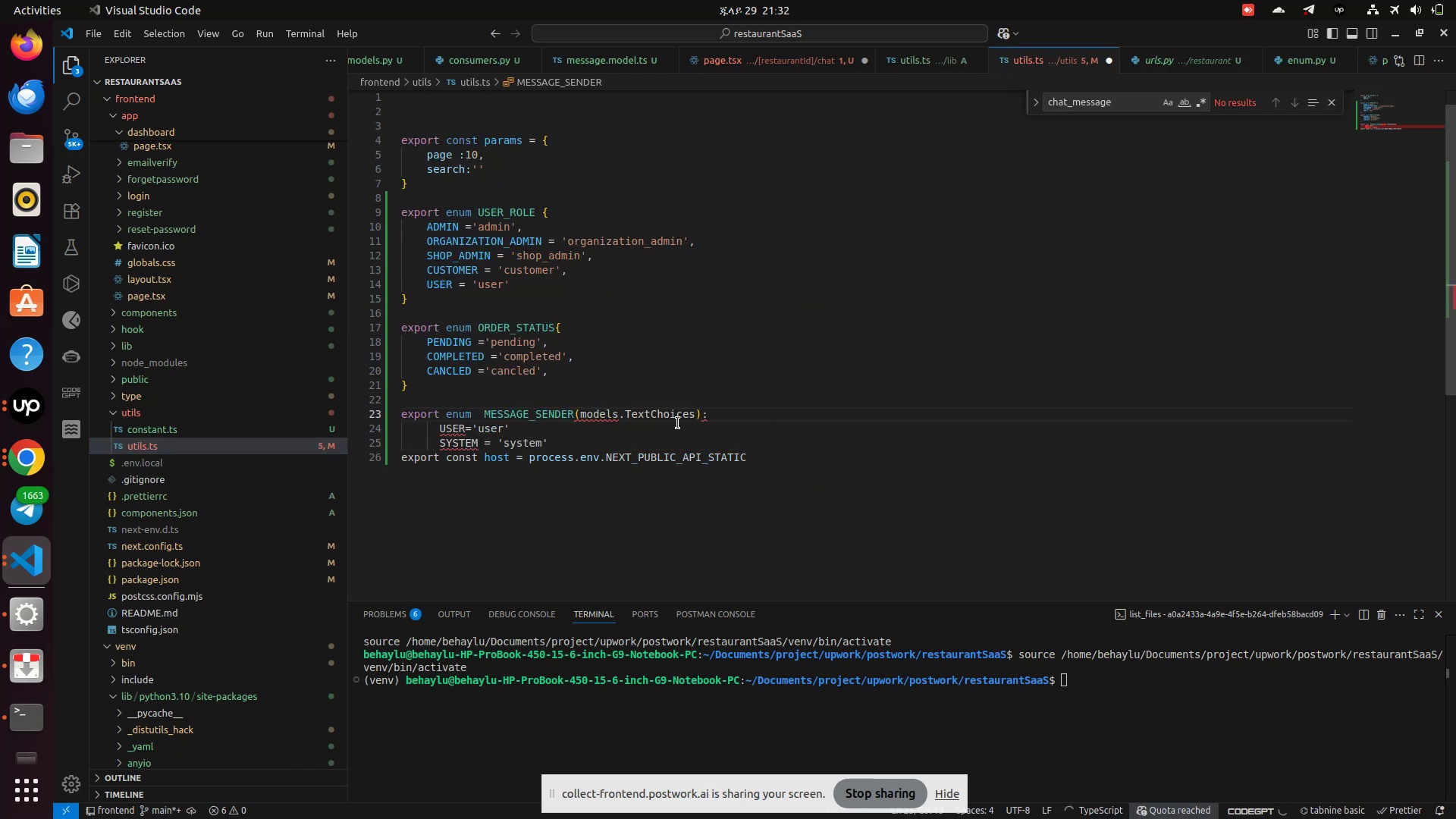 
double_click([670, 416])
 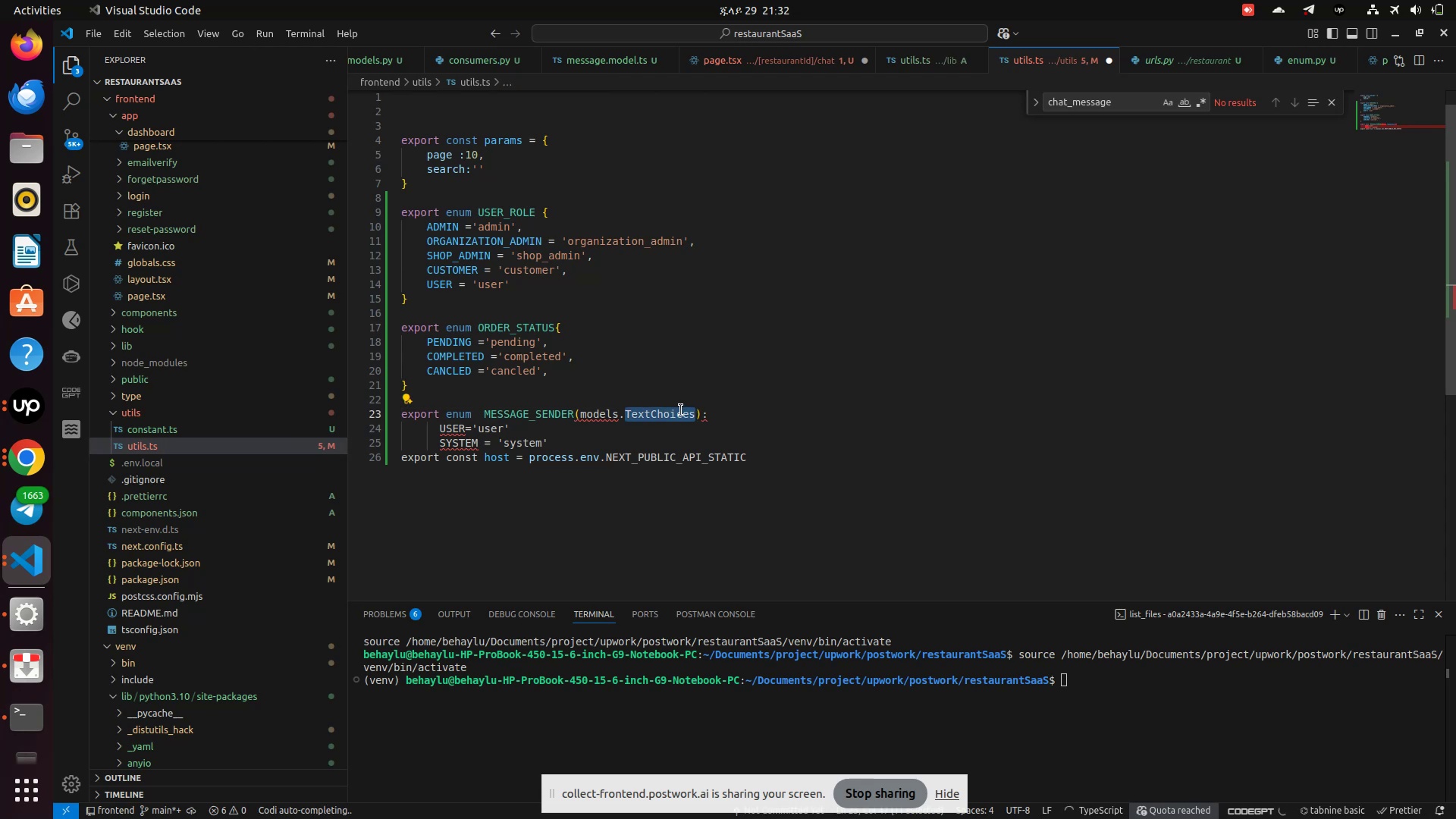 
hold_key(key=Backspace, duration=0.62)
 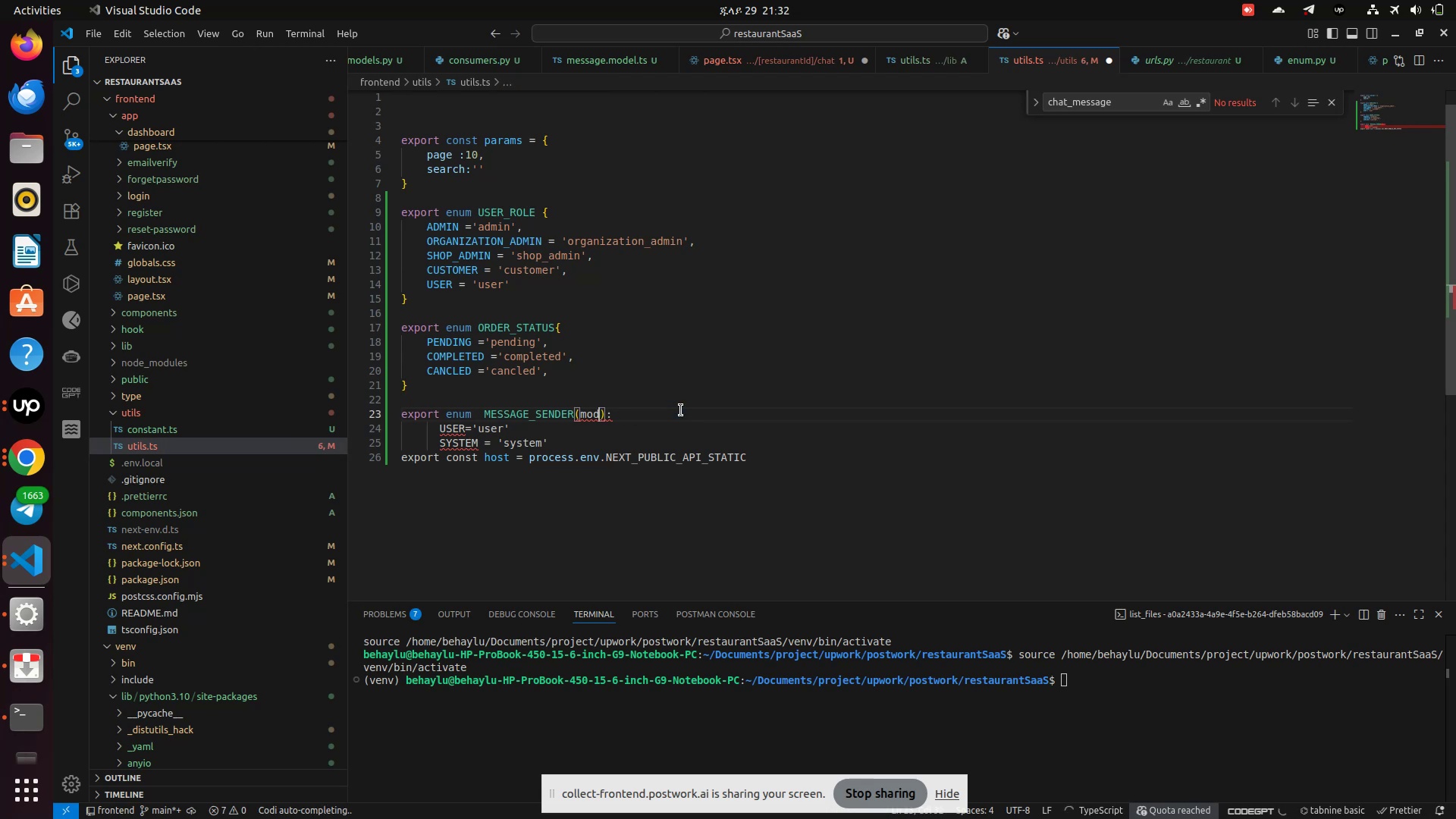 
key(Backspace)
 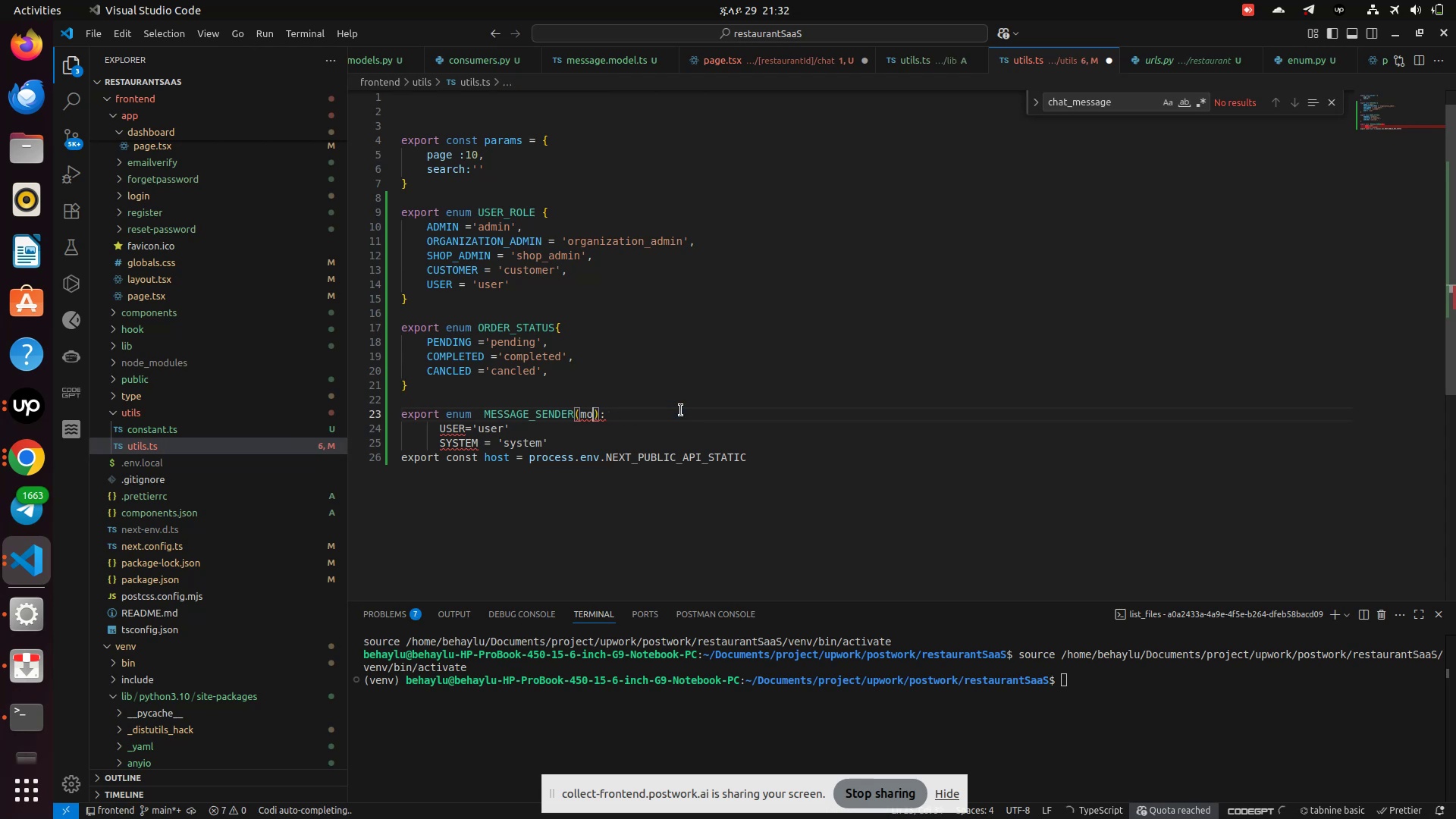 
key(Backspace)
 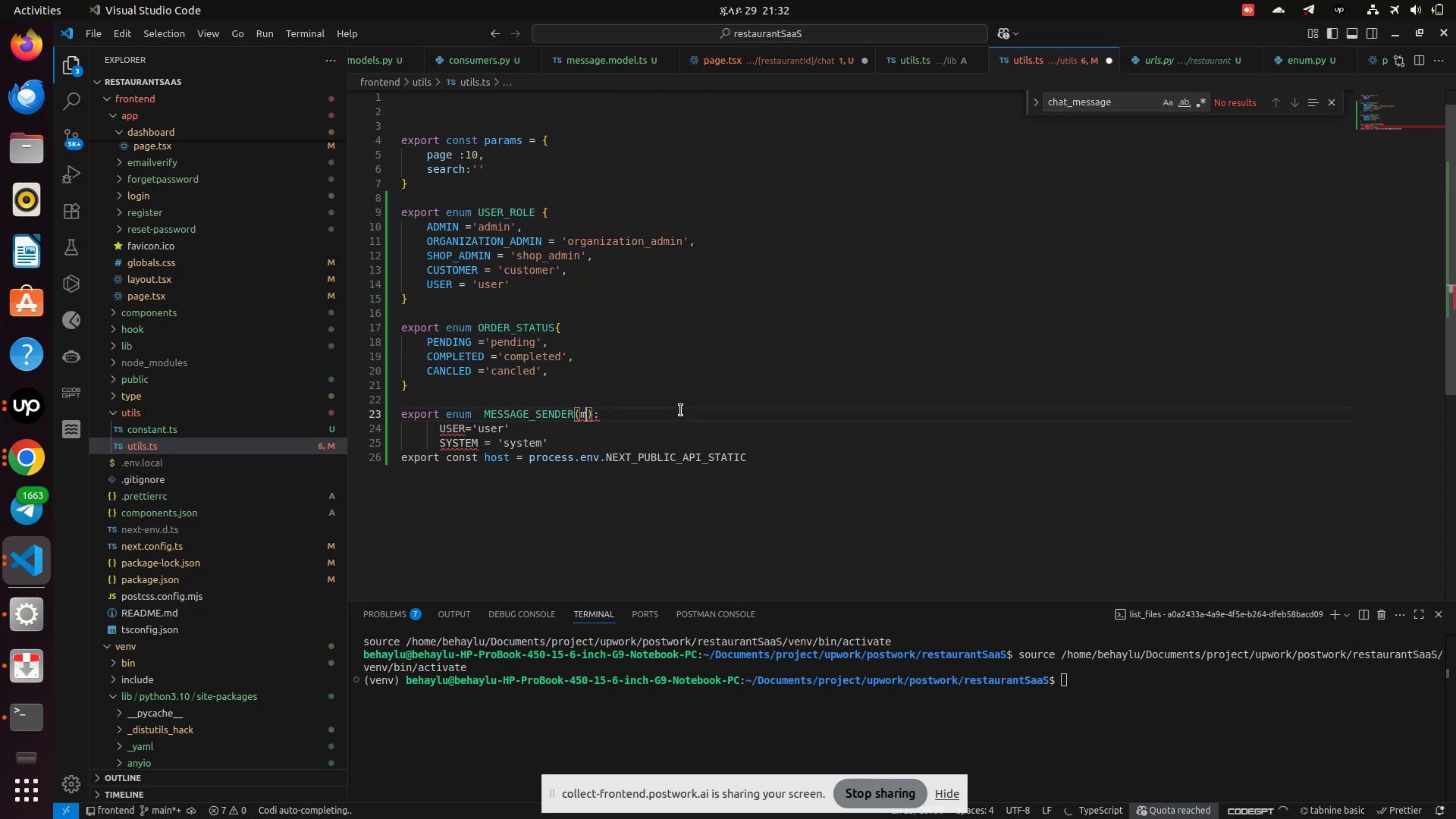 
key(Backspace)
 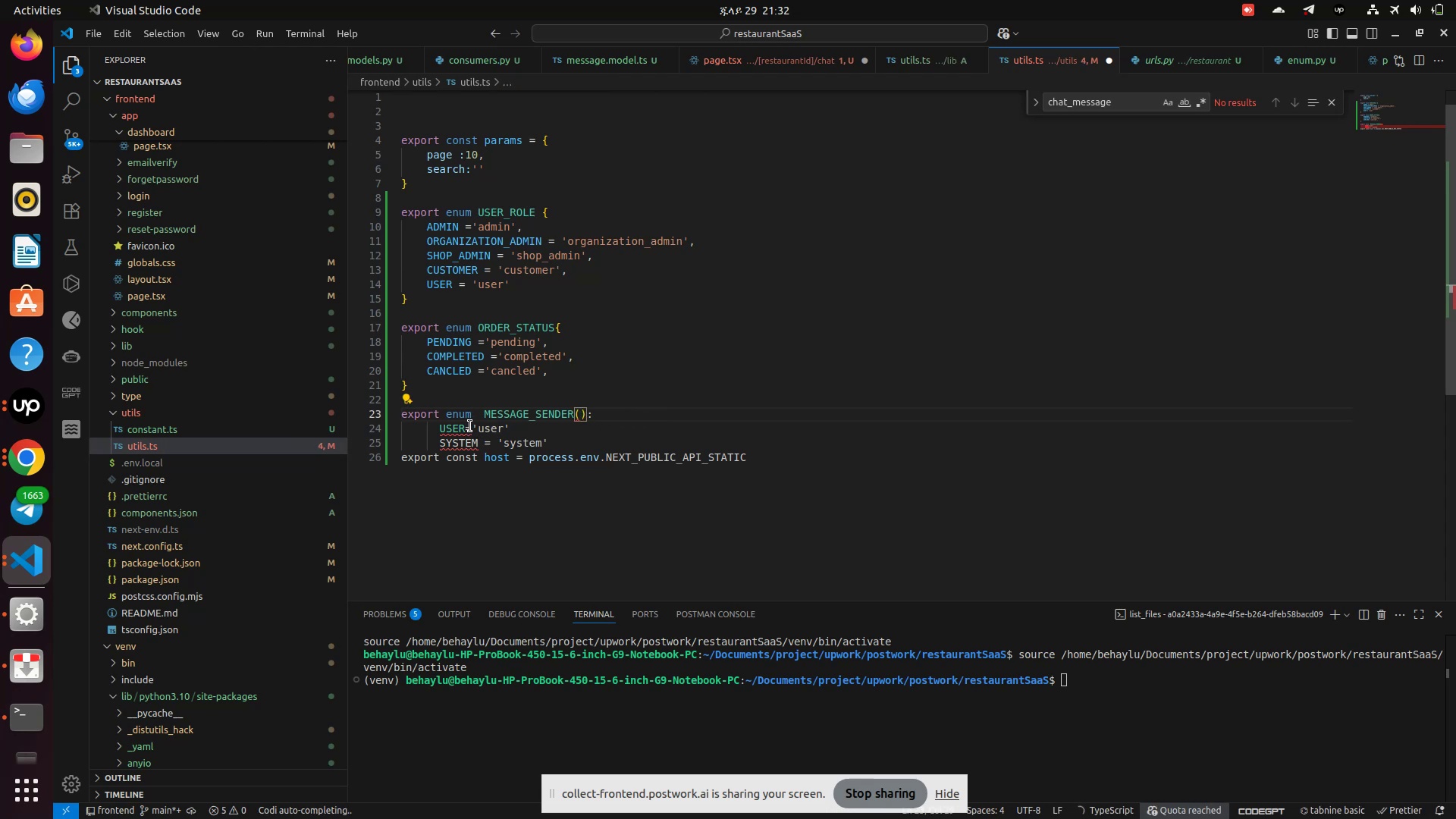 
left_click([432, 441])
 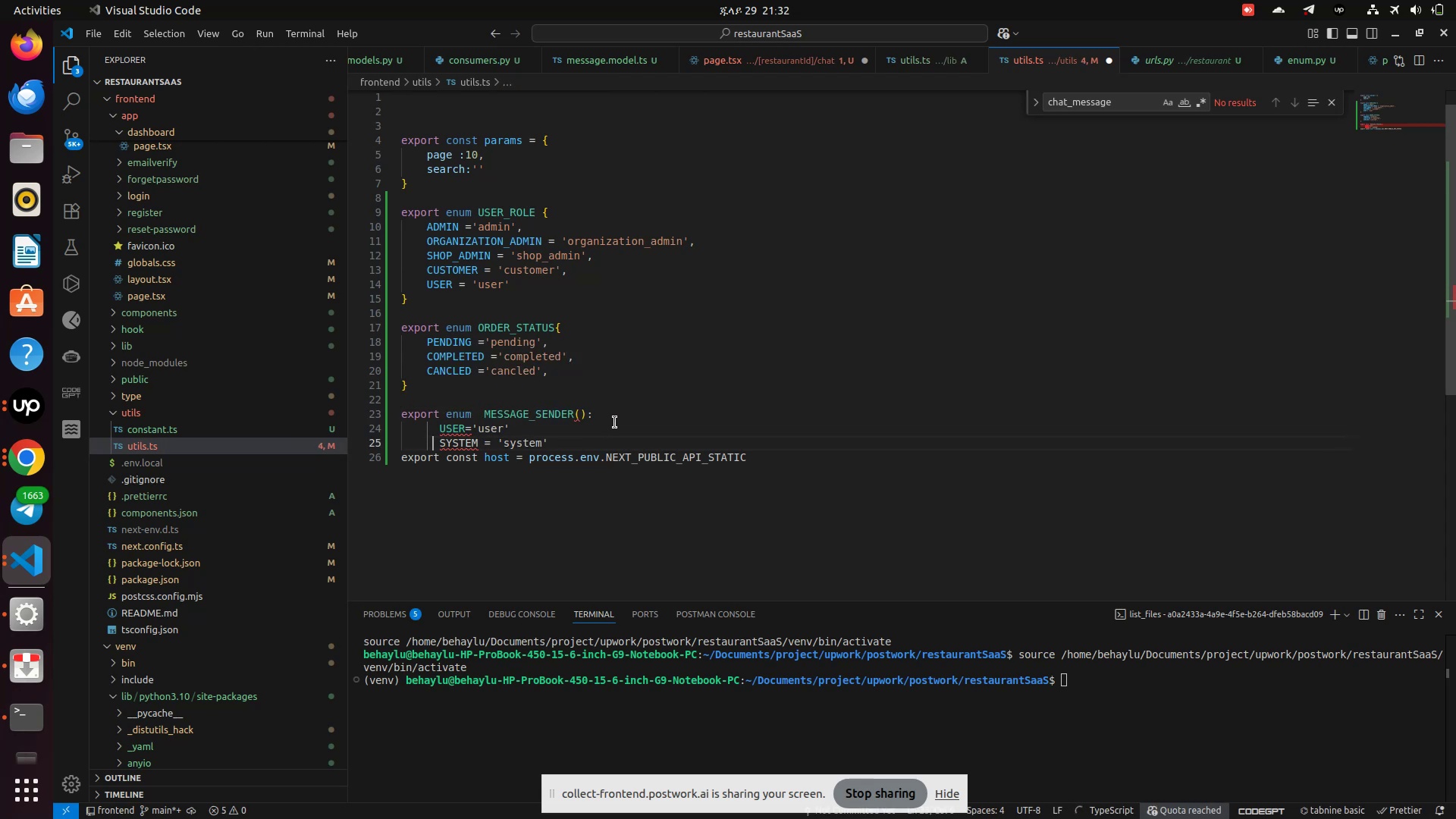 
left_click([618, 418])
 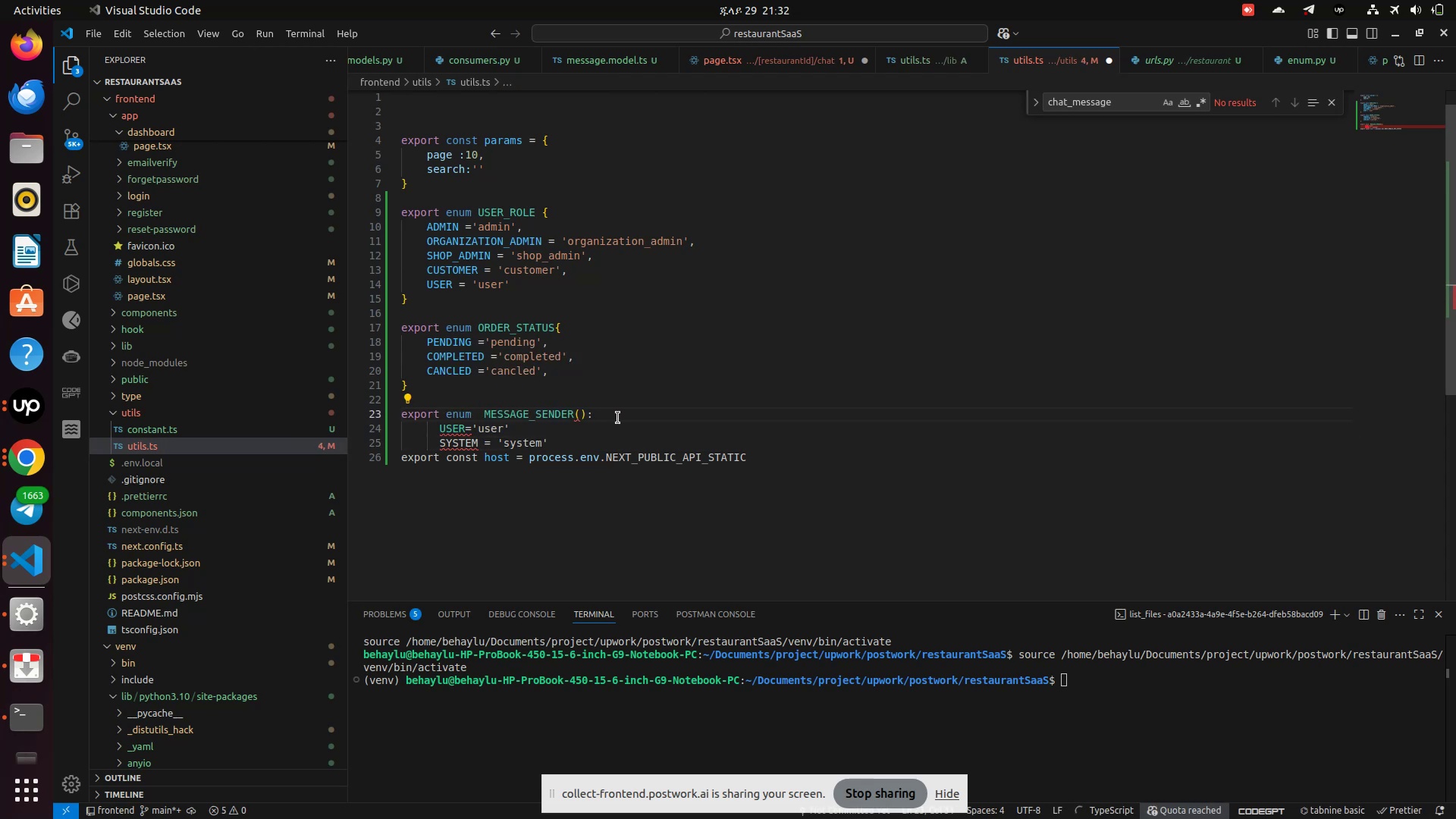 
key(Backspace)
 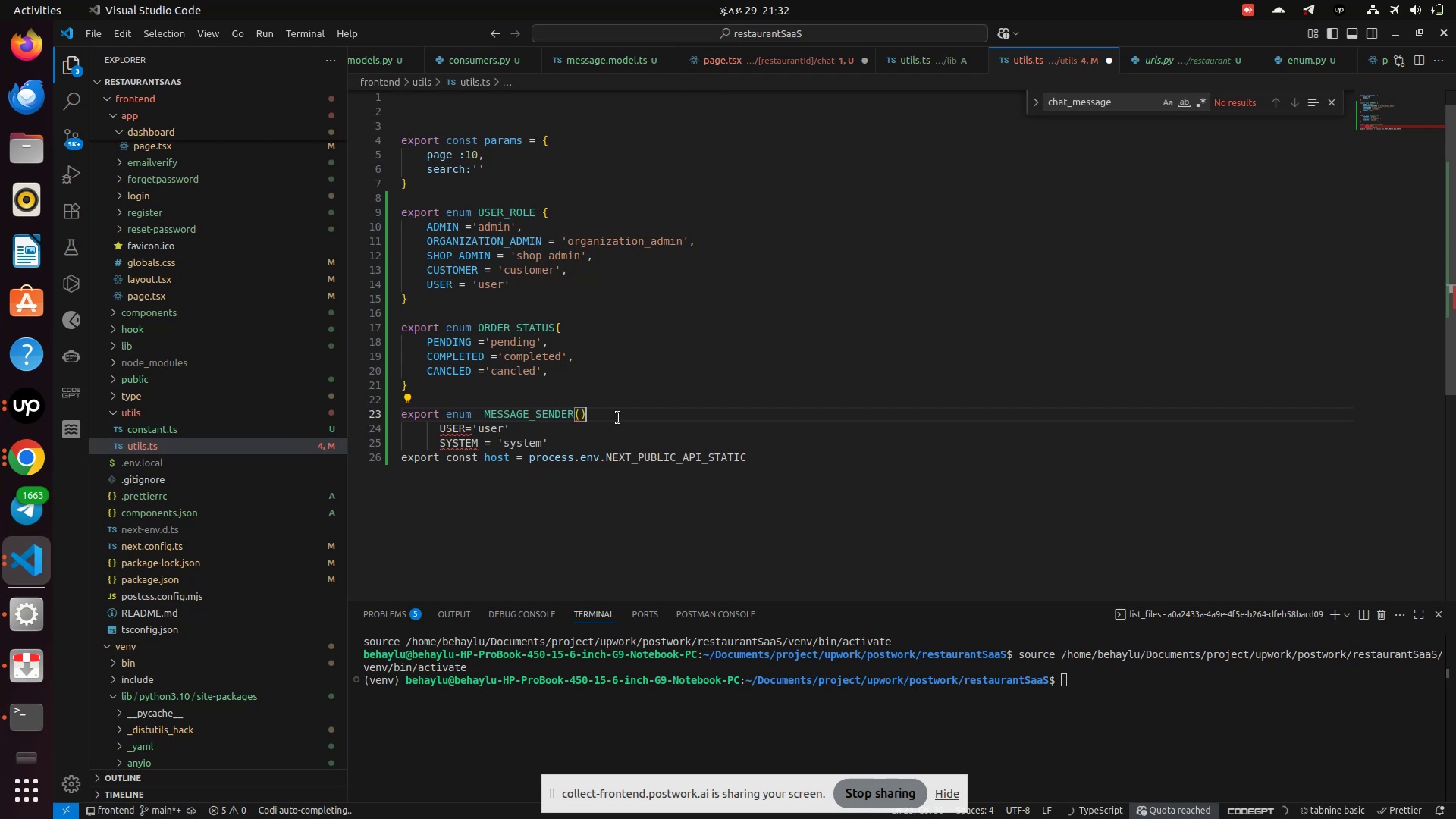 
key(Backspace)
 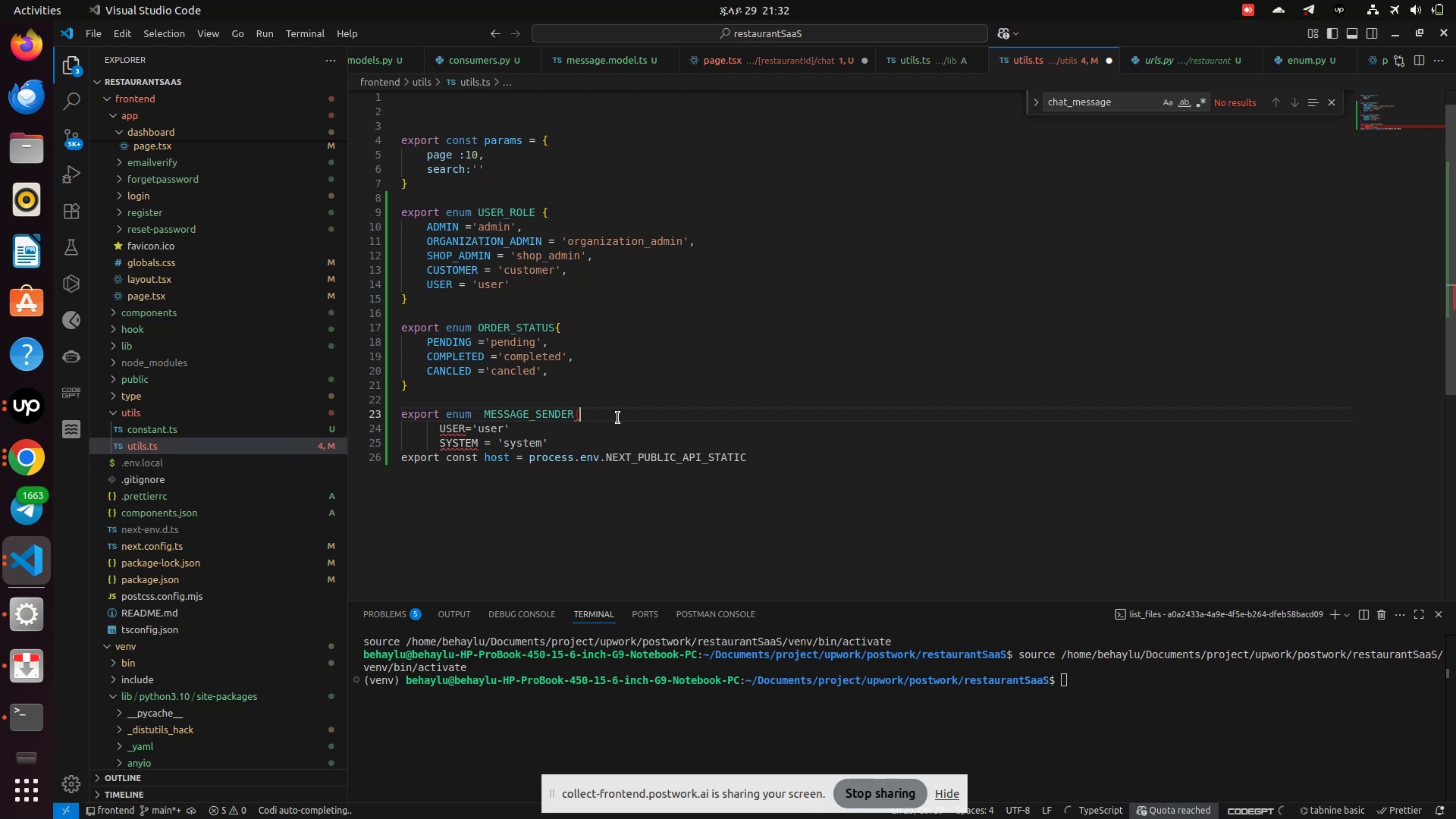 
key(Shift+ShiftLeft)
 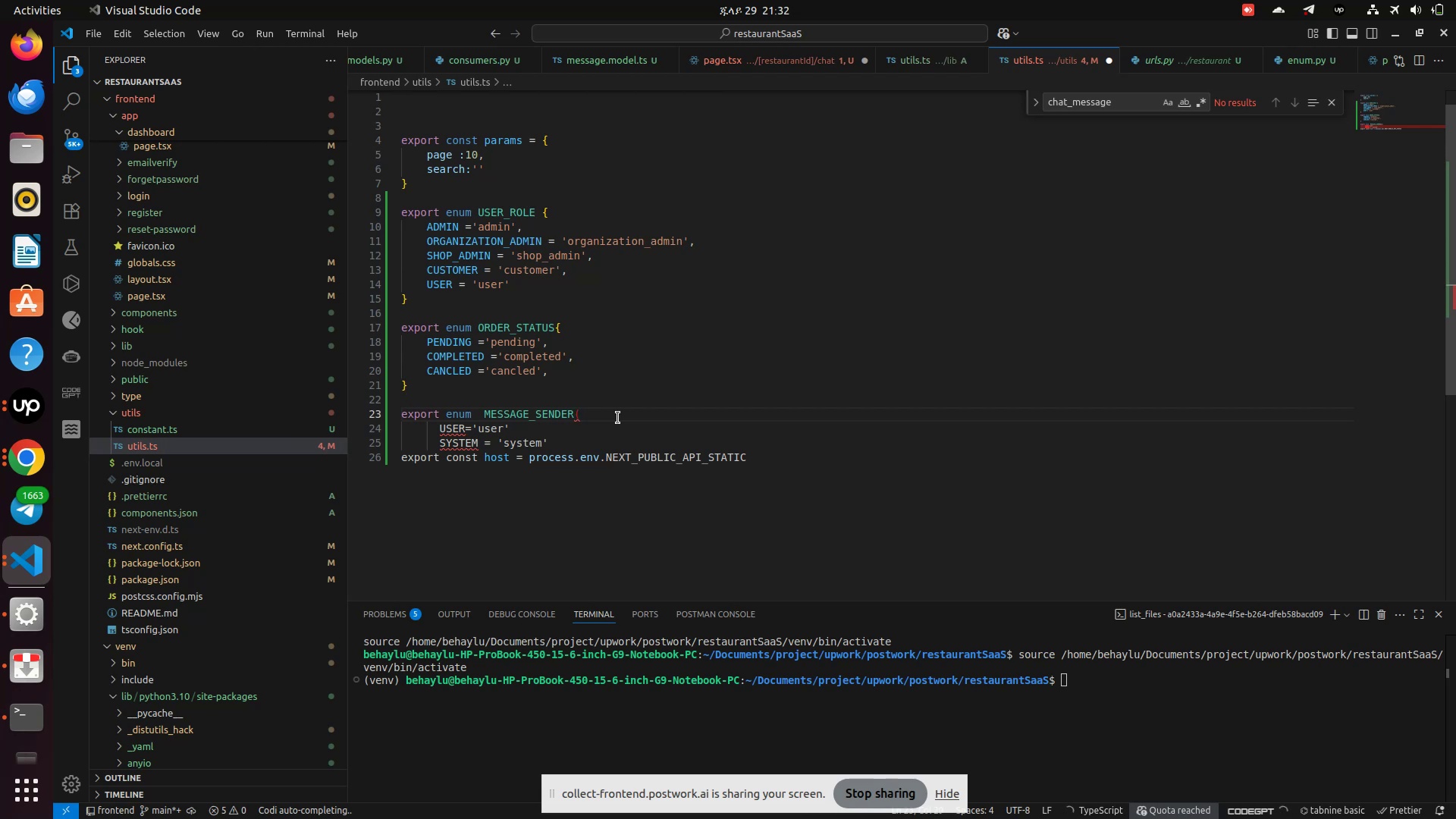 
key(Backspace)
 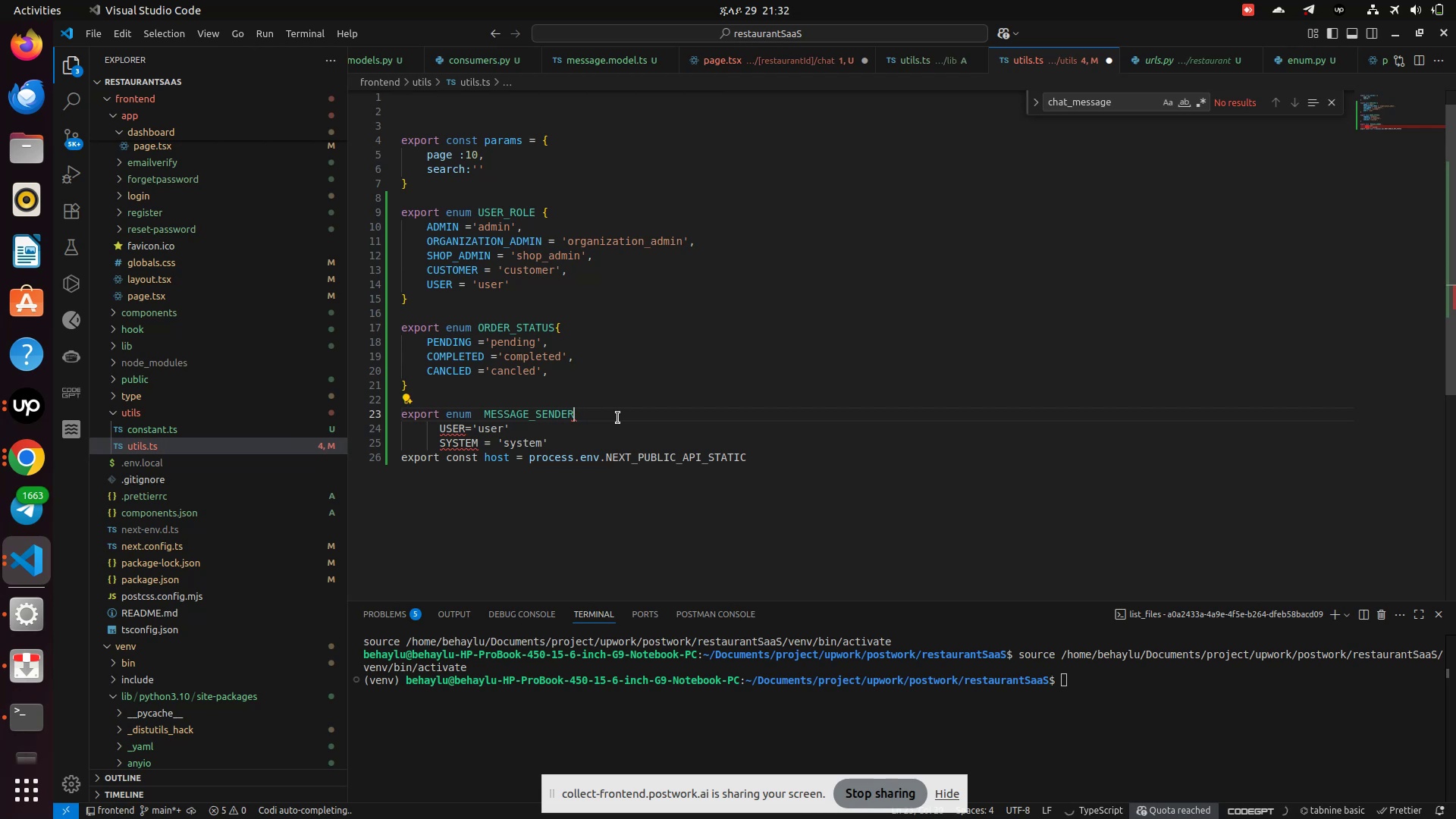 
key(Shift+BracketLeft)
 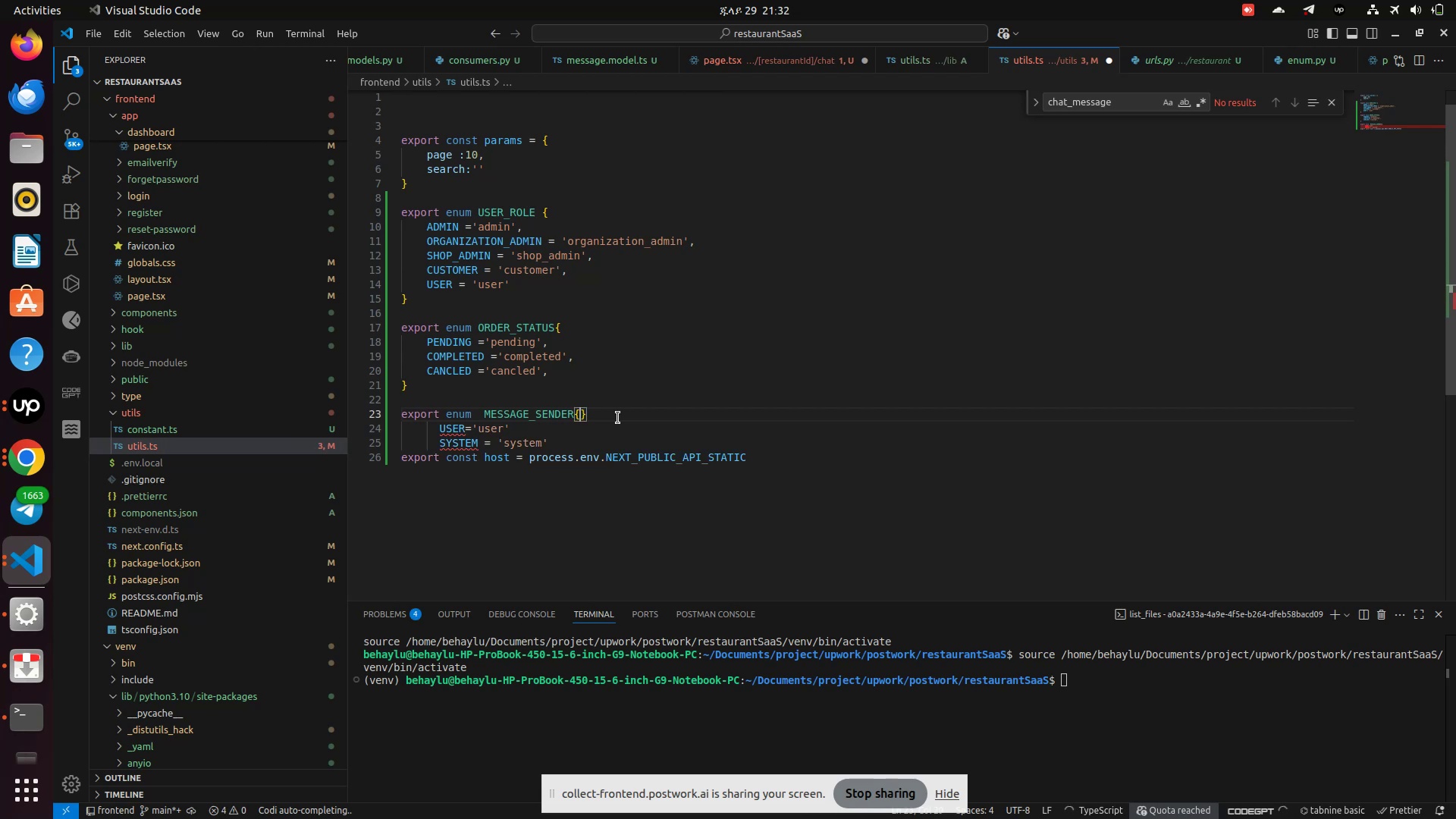 
key(ArrowRight)
 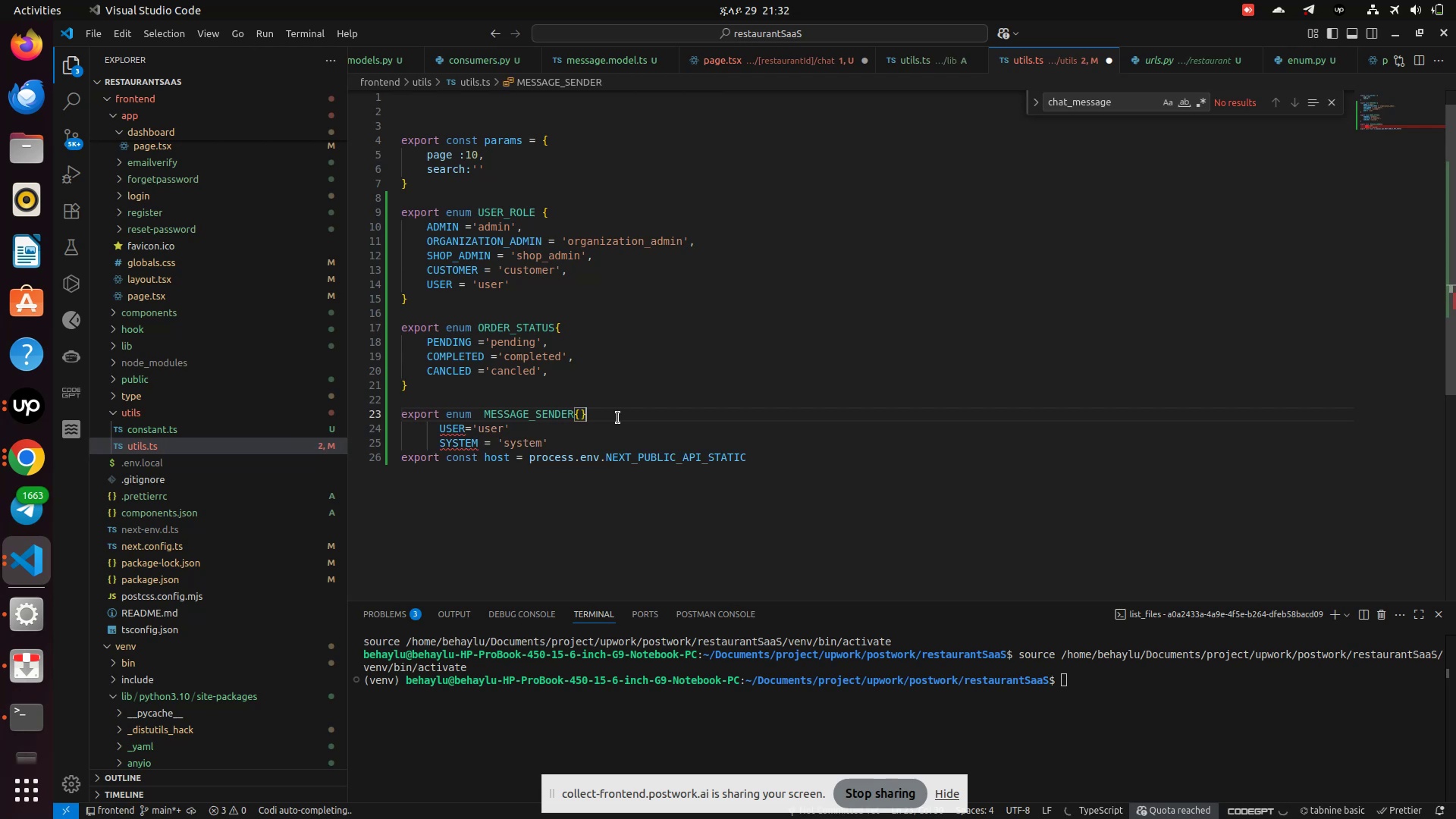 
key(Backspace)
 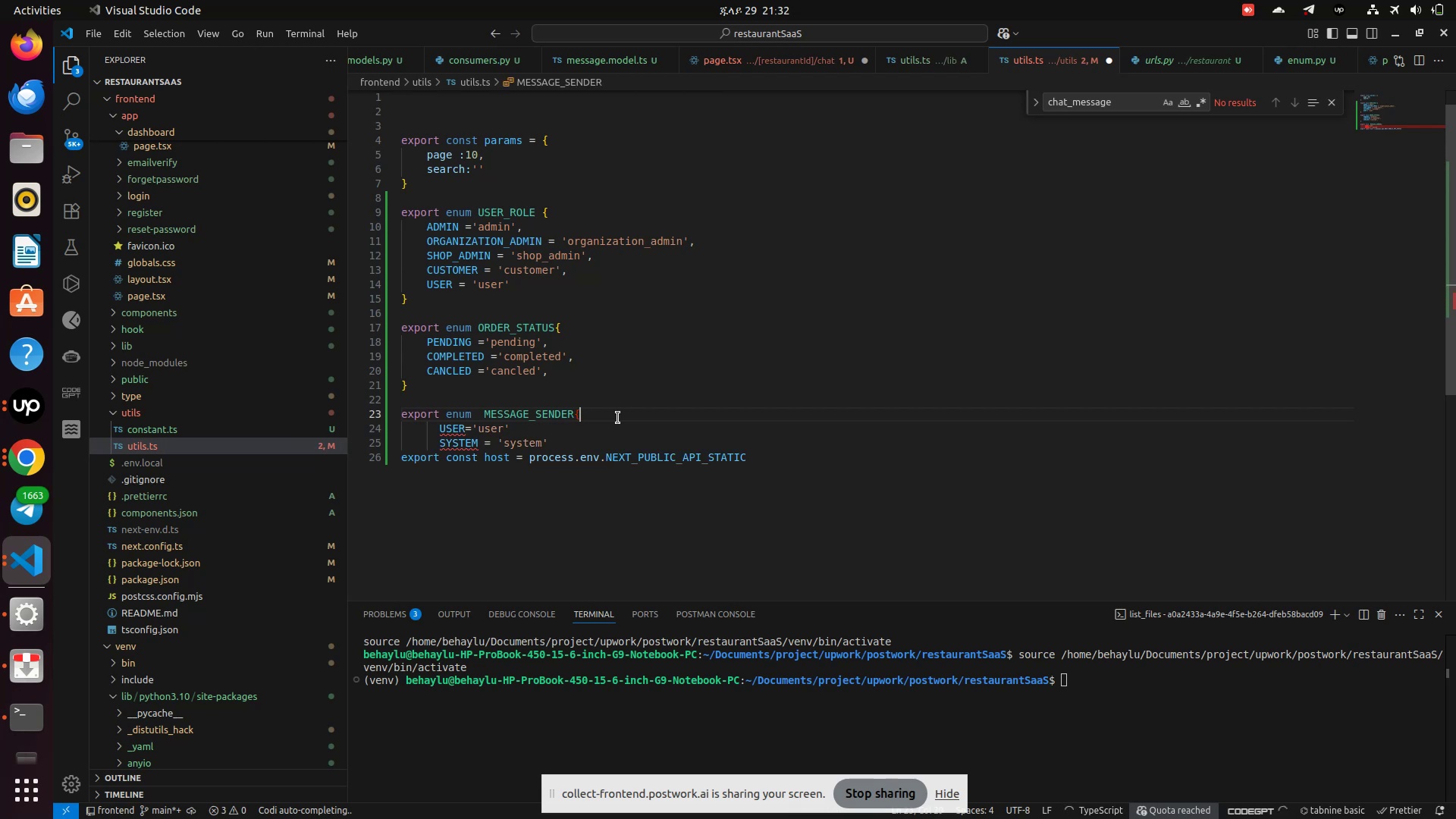 
key(ArrowDown)
 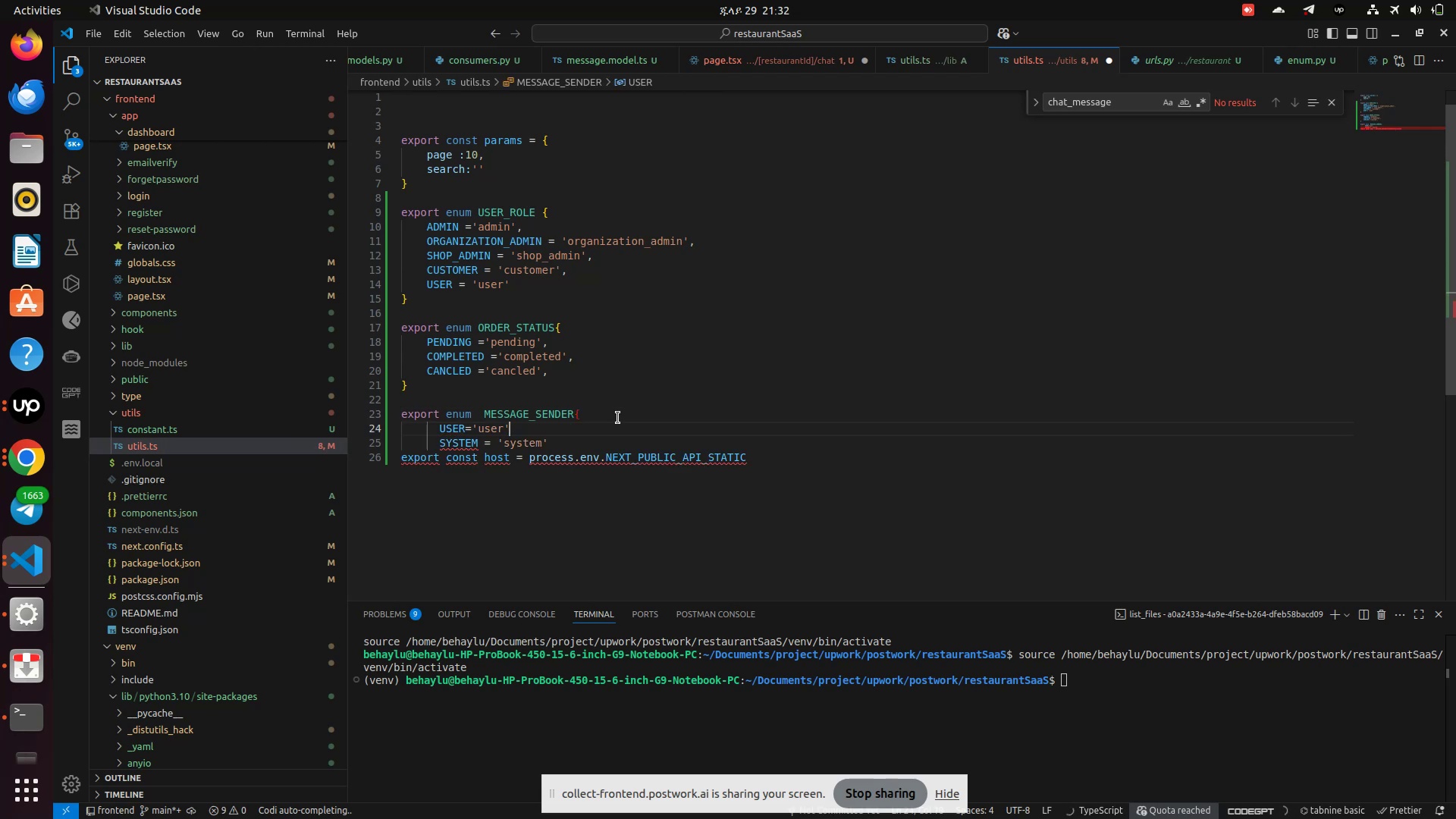 
key(ArrowDown)
 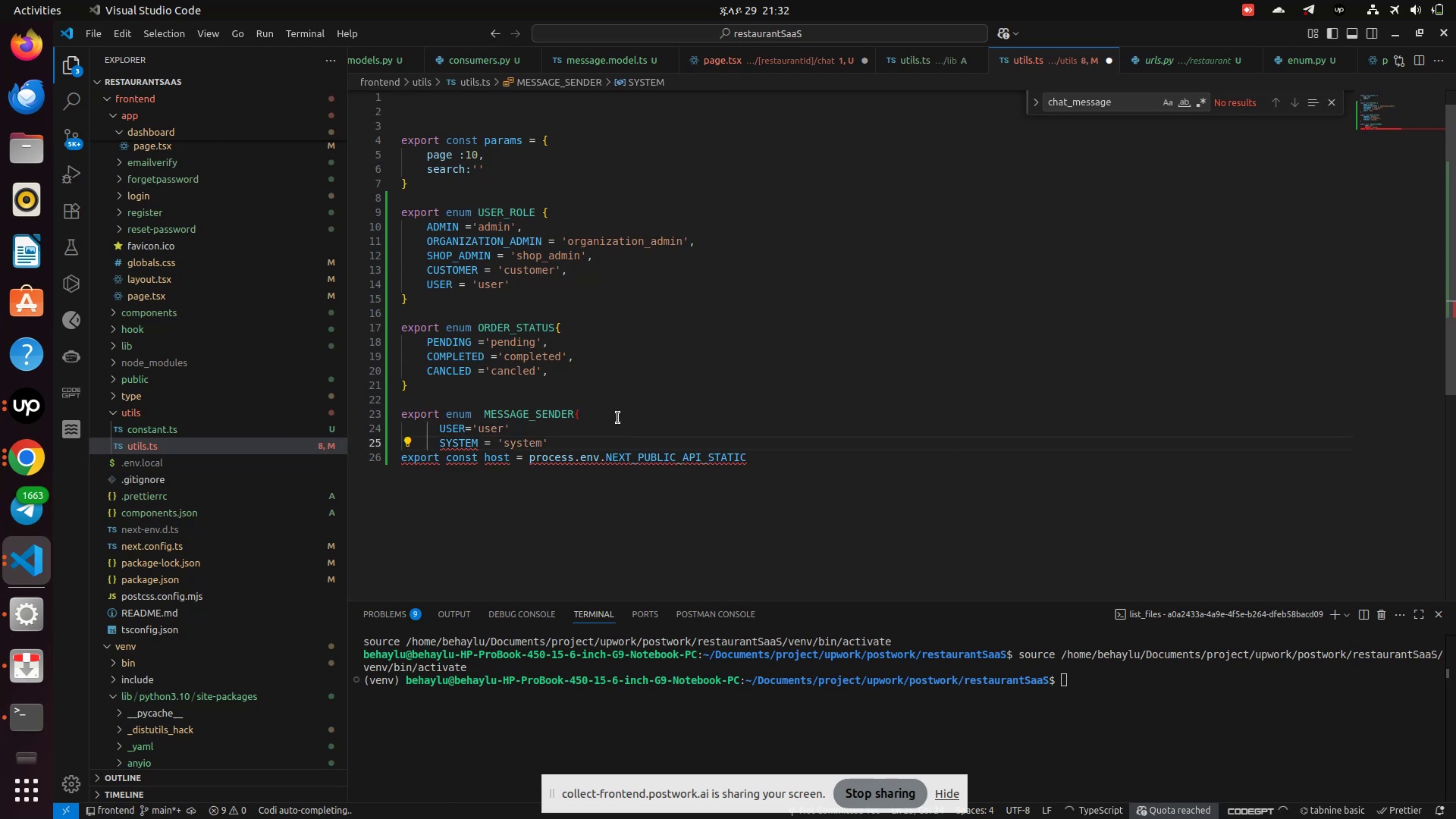 
key(Enter)
 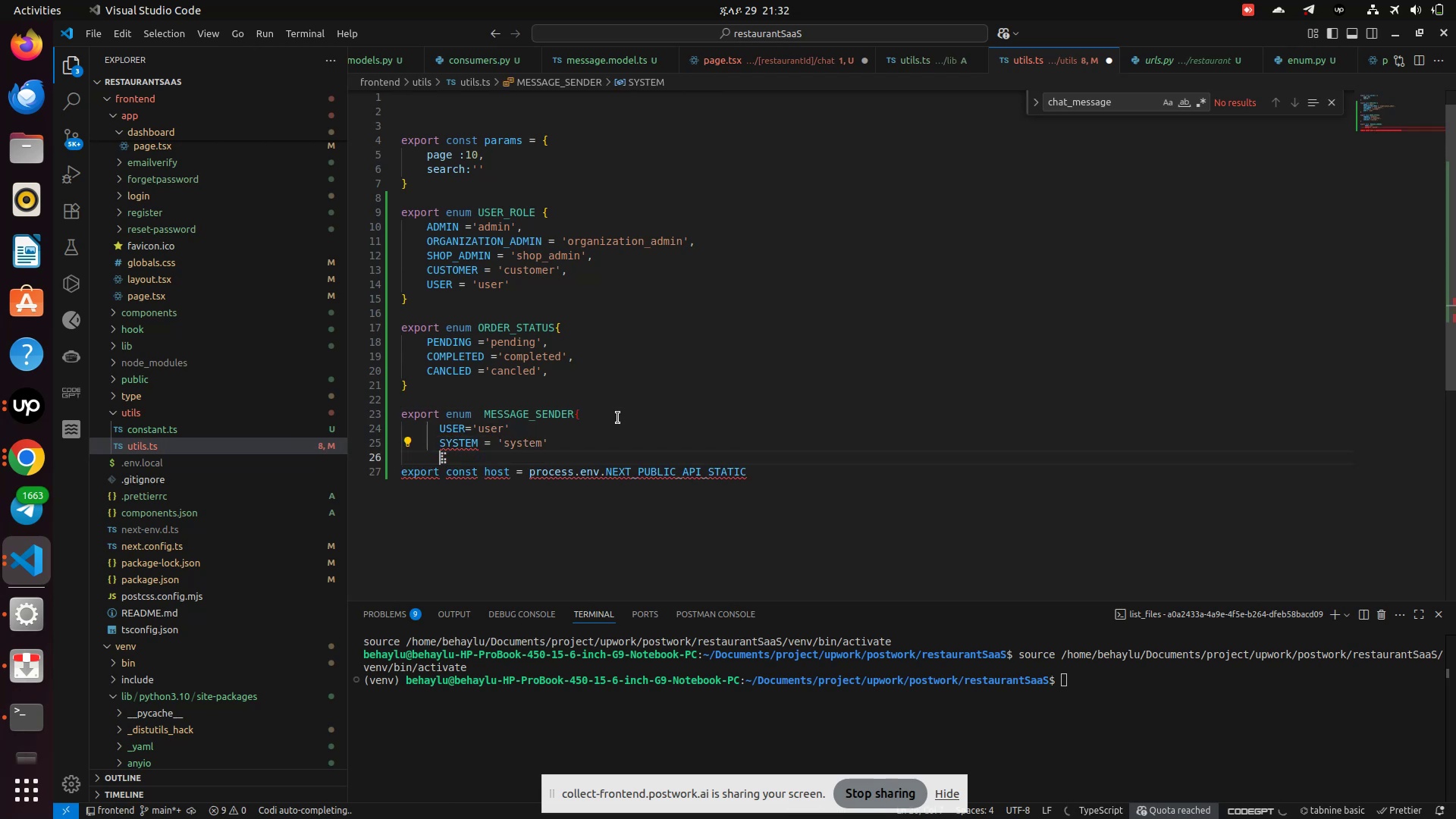 
key(Shift+BracketRight)
 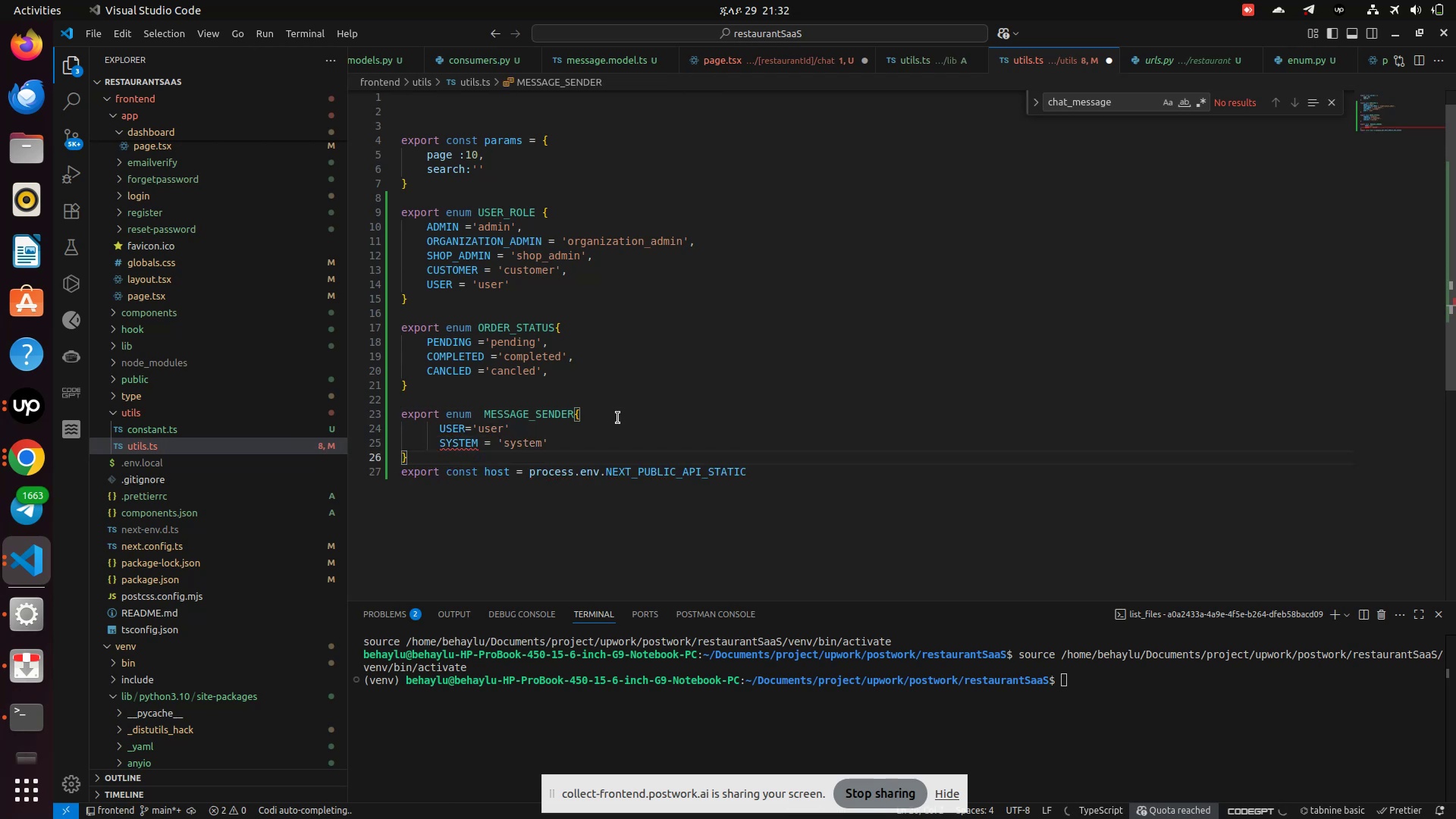 
key(Control+S)
 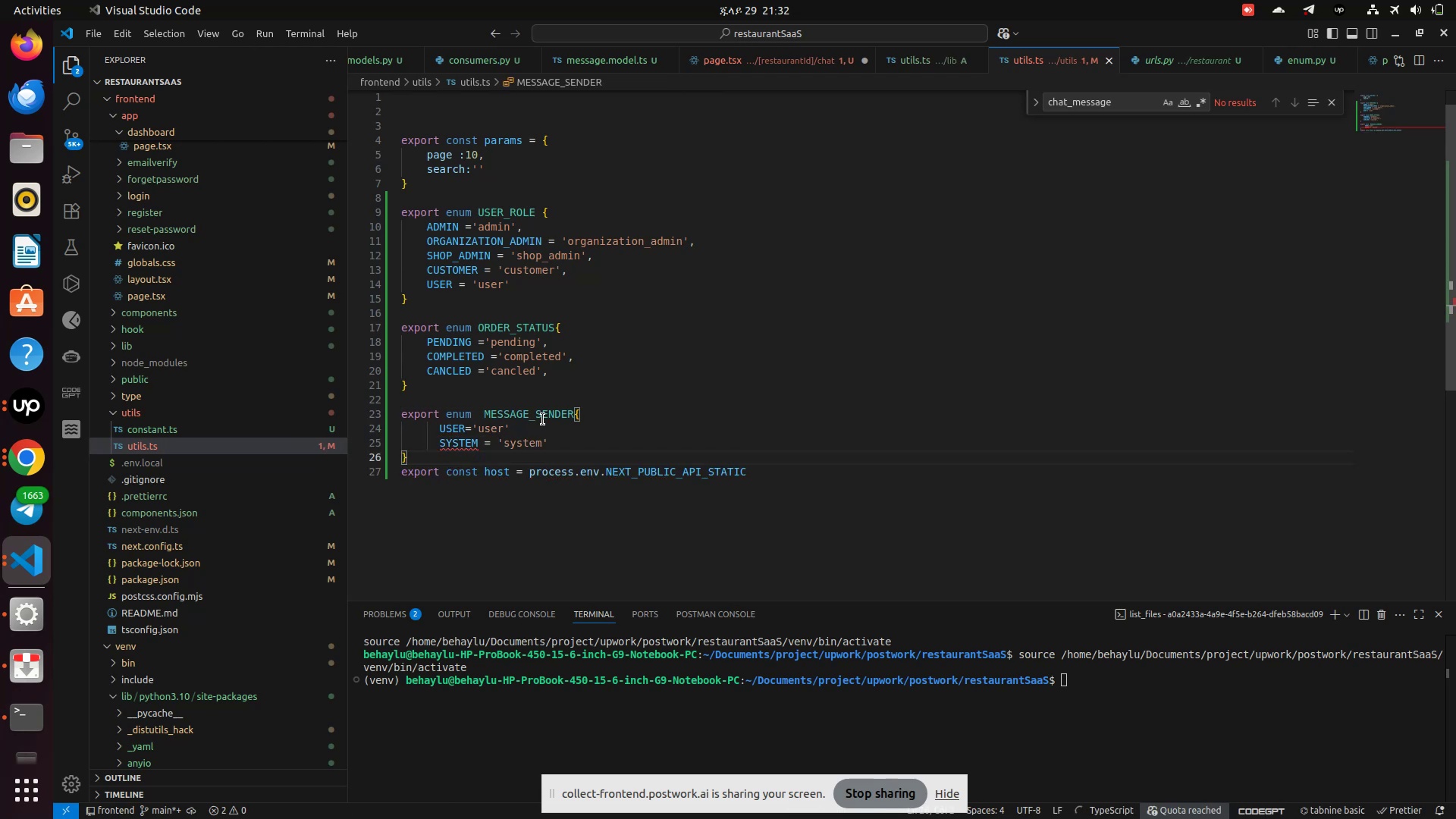 
left_click([543, 419])
 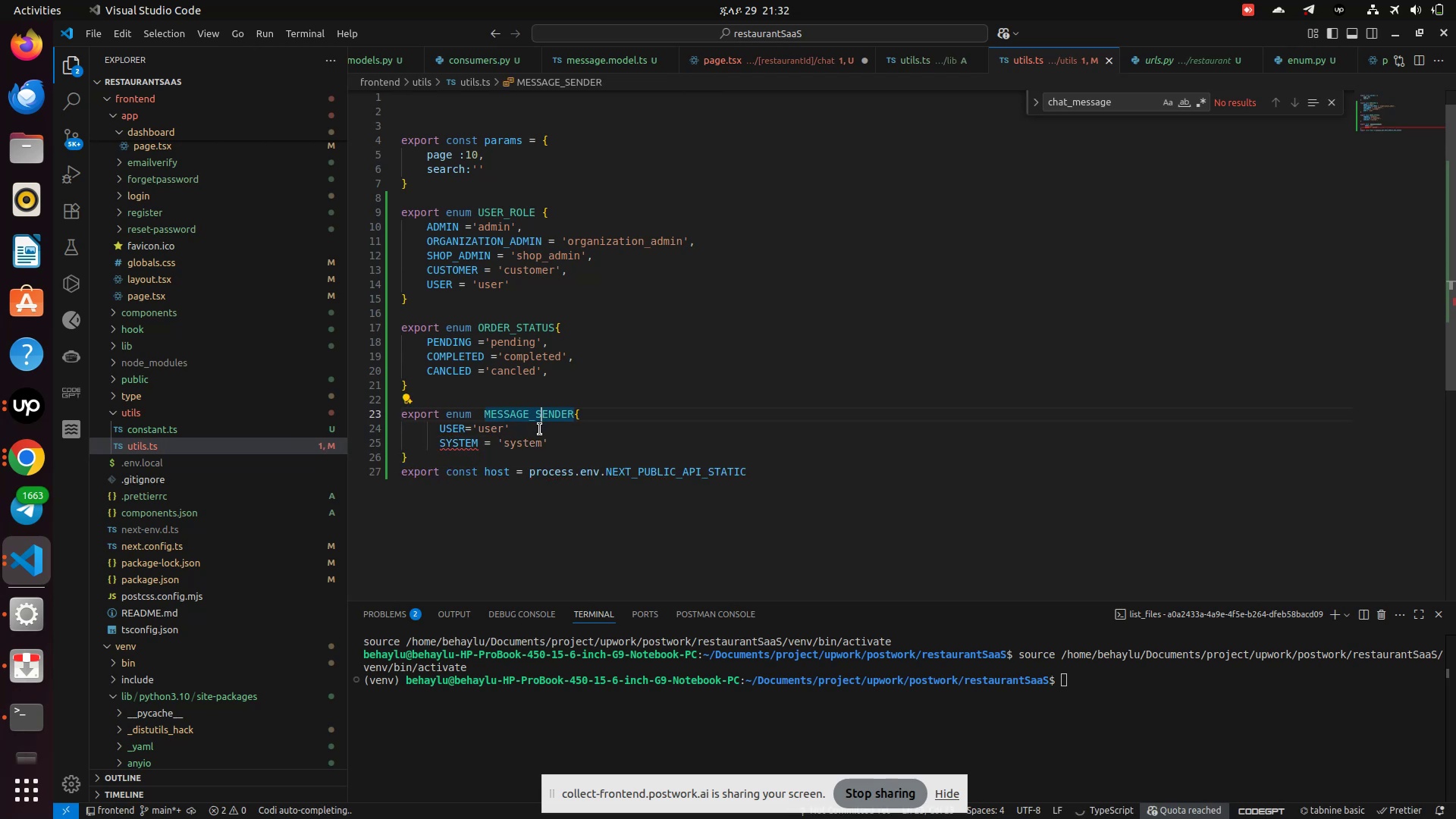 
left_click([540, 429])
 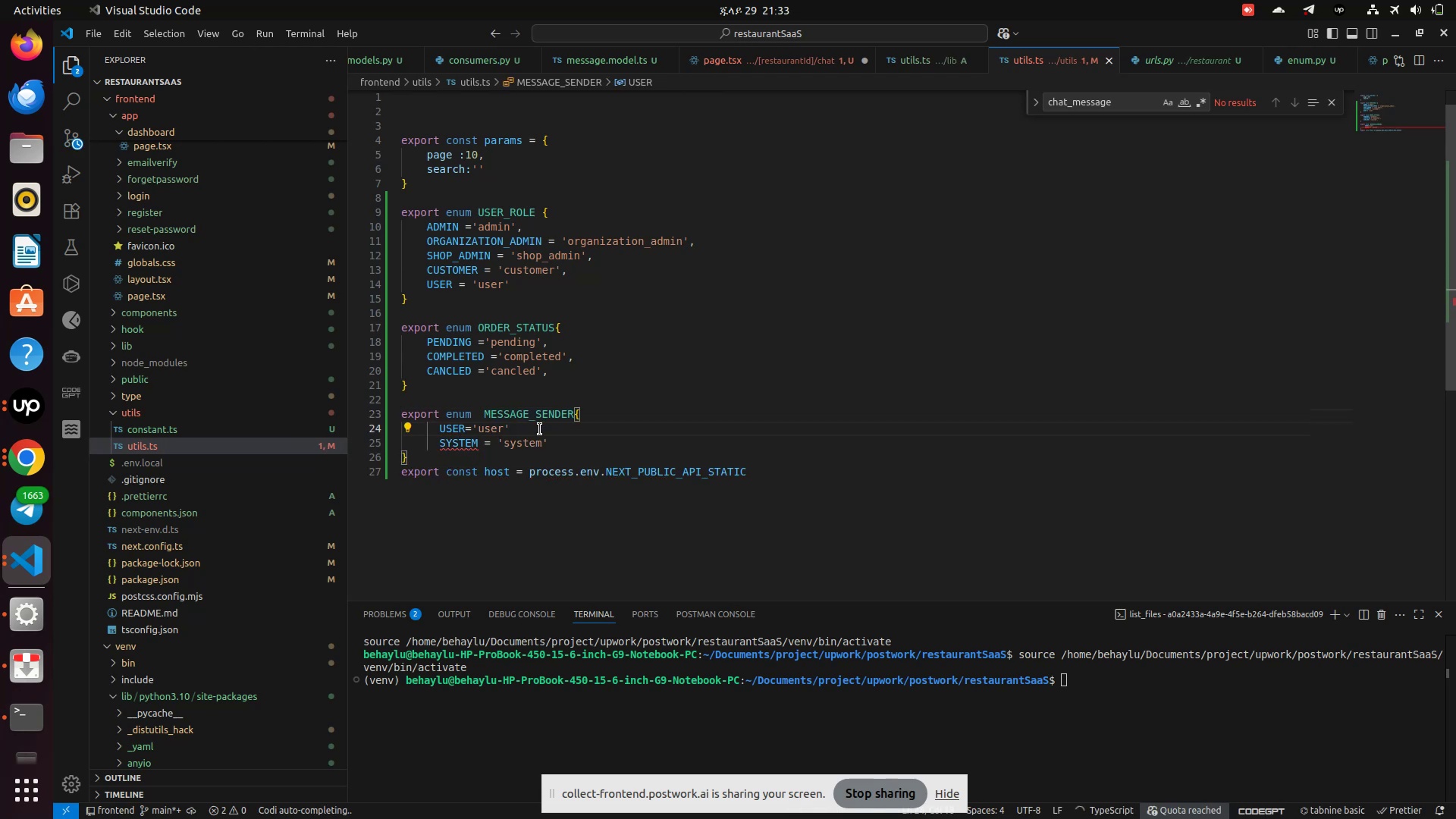 
key(Comma)
 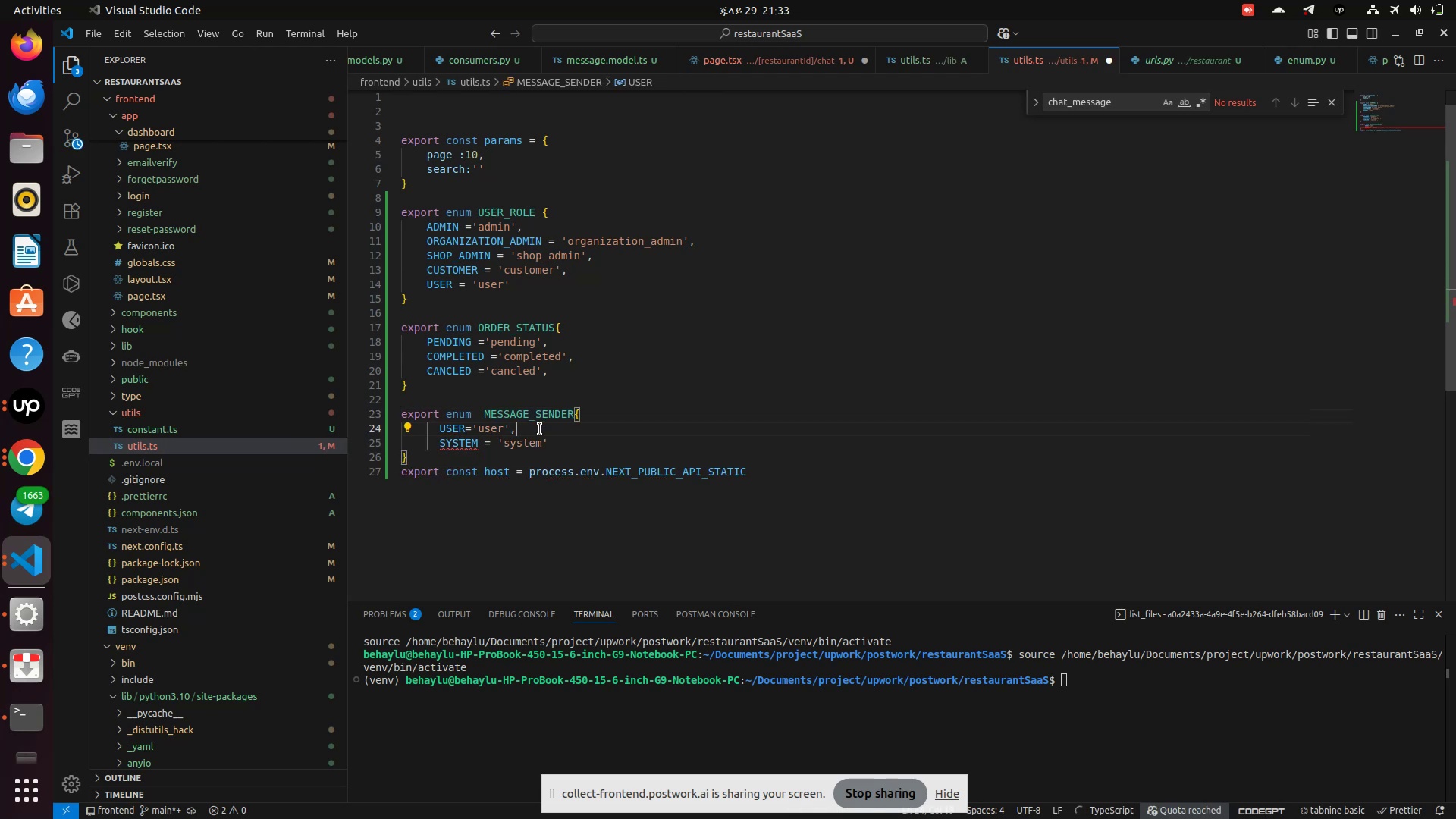 
key(Control+S)
 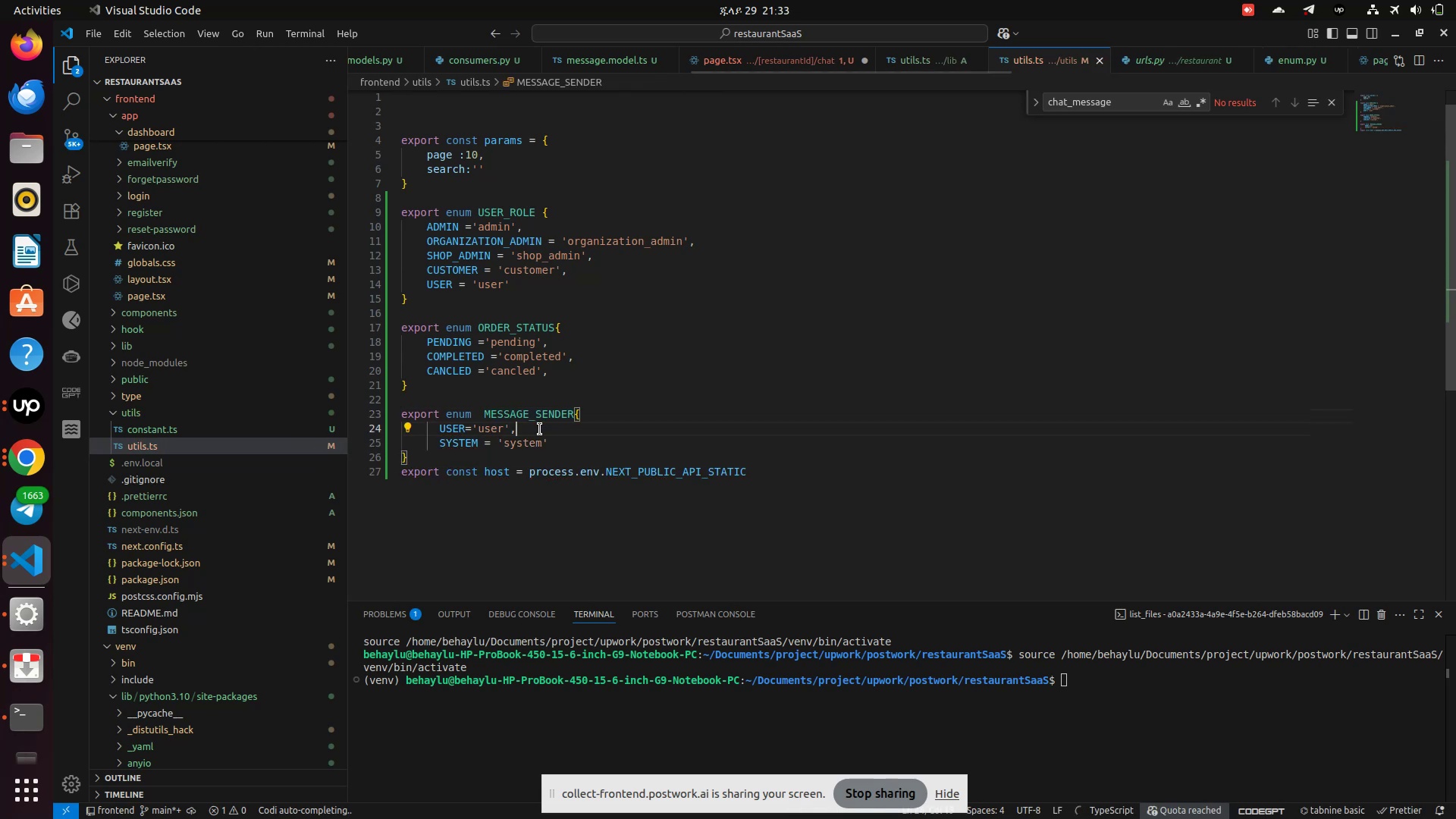 
key(Control+S)
 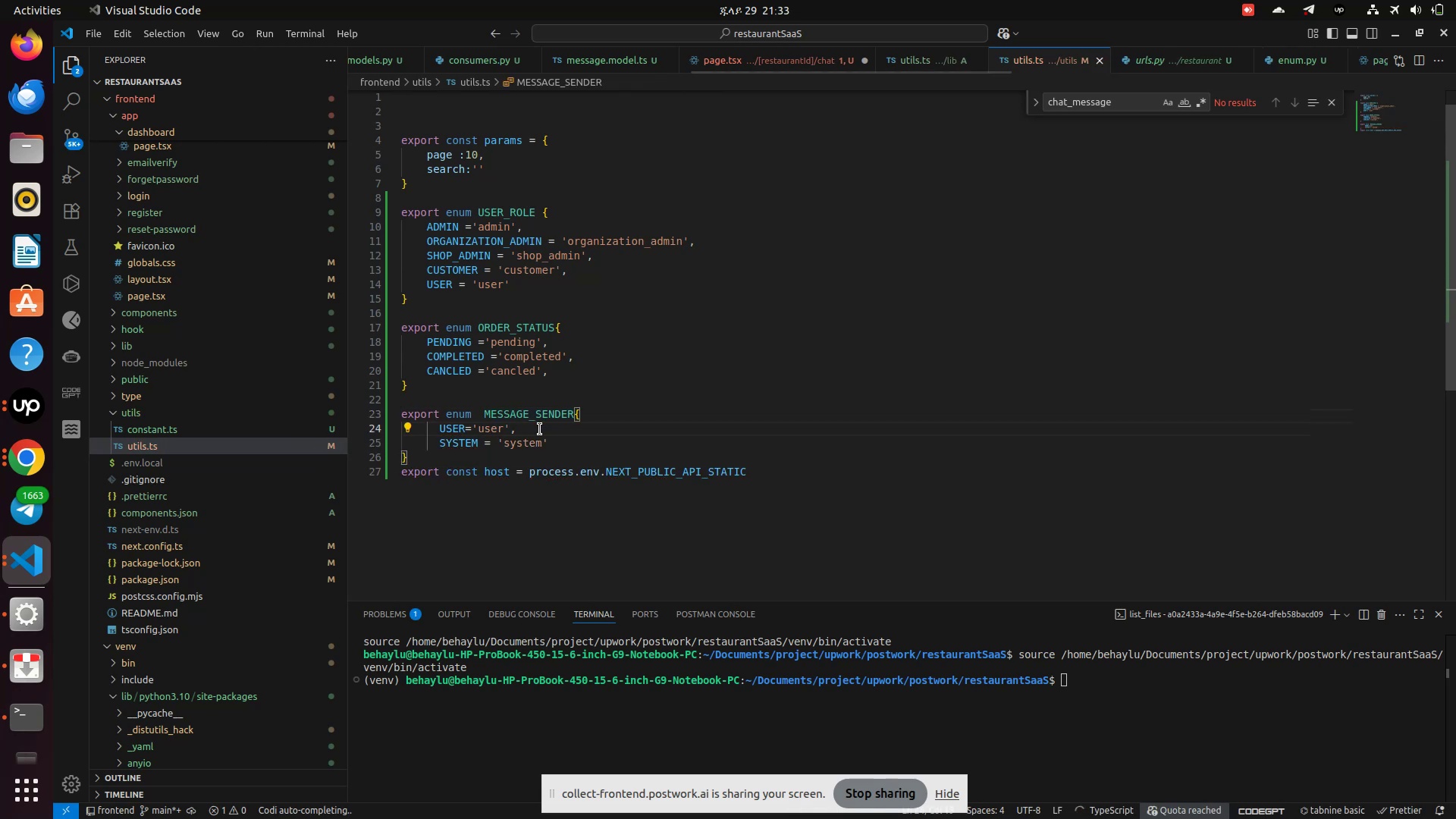 
key(Control+S)
 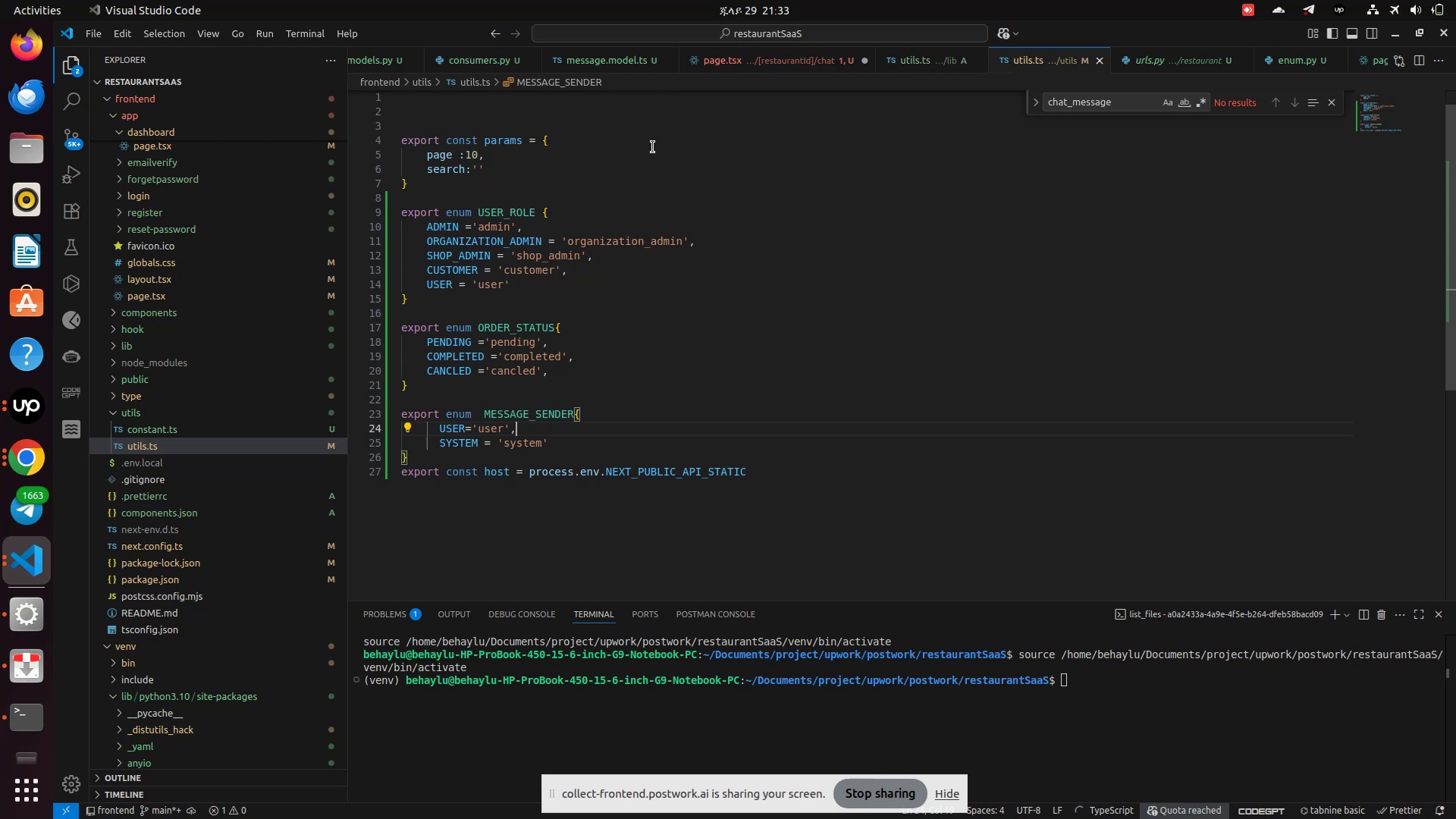 
left_click([745, 52])
 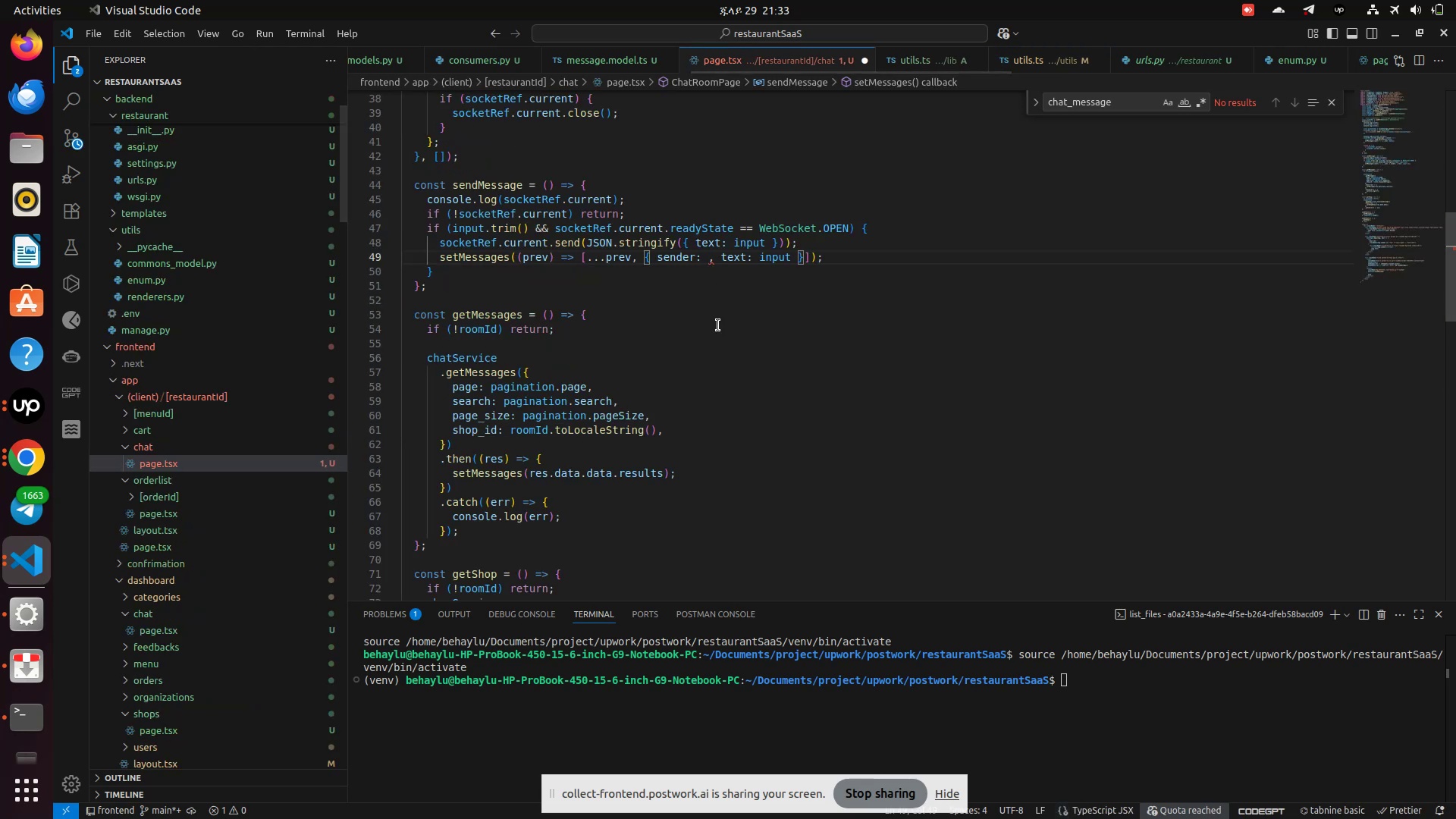 
left_click([717, 344])
 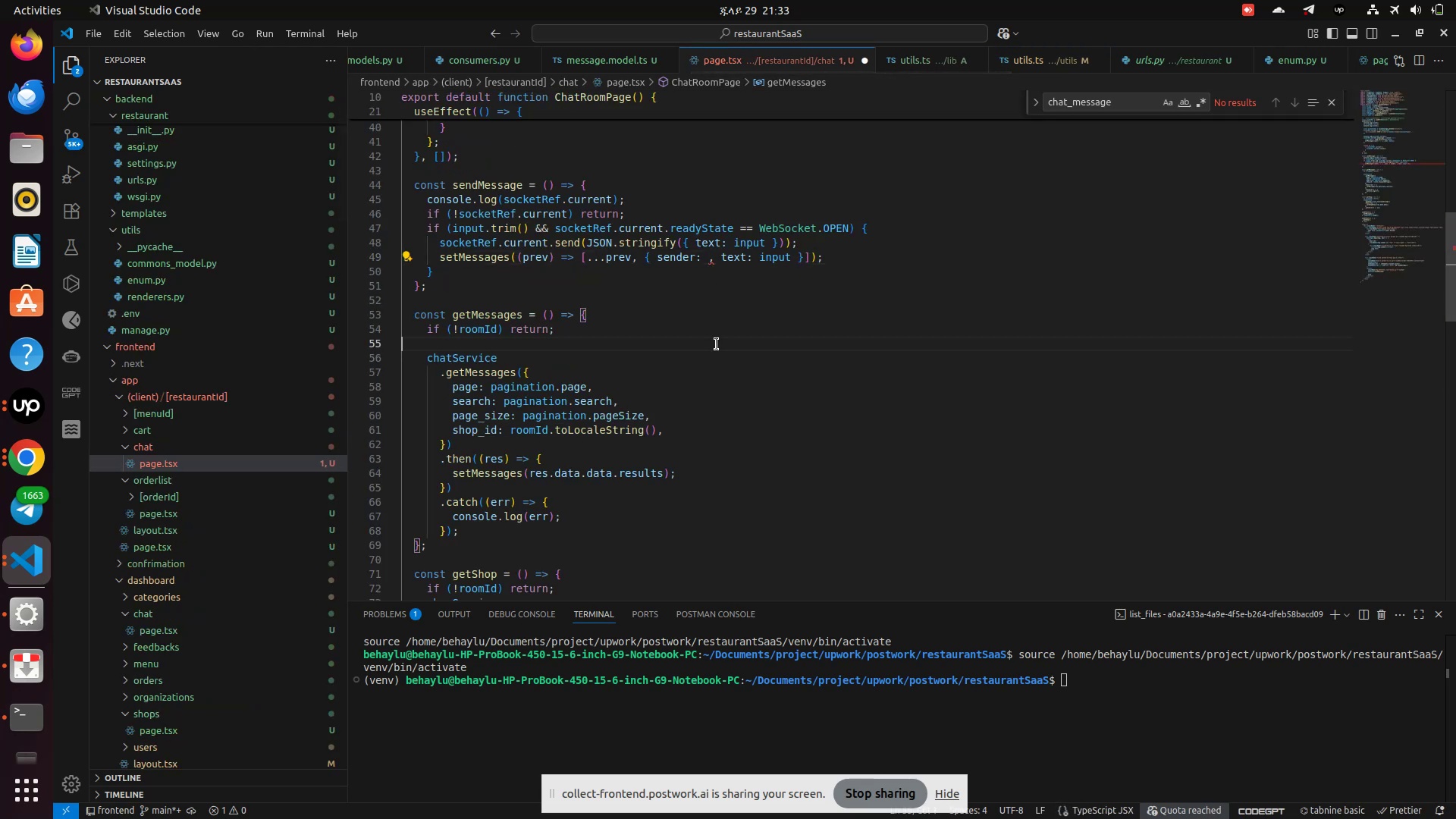 
key(Control+S)
 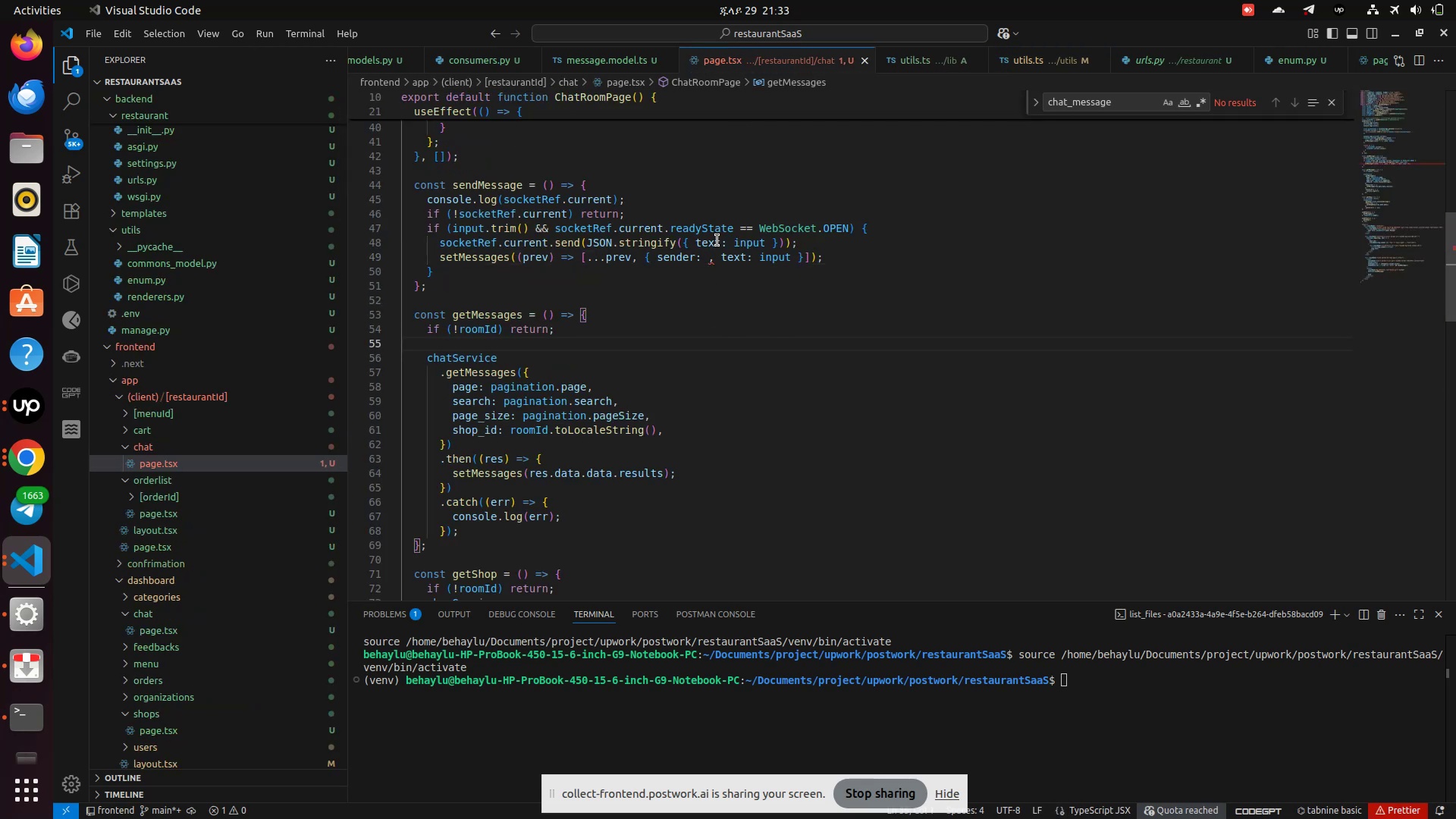 
left_click([708, 264])
 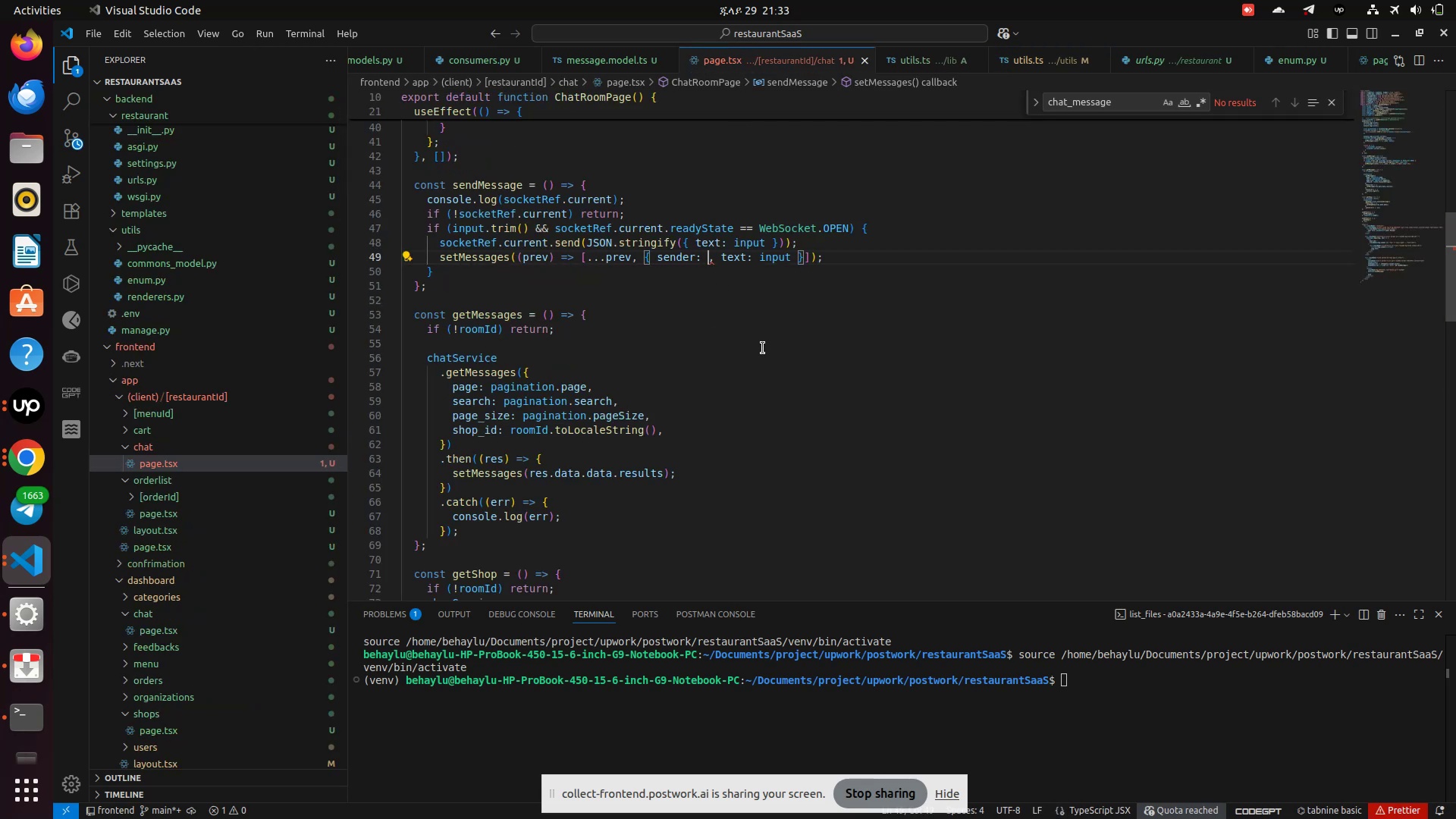 
type(US)
 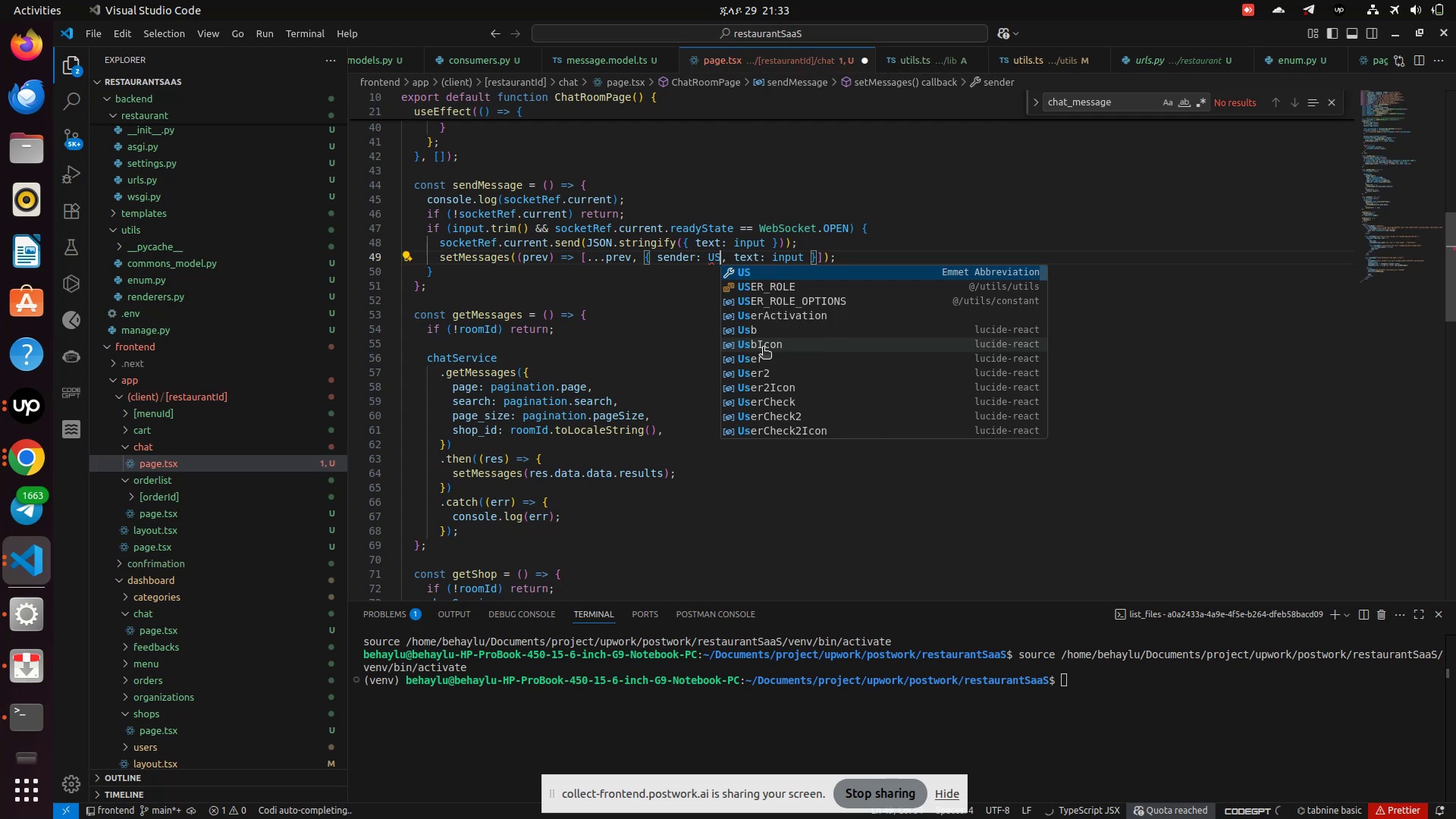 
left_click([913, 61])
 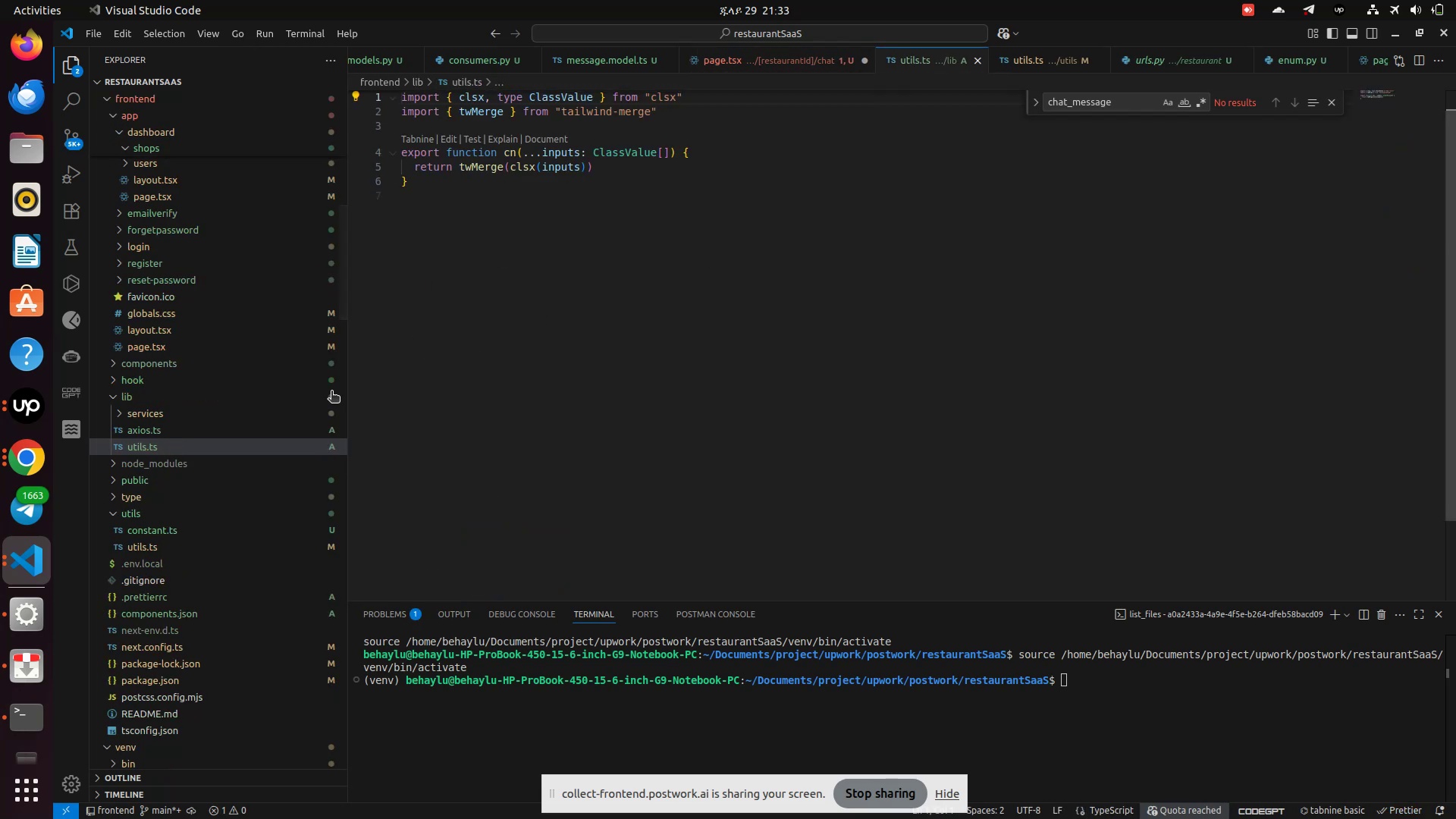 
scroll: coordinate [136, 475], scroll_direction: down, amount: 12.0
 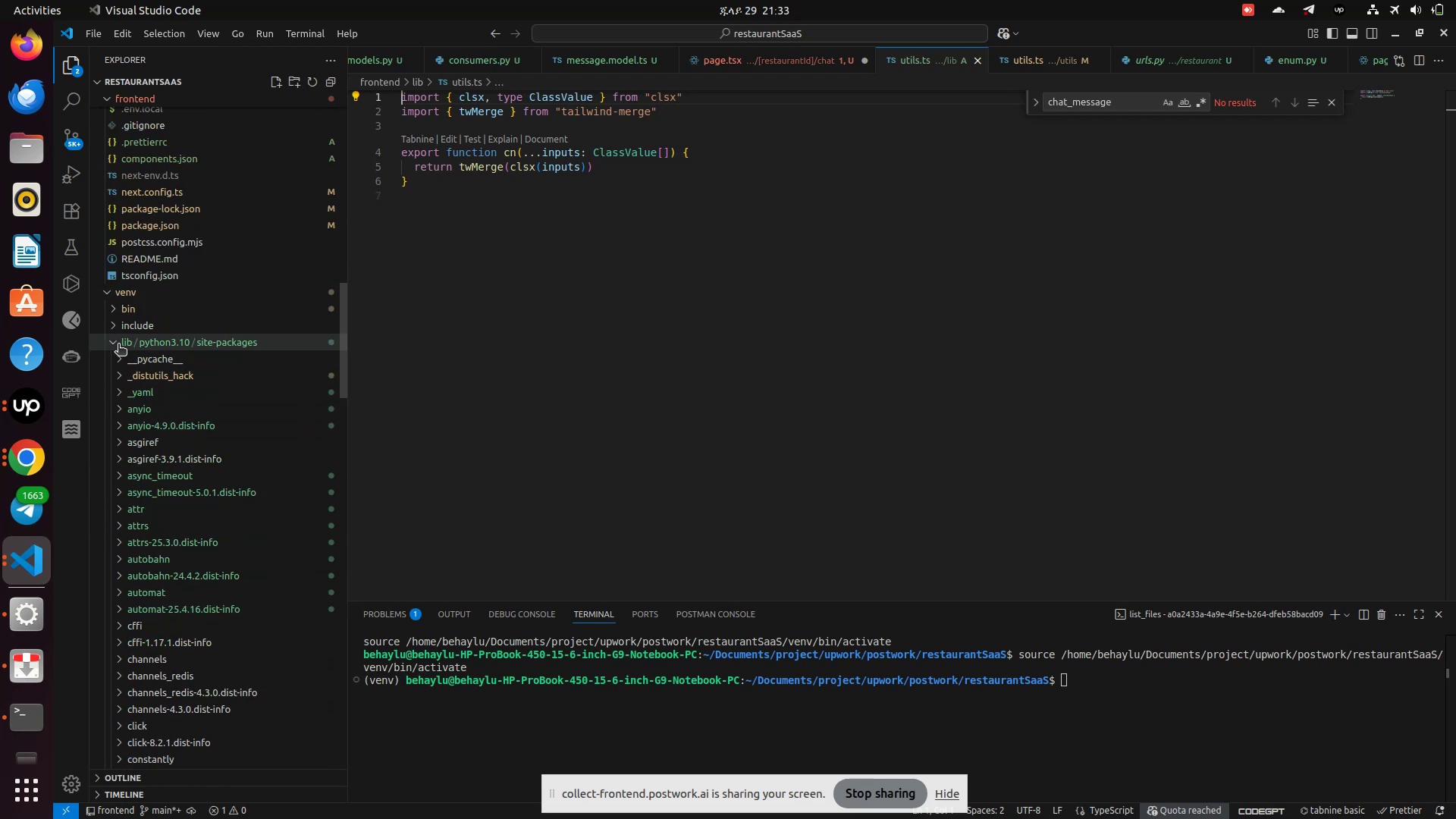 
left_click([118, 345])
 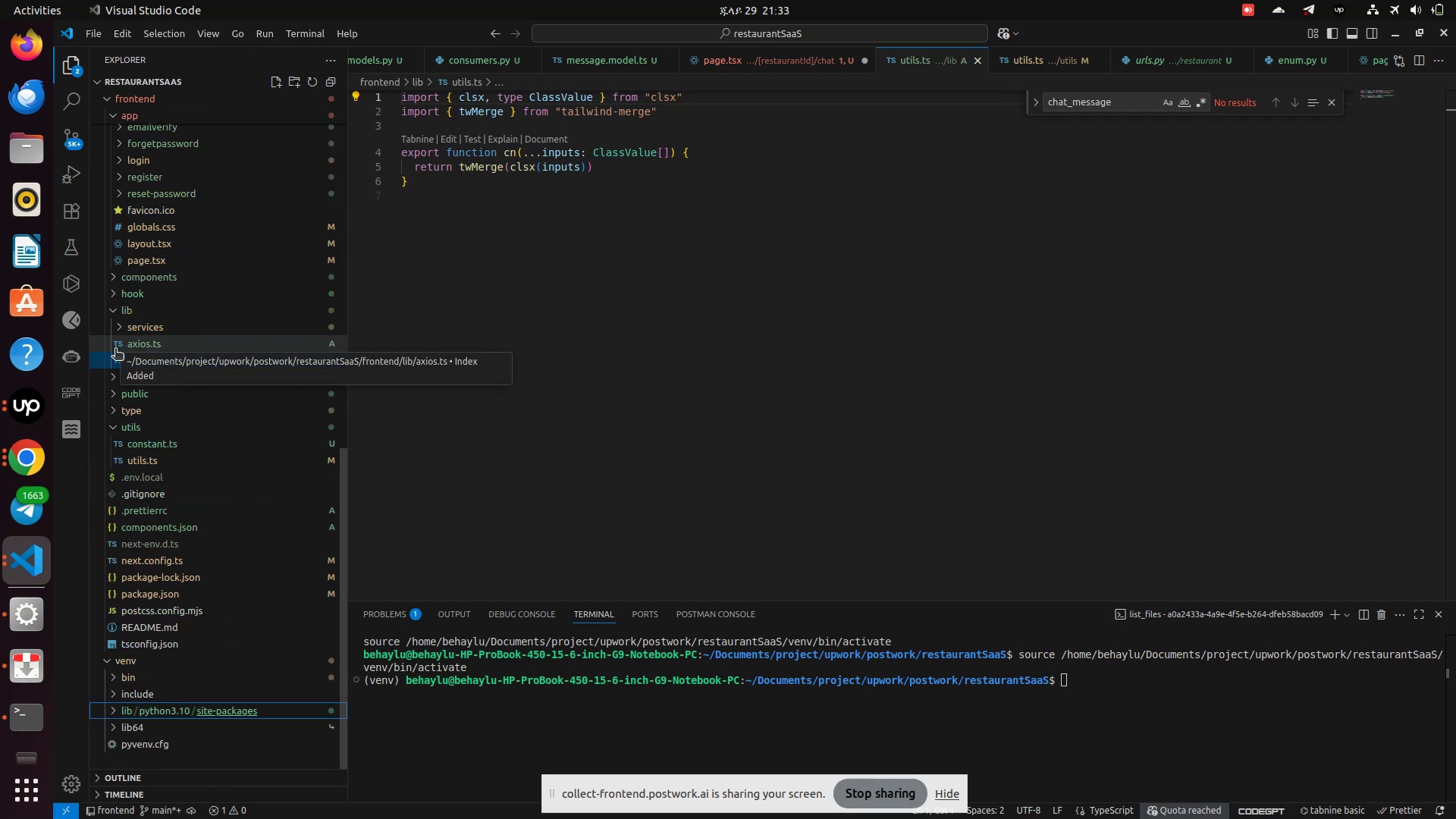 
scroll: coordinate [278, 595], scroll_direction: down, amount: 4.0
 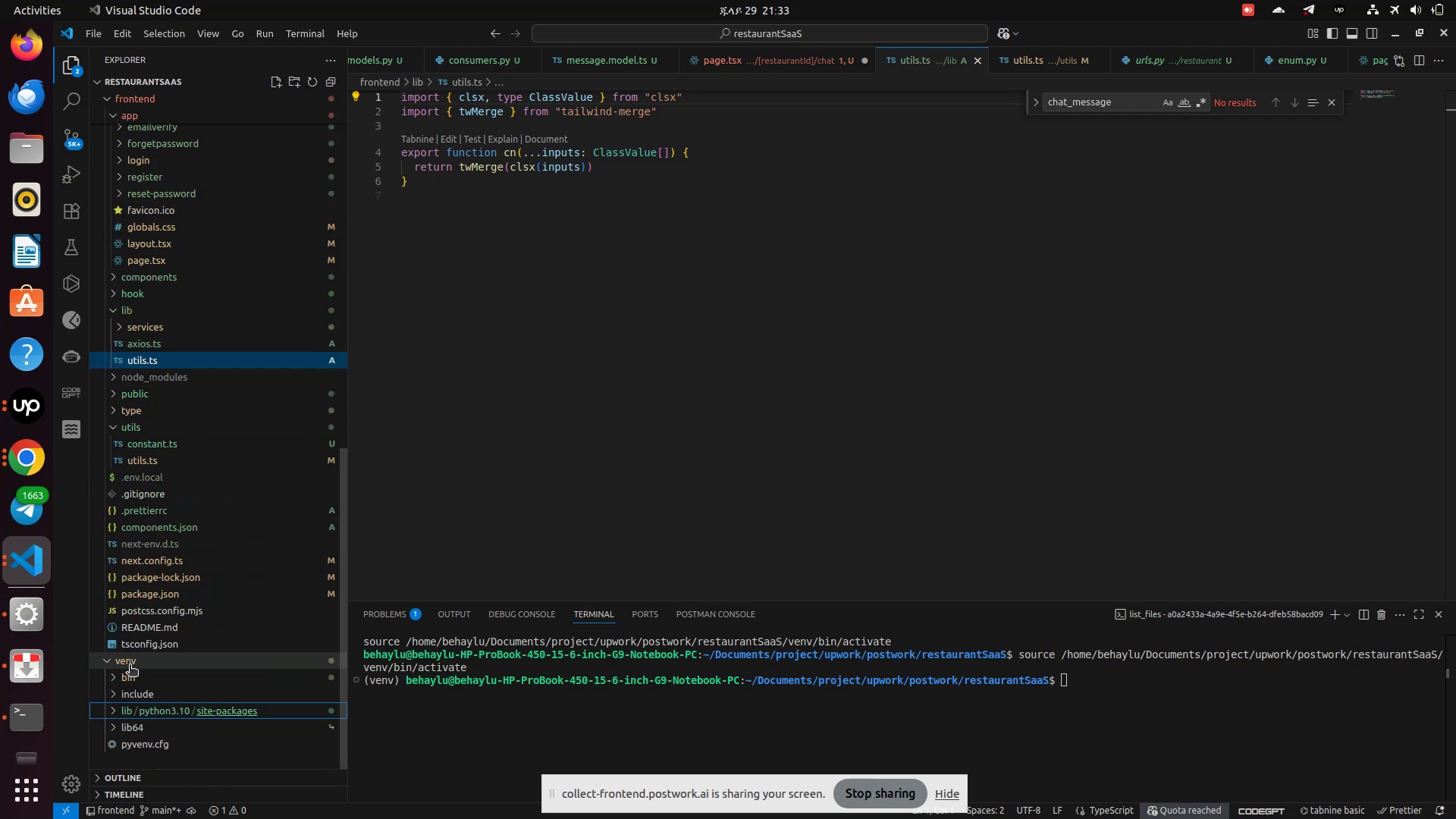 
left_click([128, 666])
 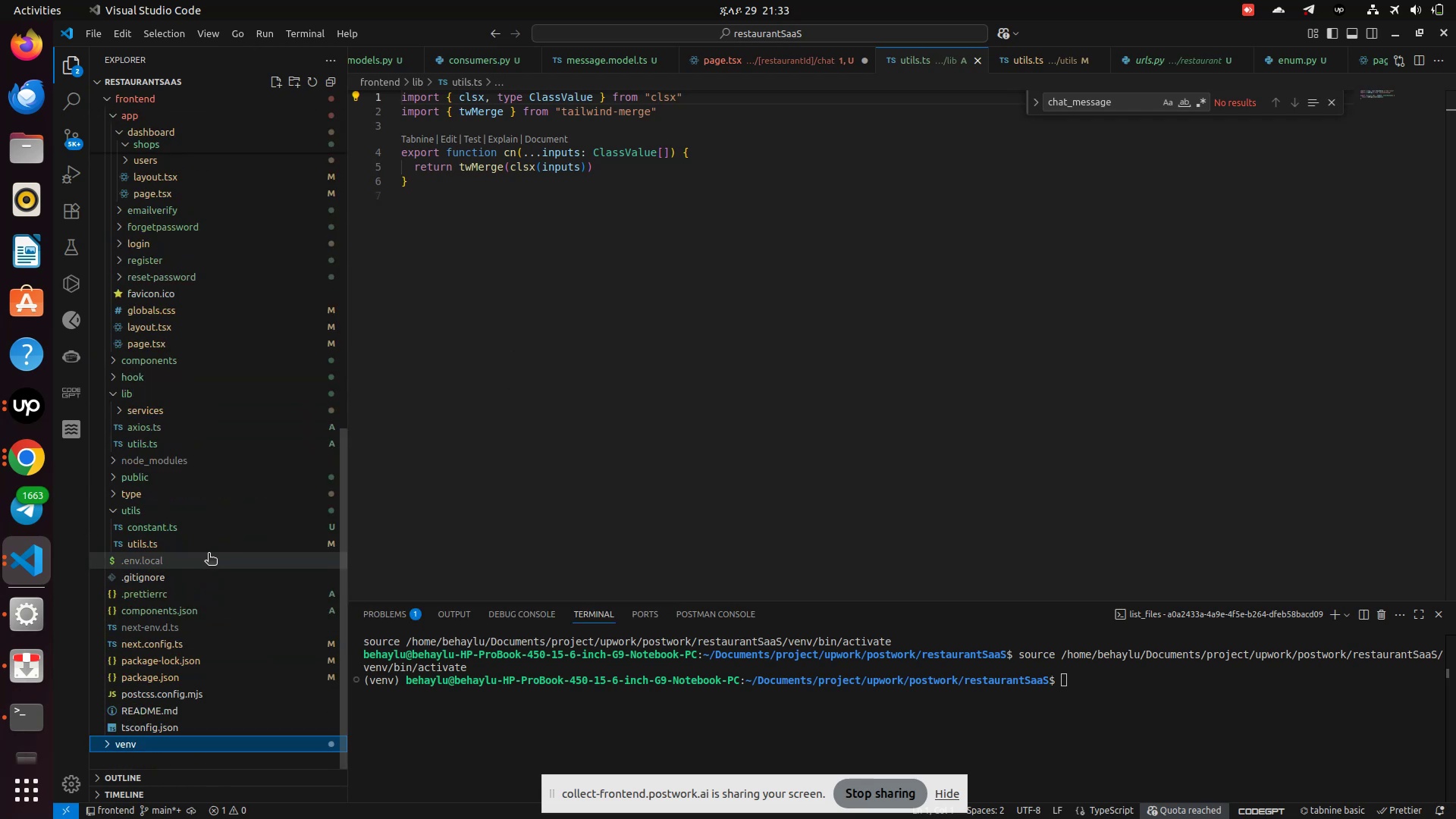 
scroll: coordinate [213, 553], scroll_direction: down, amount: 1.0
 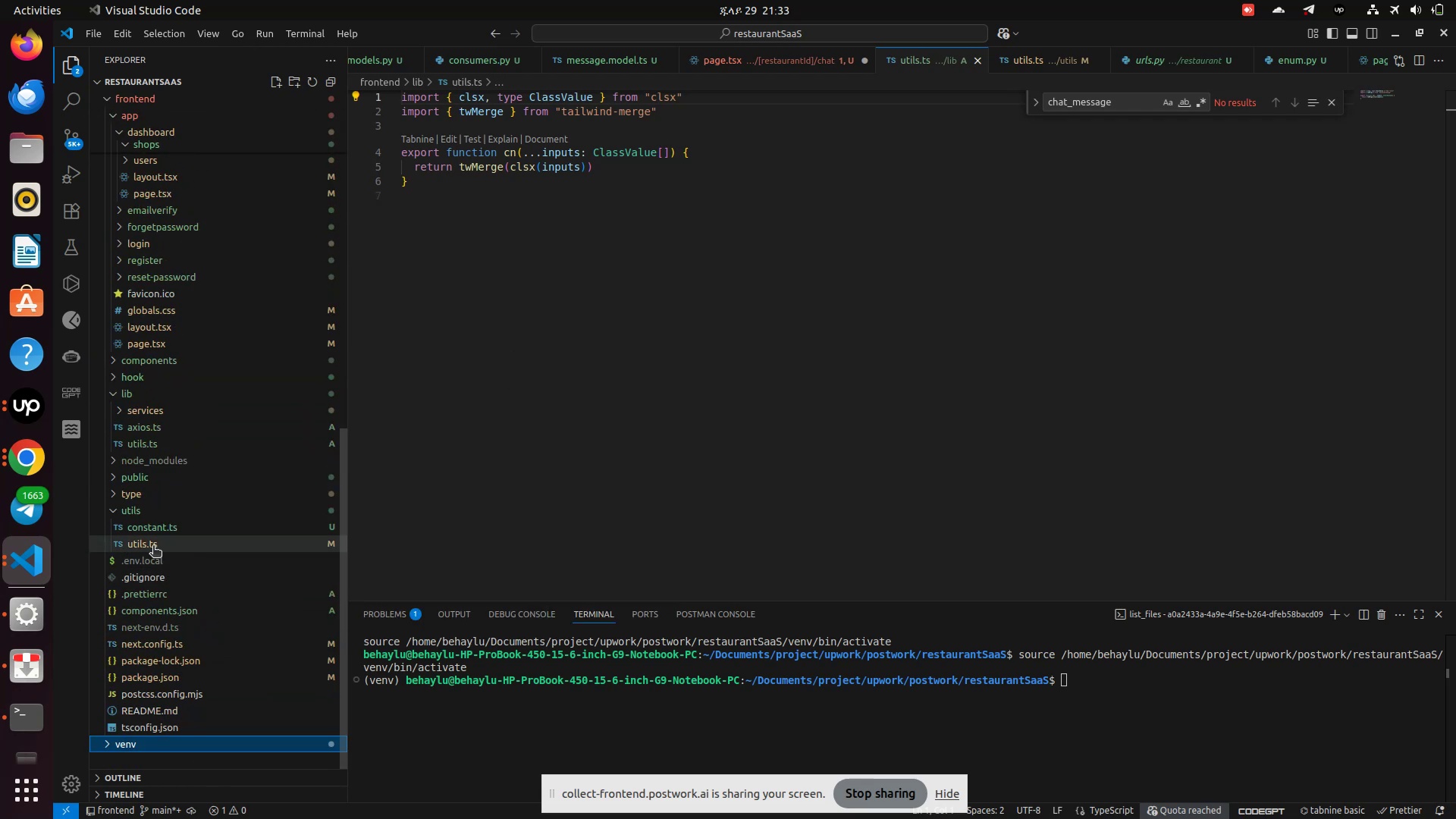 
left_click([146, 547])
 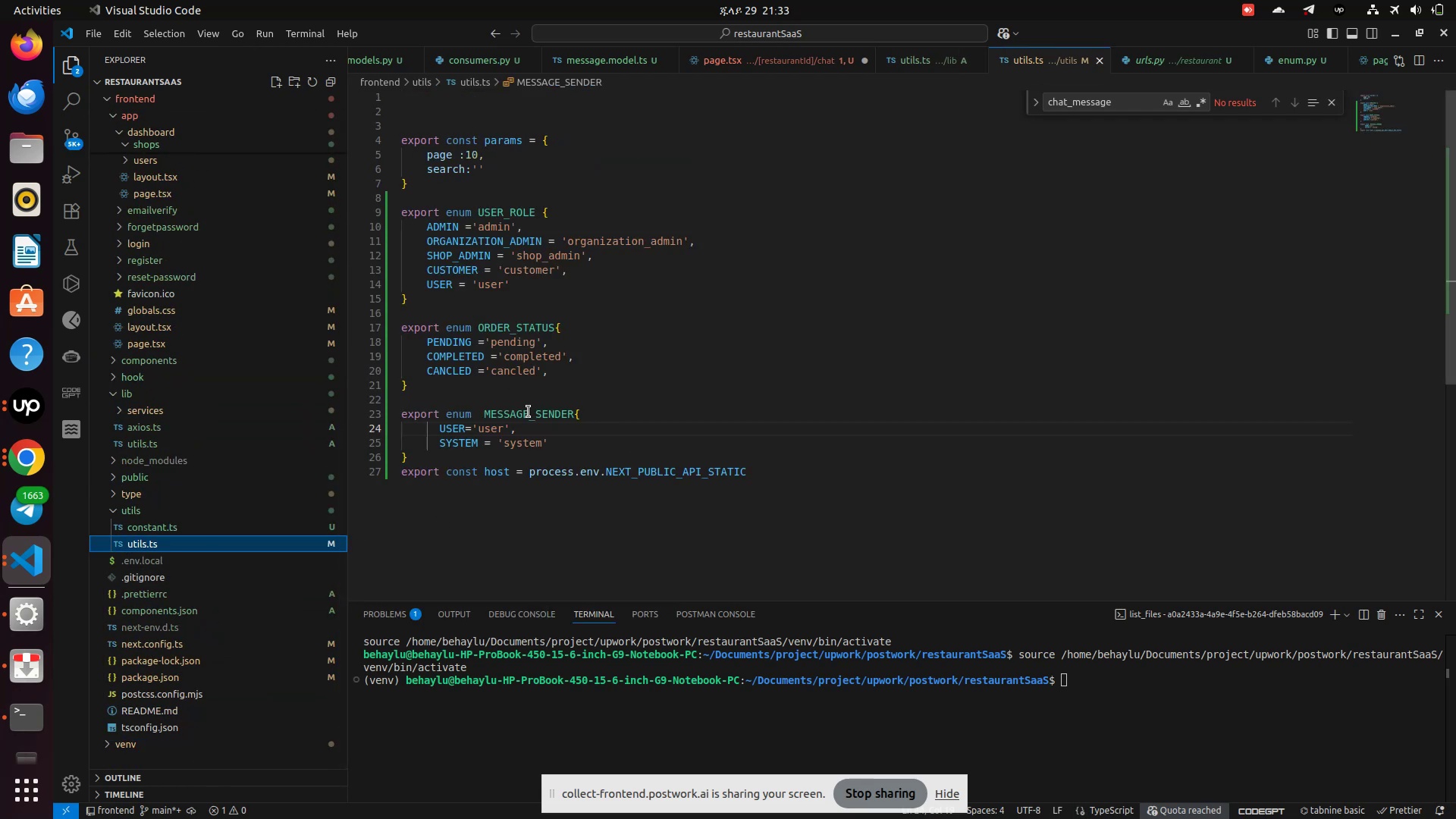 
double_click([528, 416])
 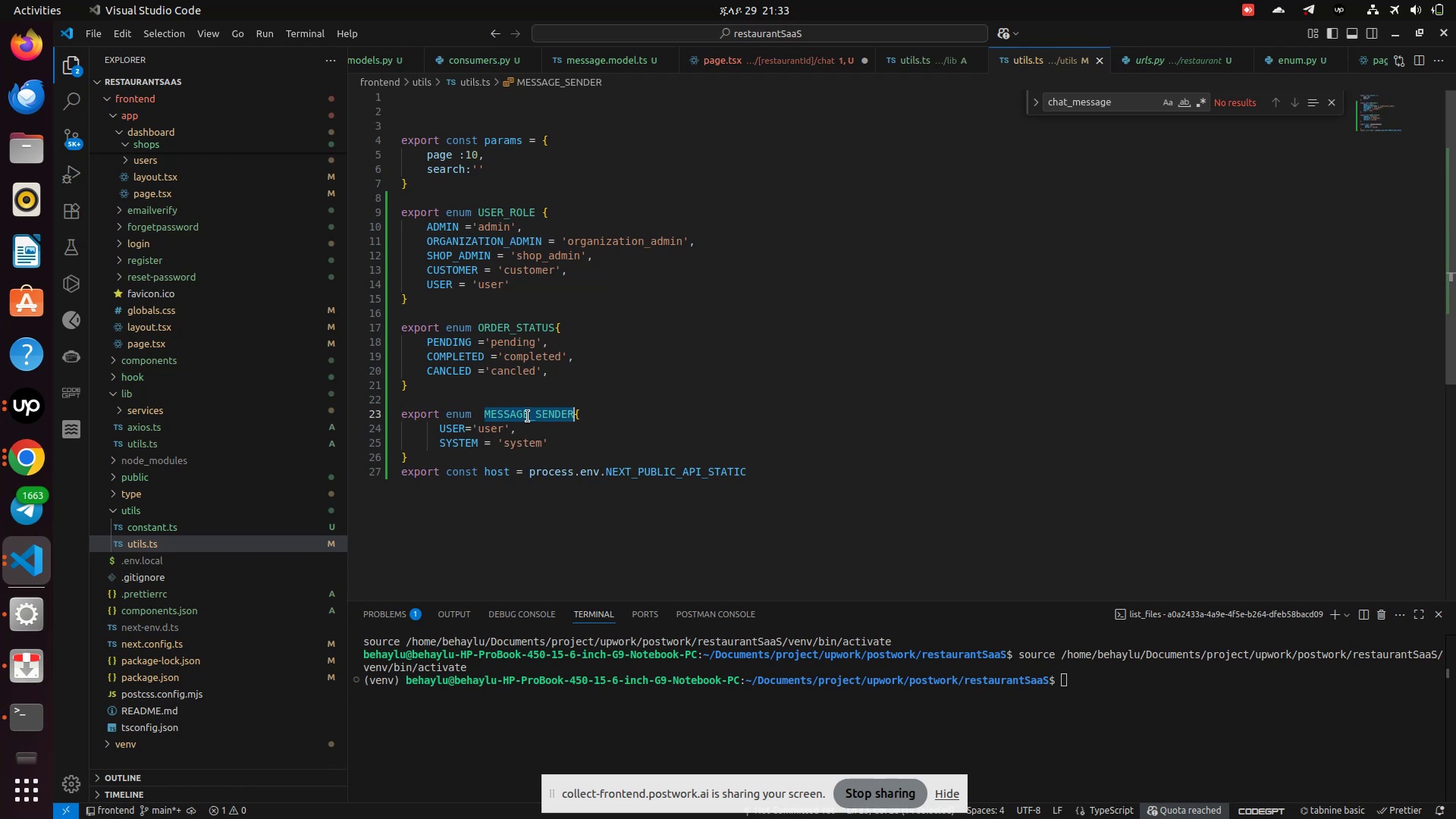 
key(Control+C)
 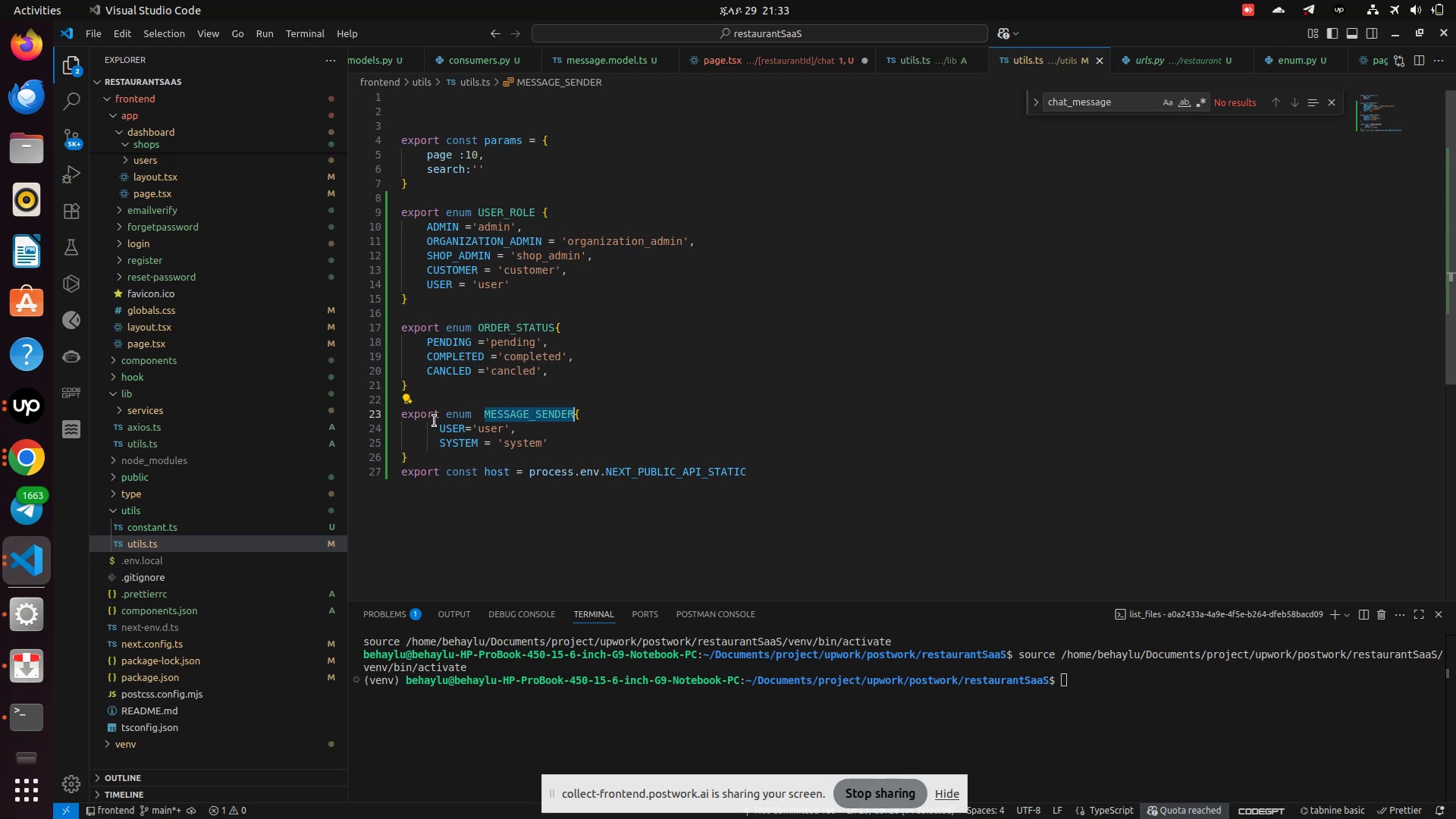 
scroll: coordinate [232, 415], scroll_direction: up, amount: 14.0
 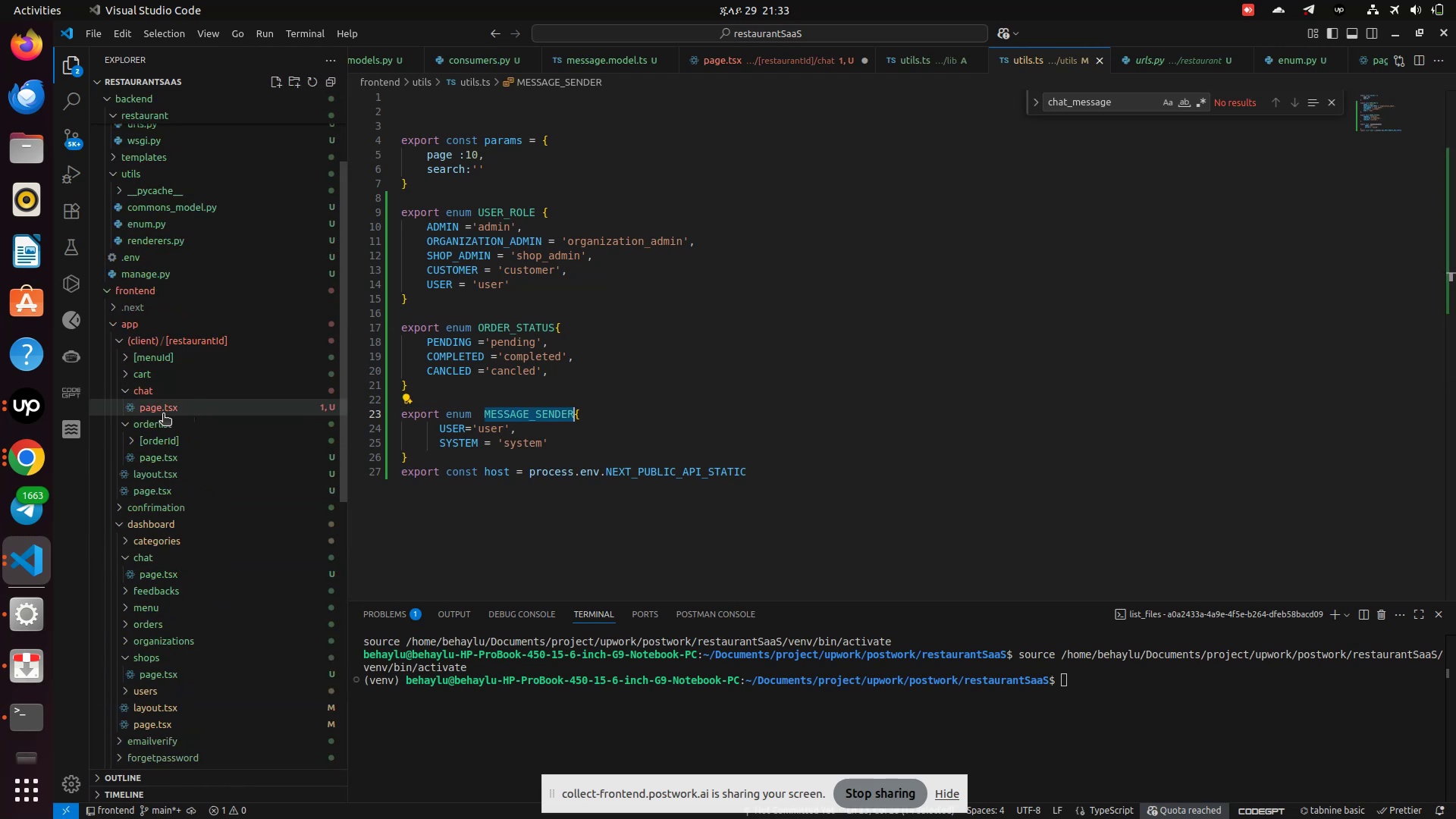 
left_click([159, 413])
 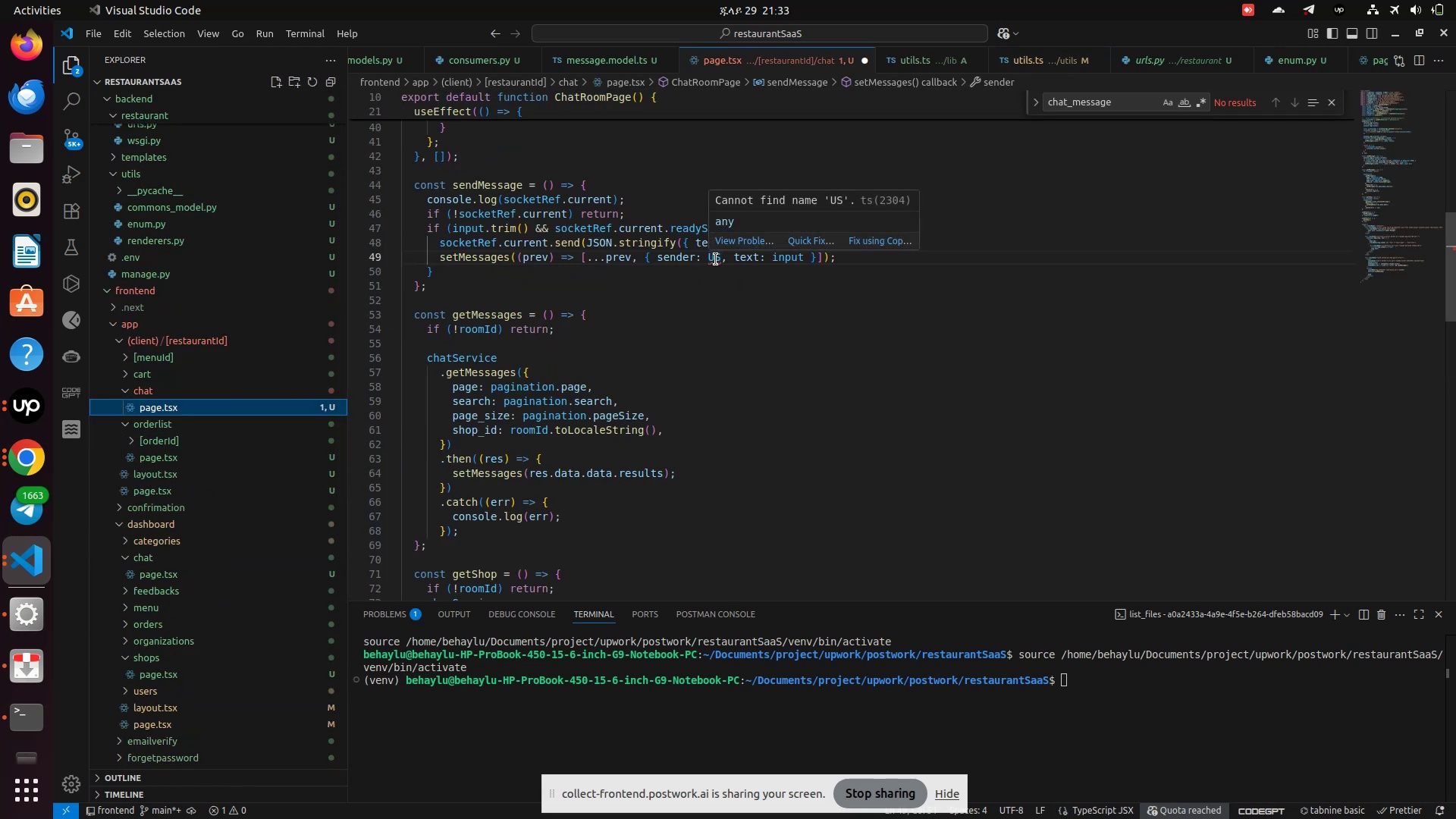 
hold_key(key=ControlLeft, duration=0.59)
 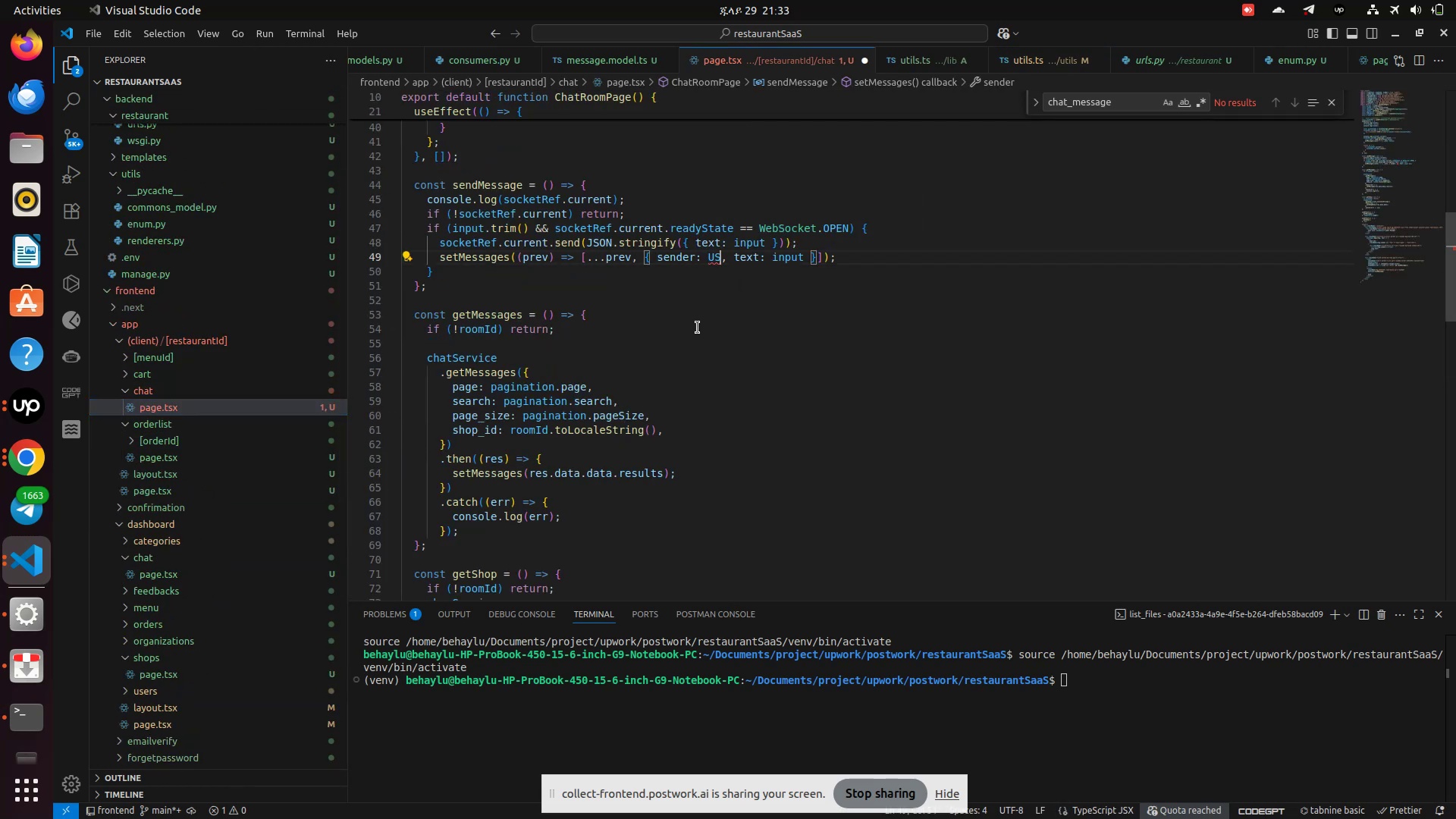 
key(Backspace)
 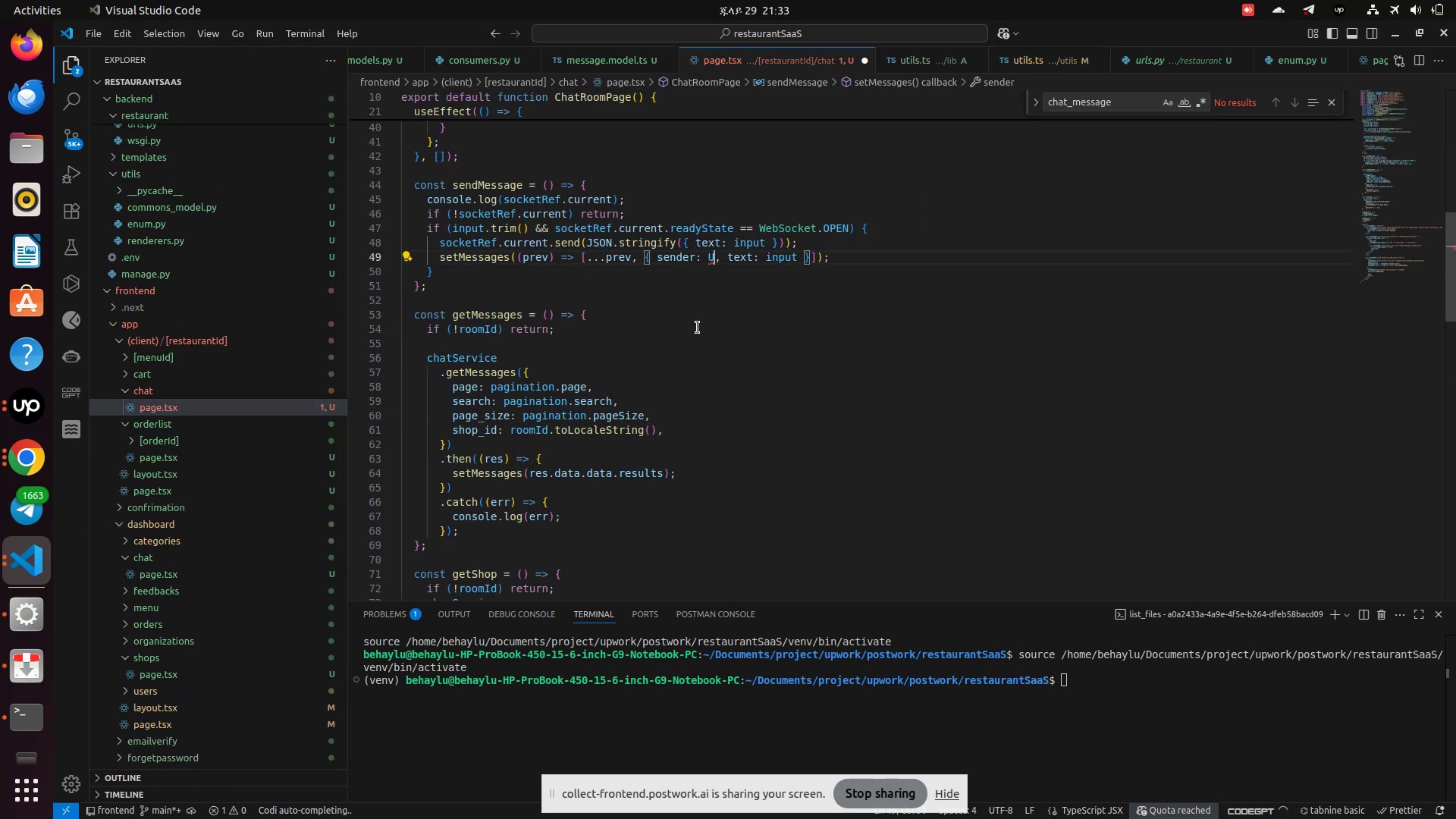 
key(Backspace)
 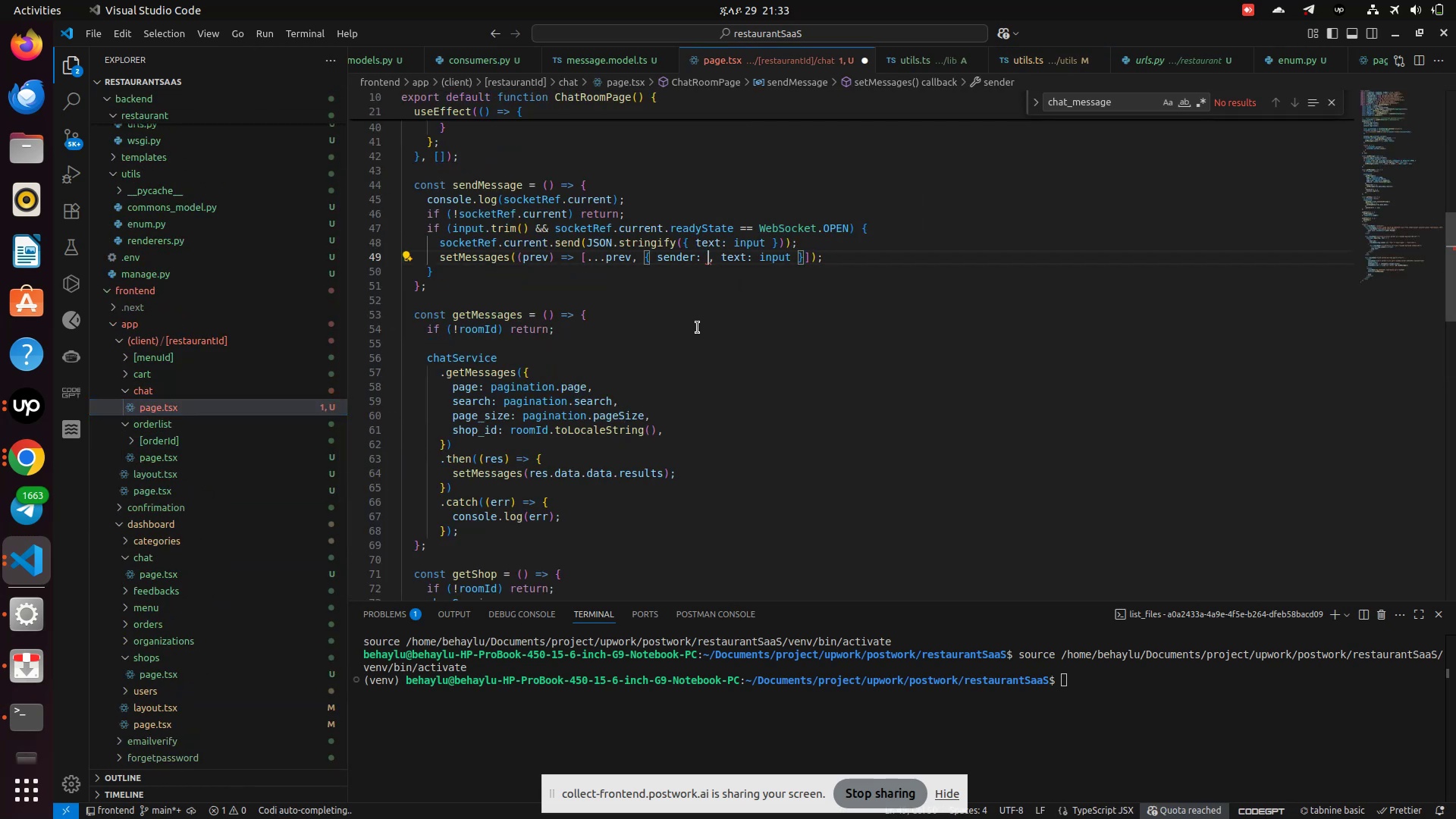 
key(Control+V)
 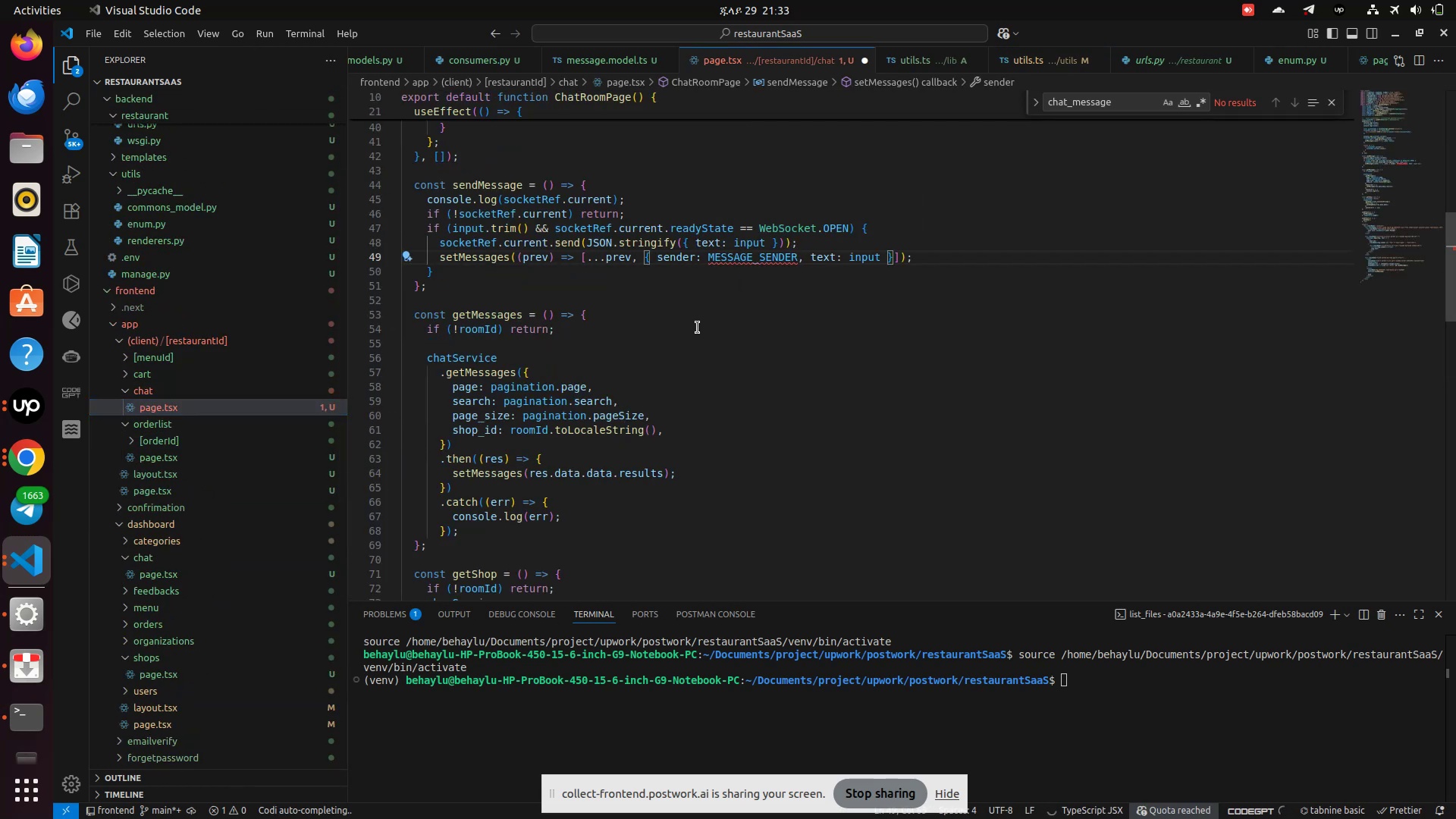 
key(Period)
 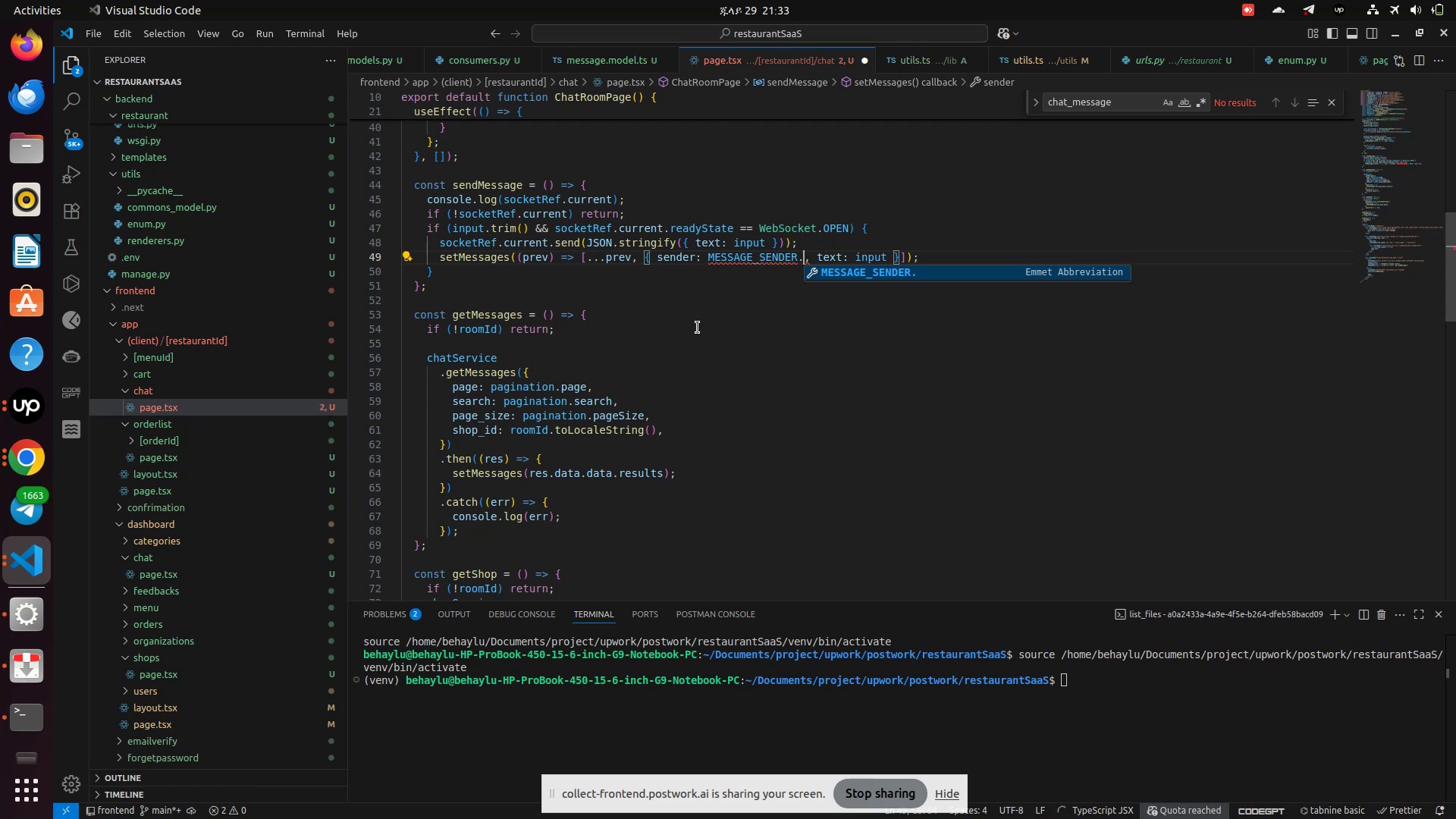 
key(S)
 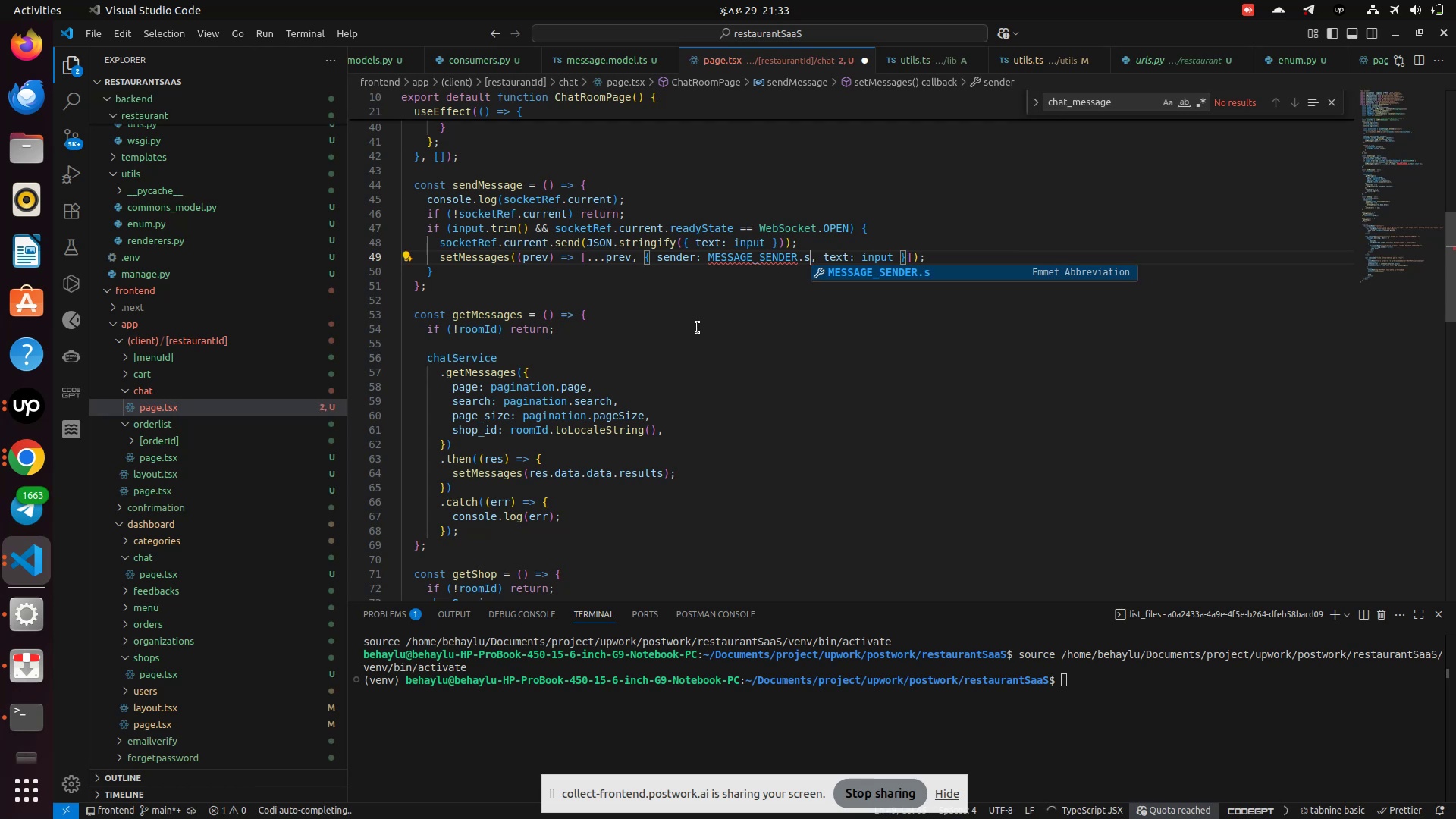 
key(Backspace)
 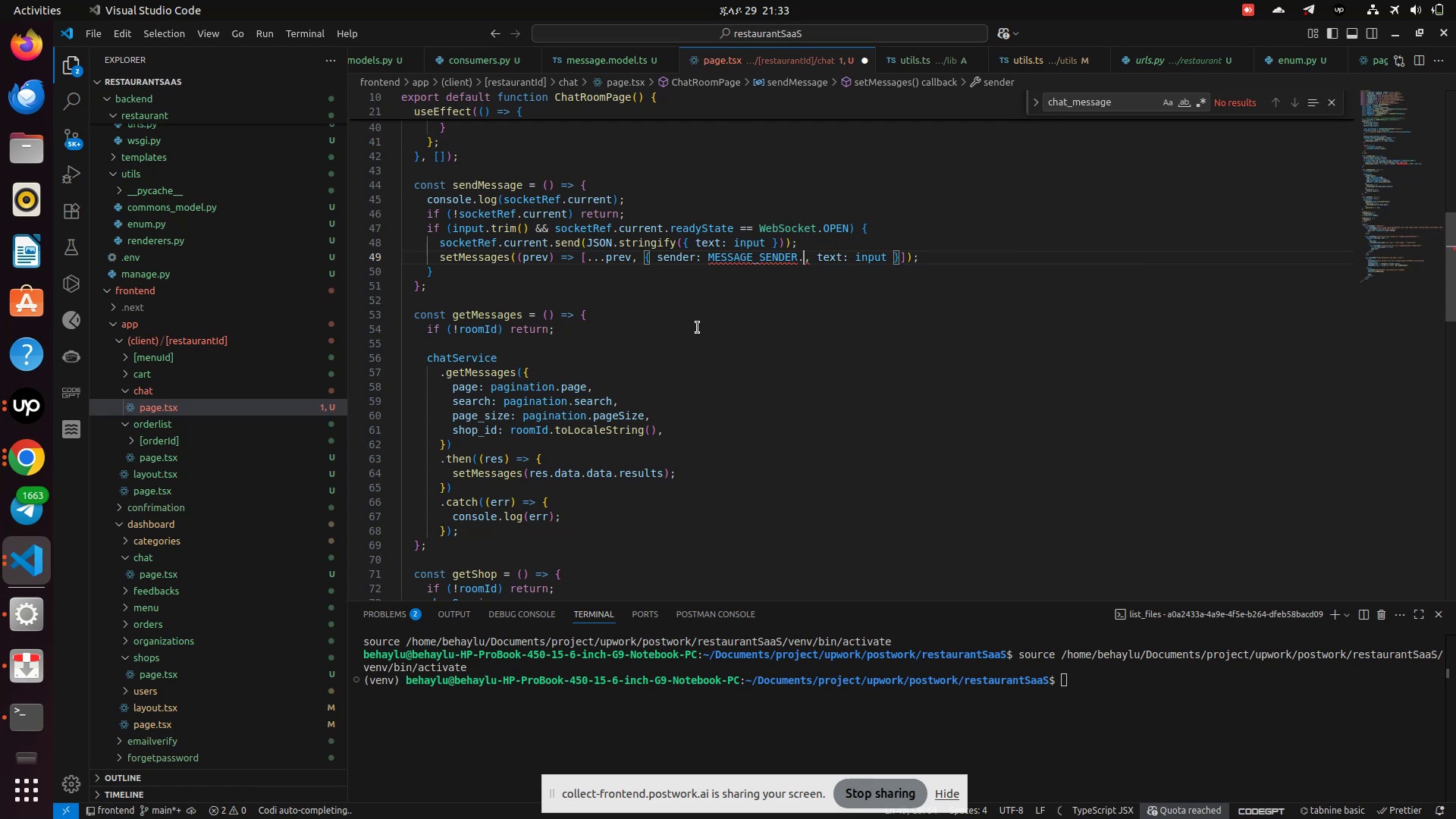 
key(Backspace)
 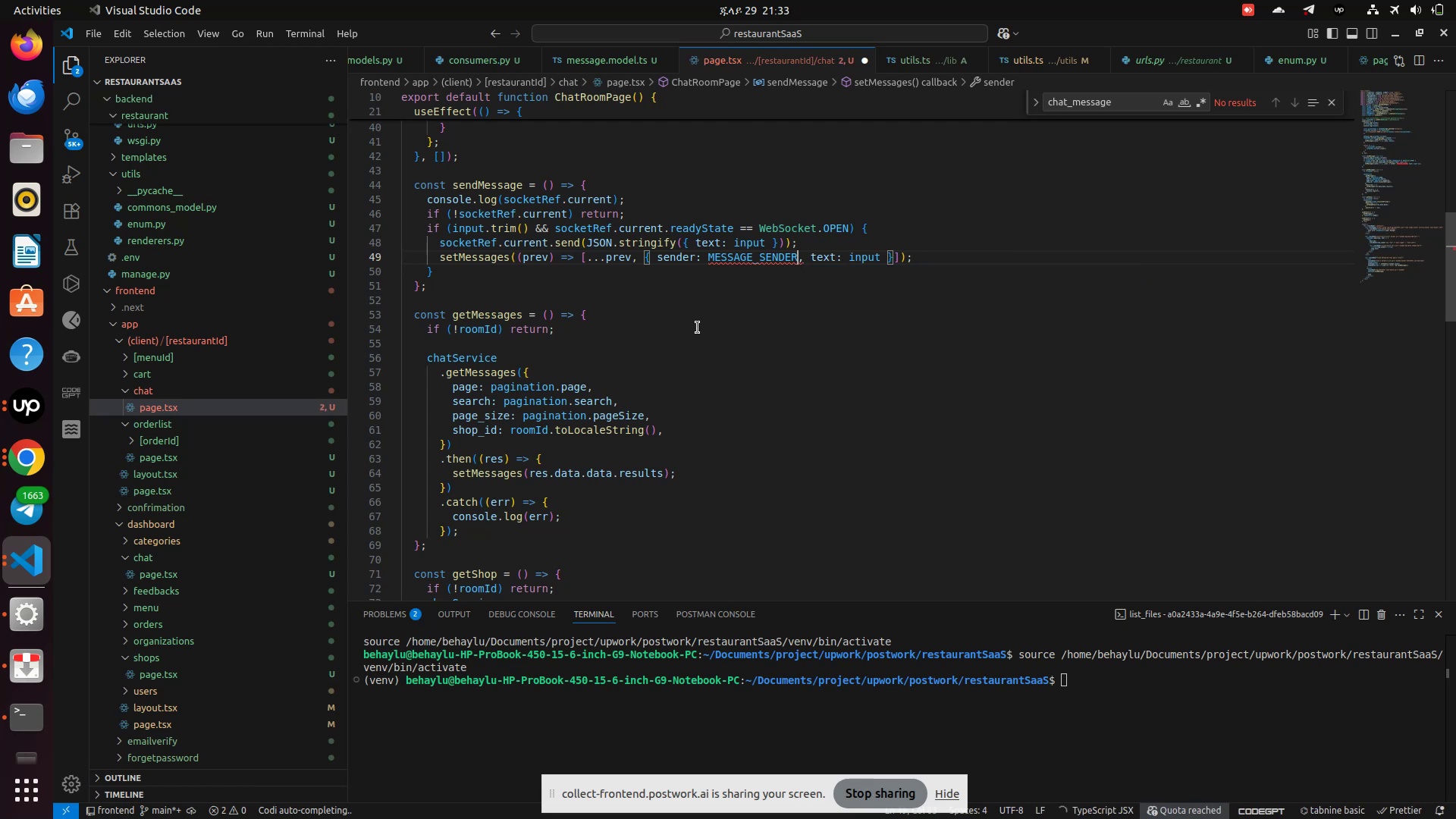 
key(Period)
 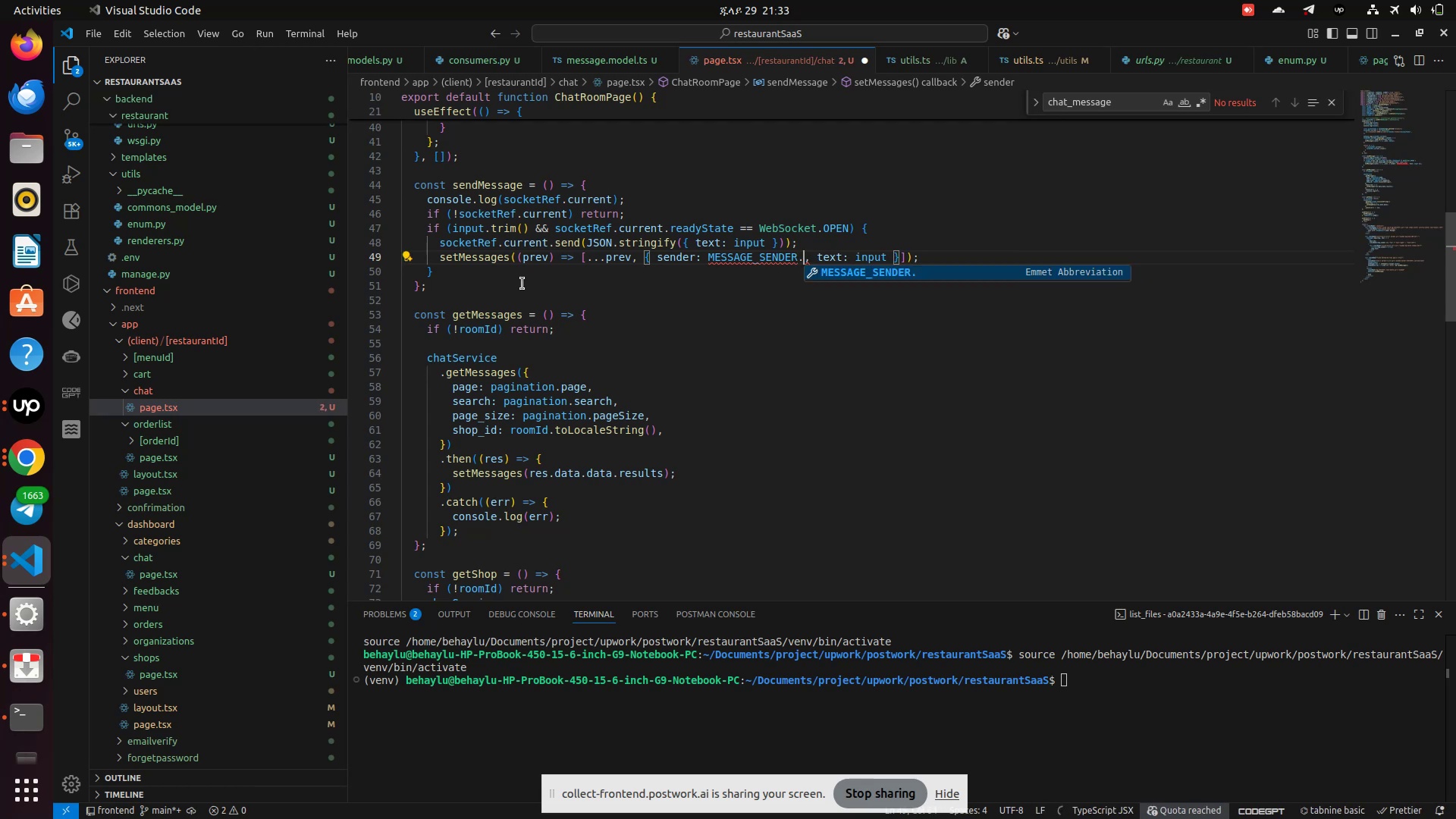 
scroll: coordinate [733, 331], scroll_direction: up, amount: 1.0
 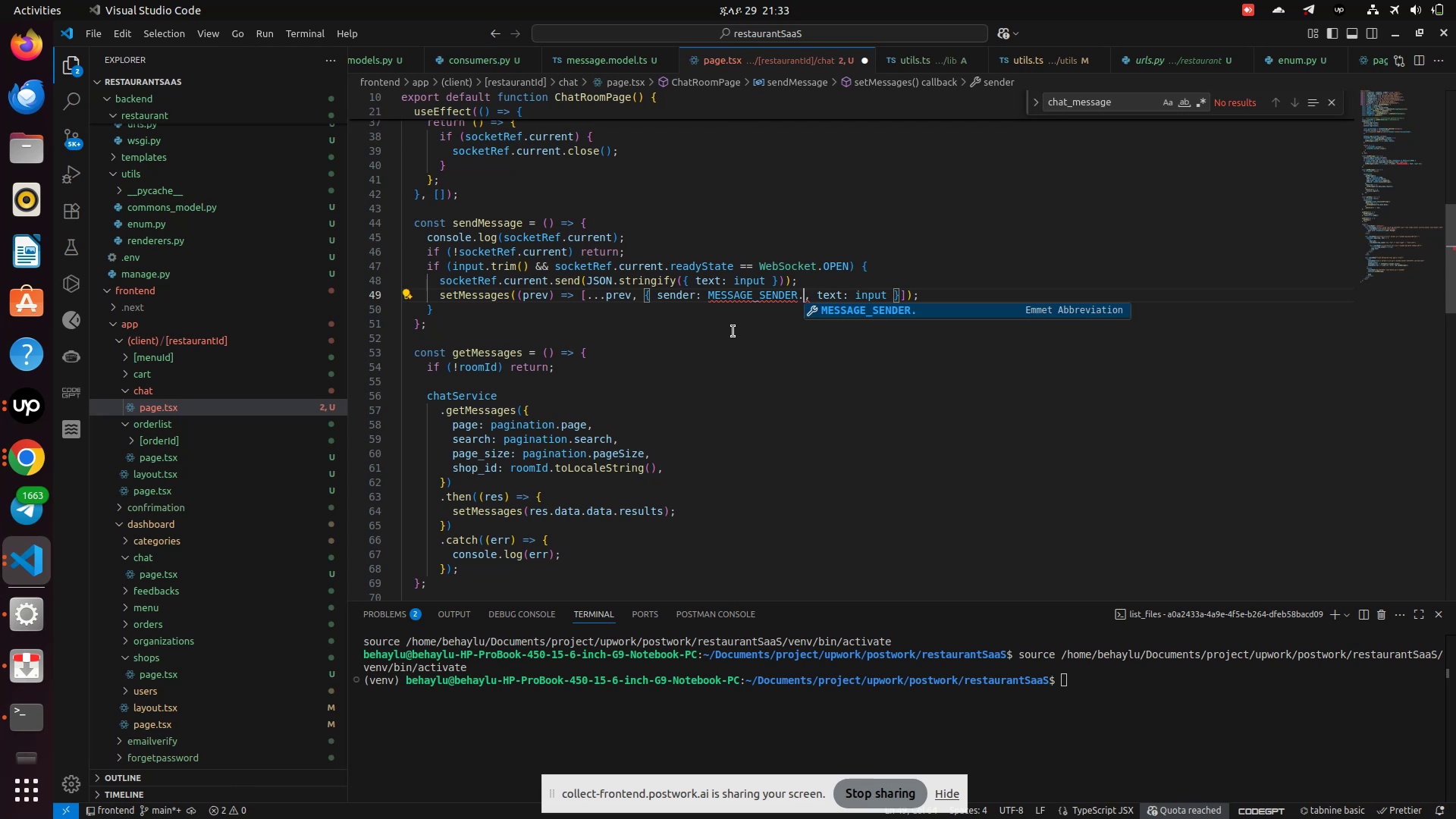 
wait(14.37)
 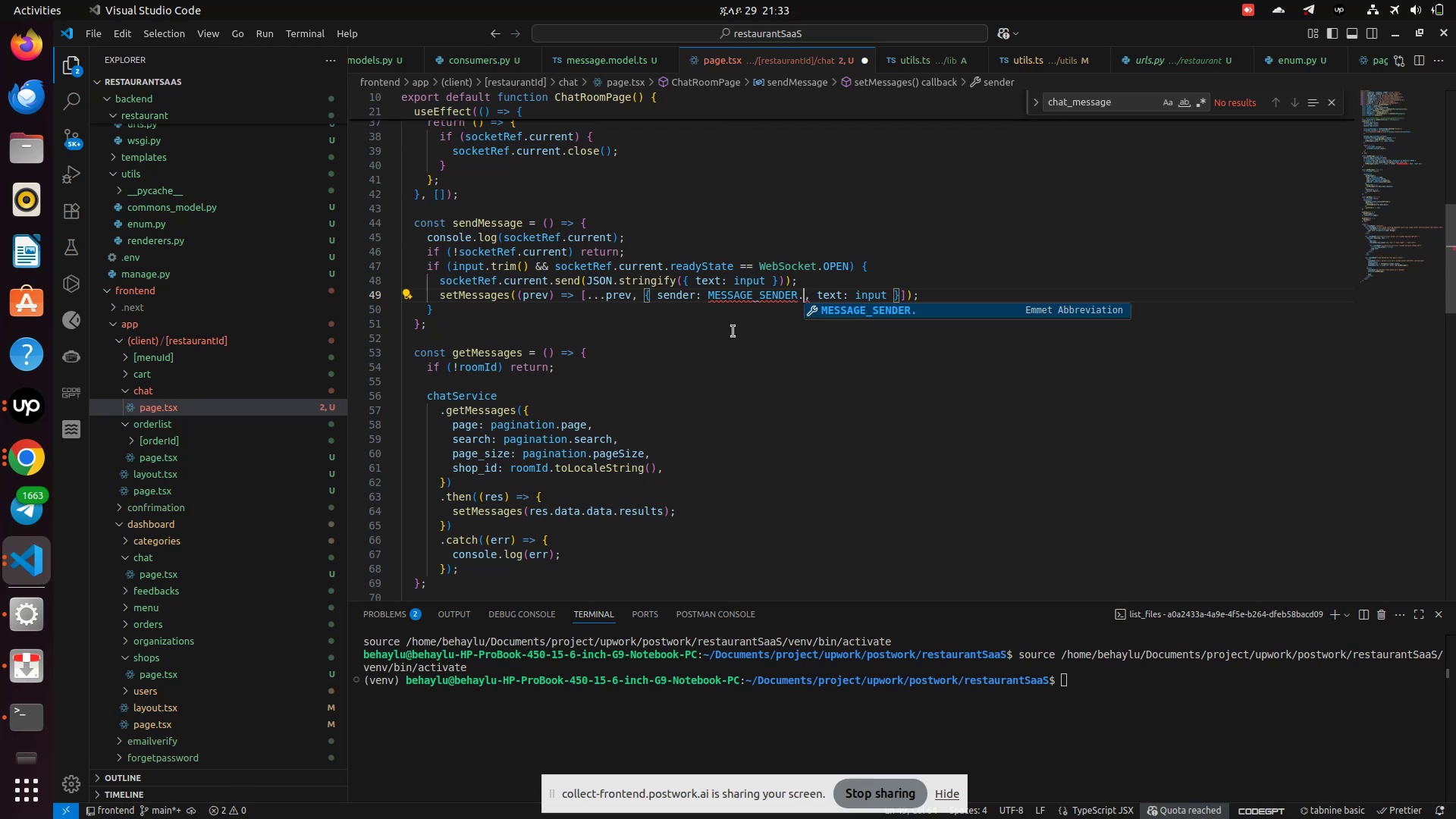 
left_click([1022, 63])
 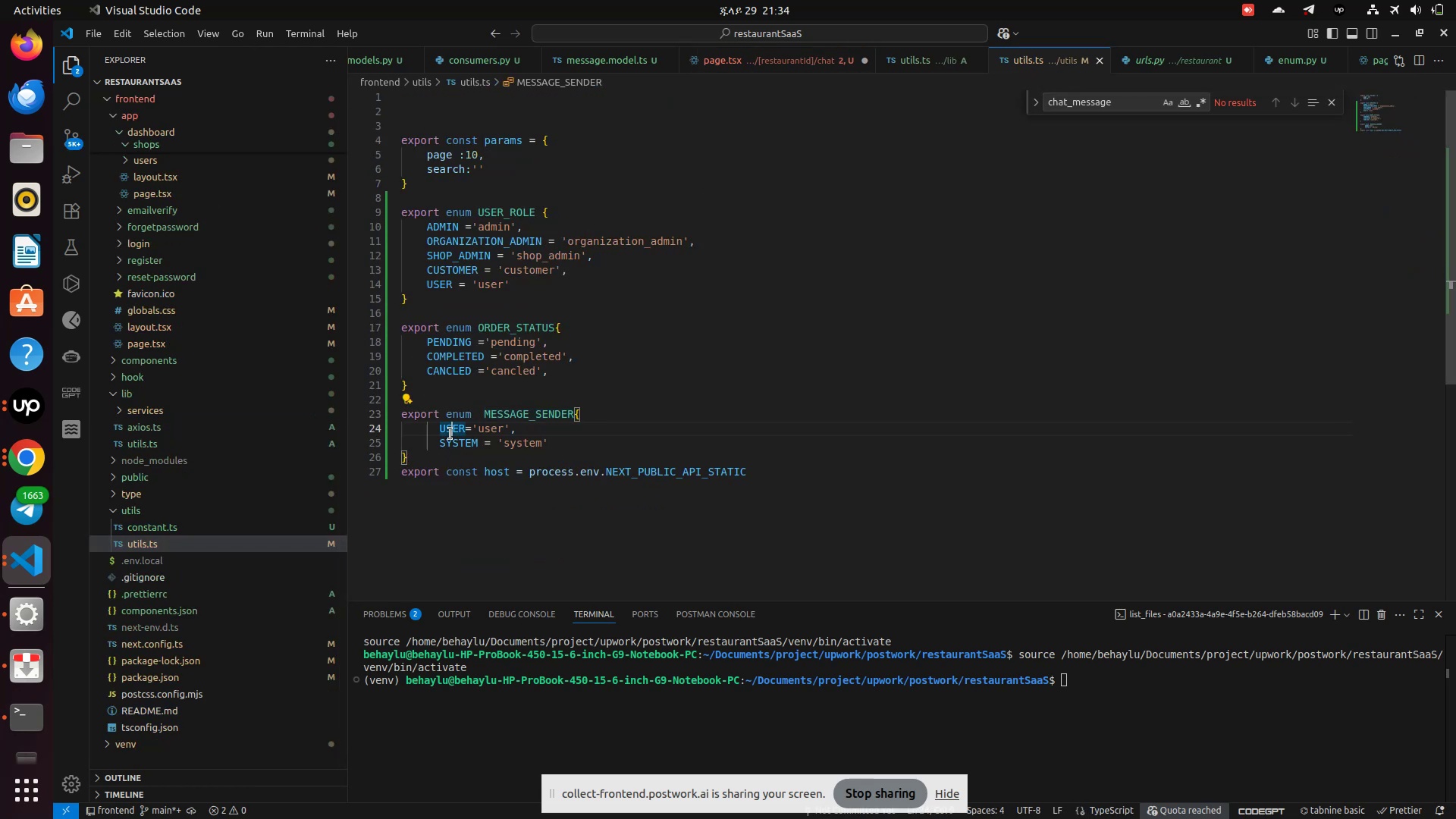 
key(Control+C)
 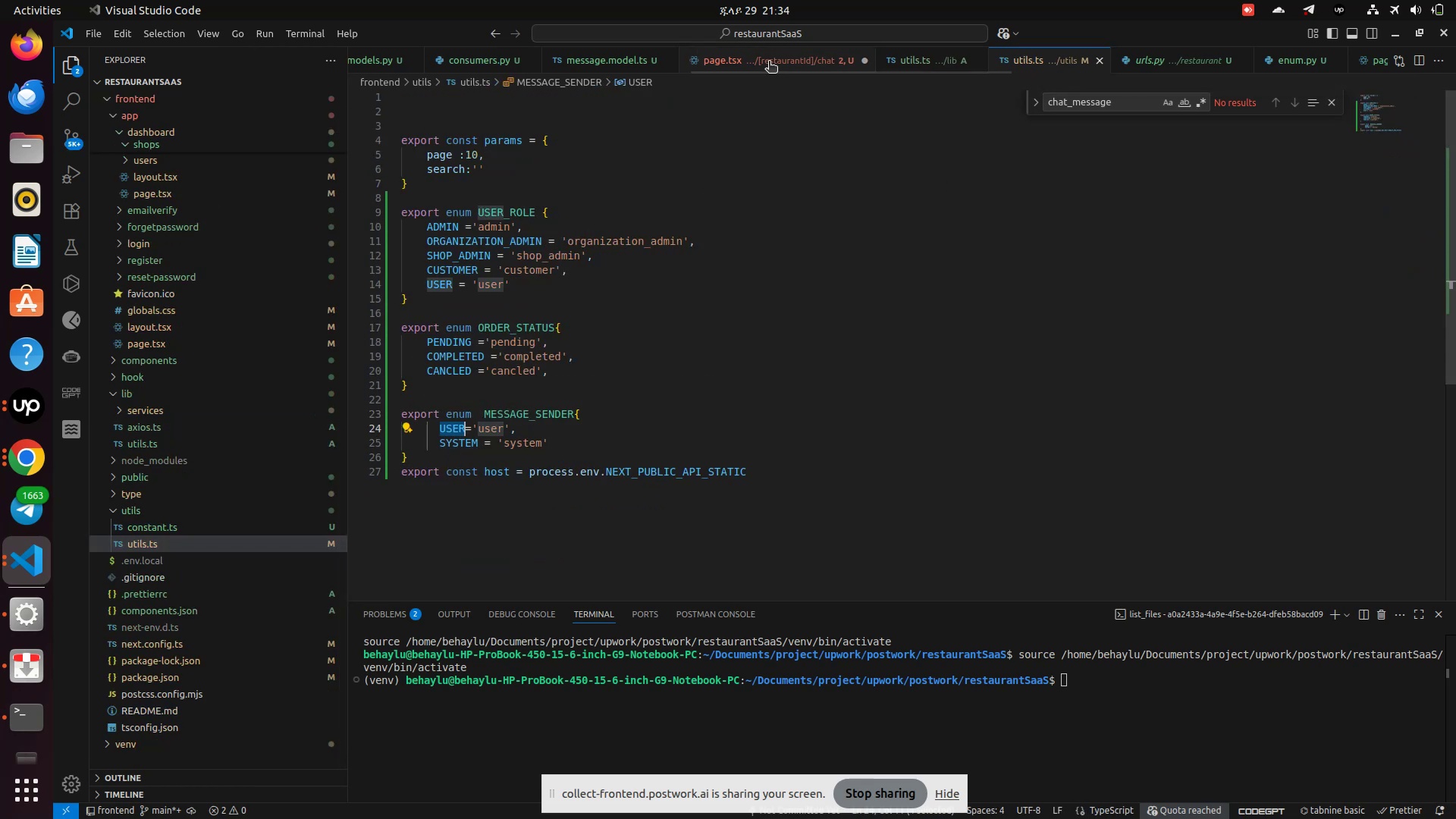 
left_click([769, 62])
 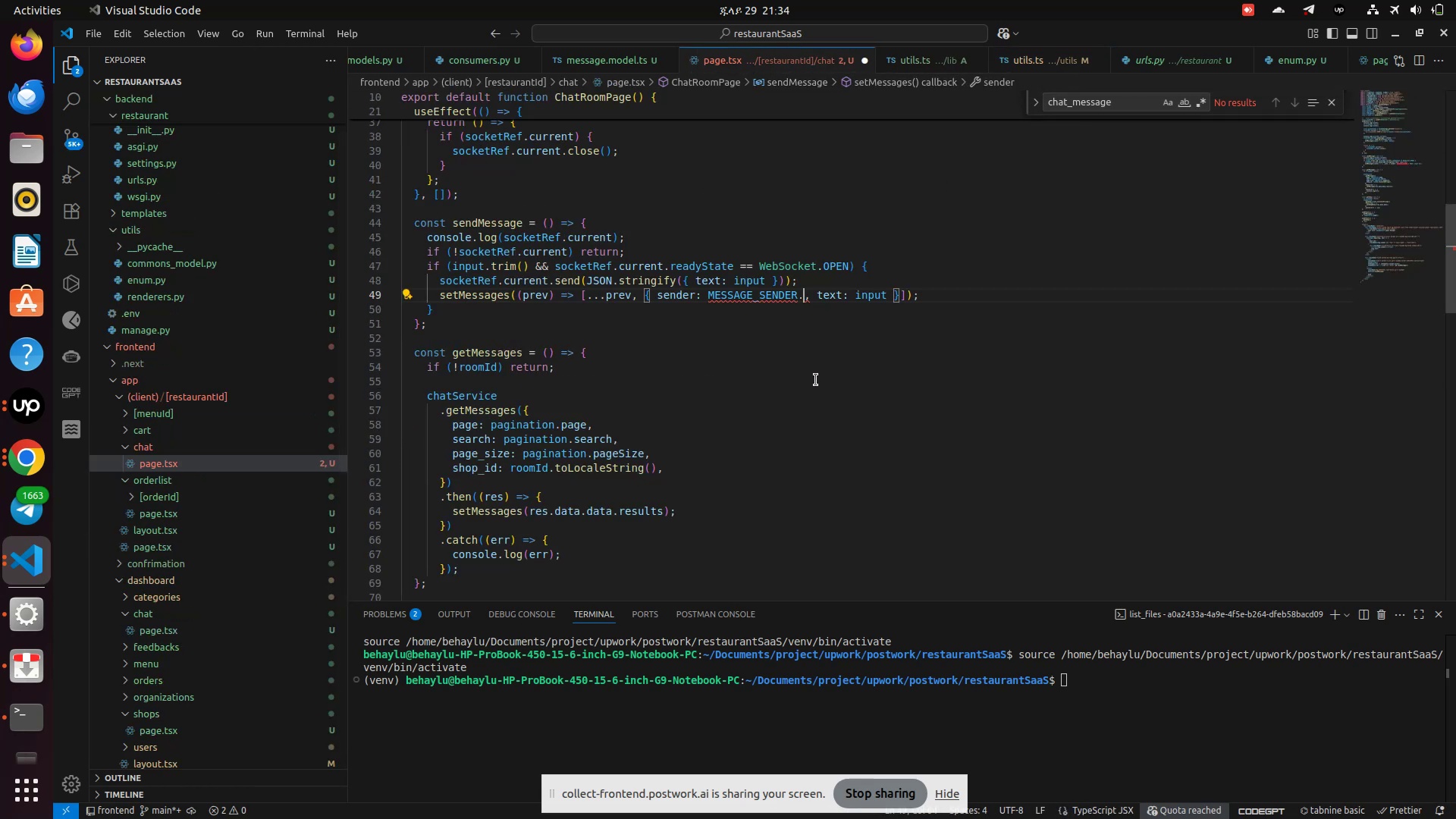 
key(Control+V)
 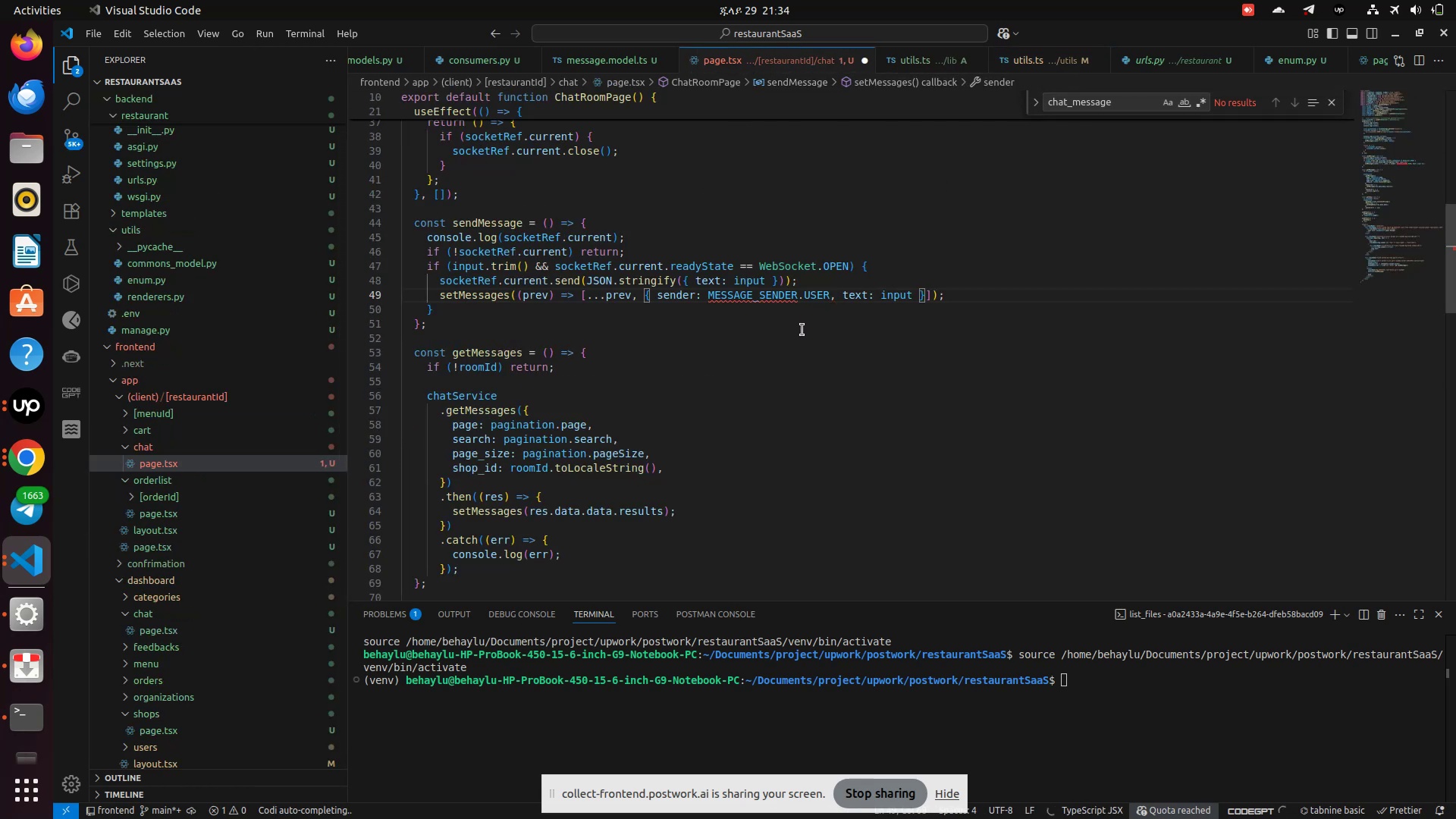 
mouse_move([777, 297])
 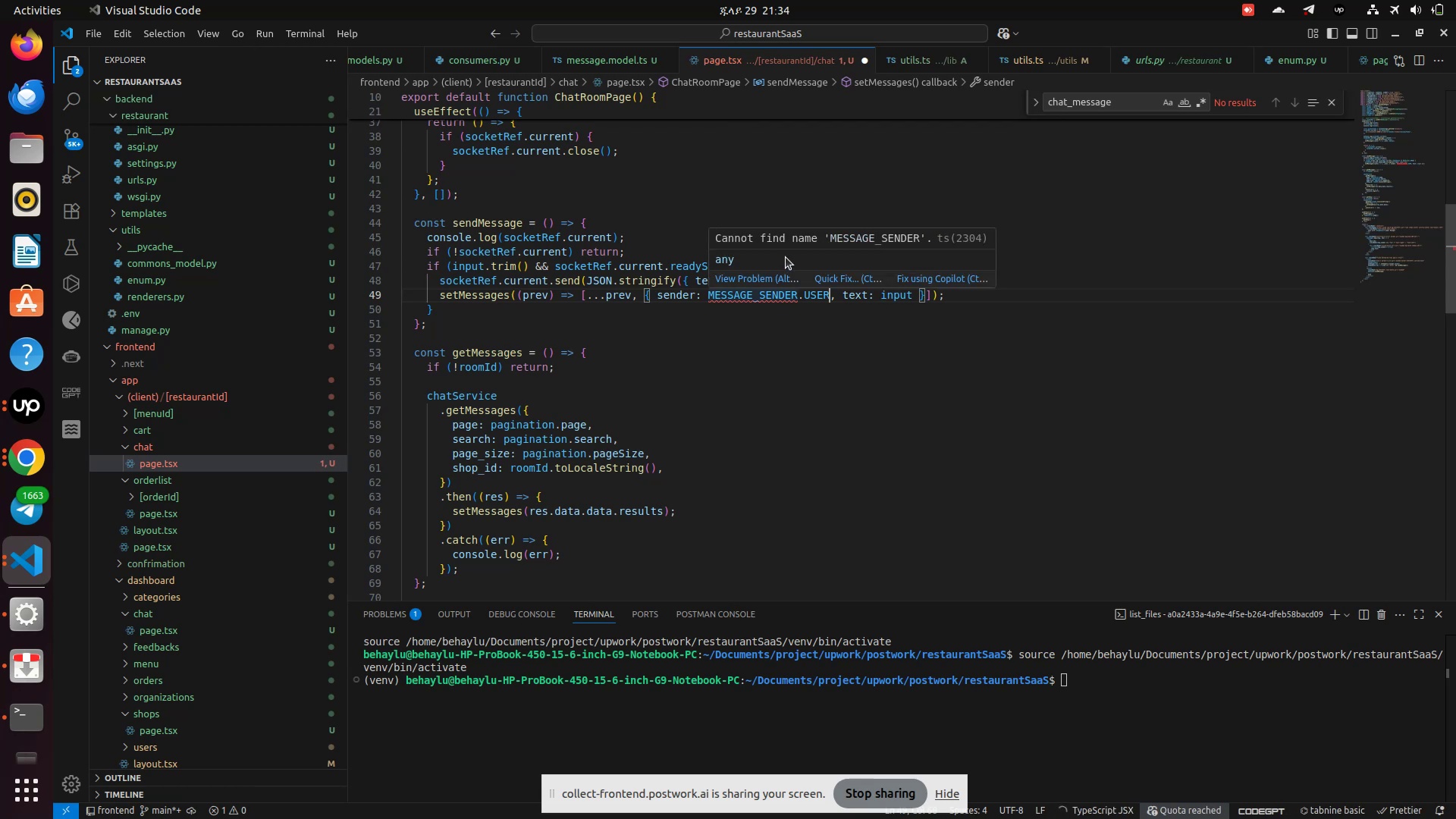 
left_click([834, 283])
 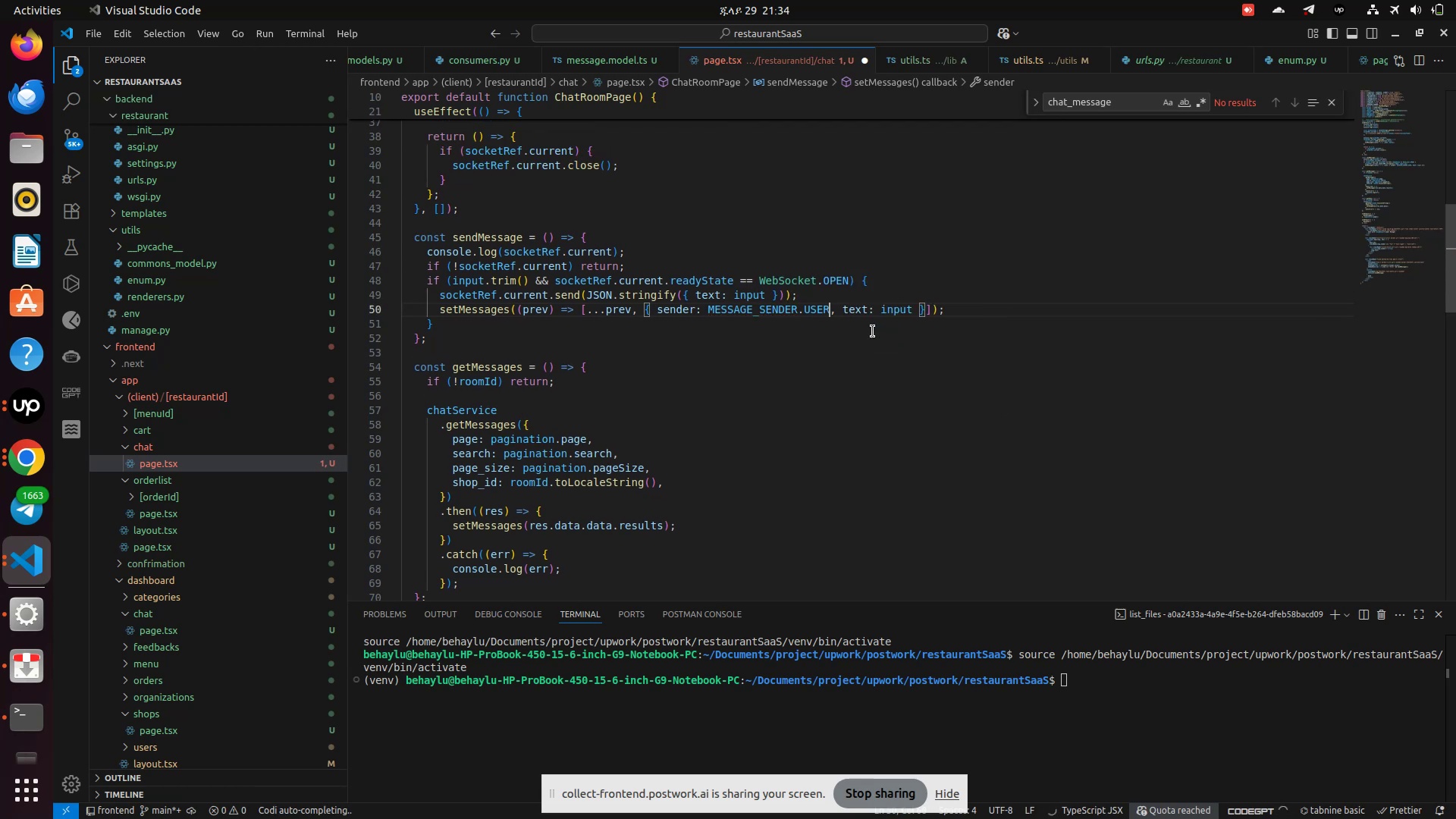 
left_click([780, 380])
 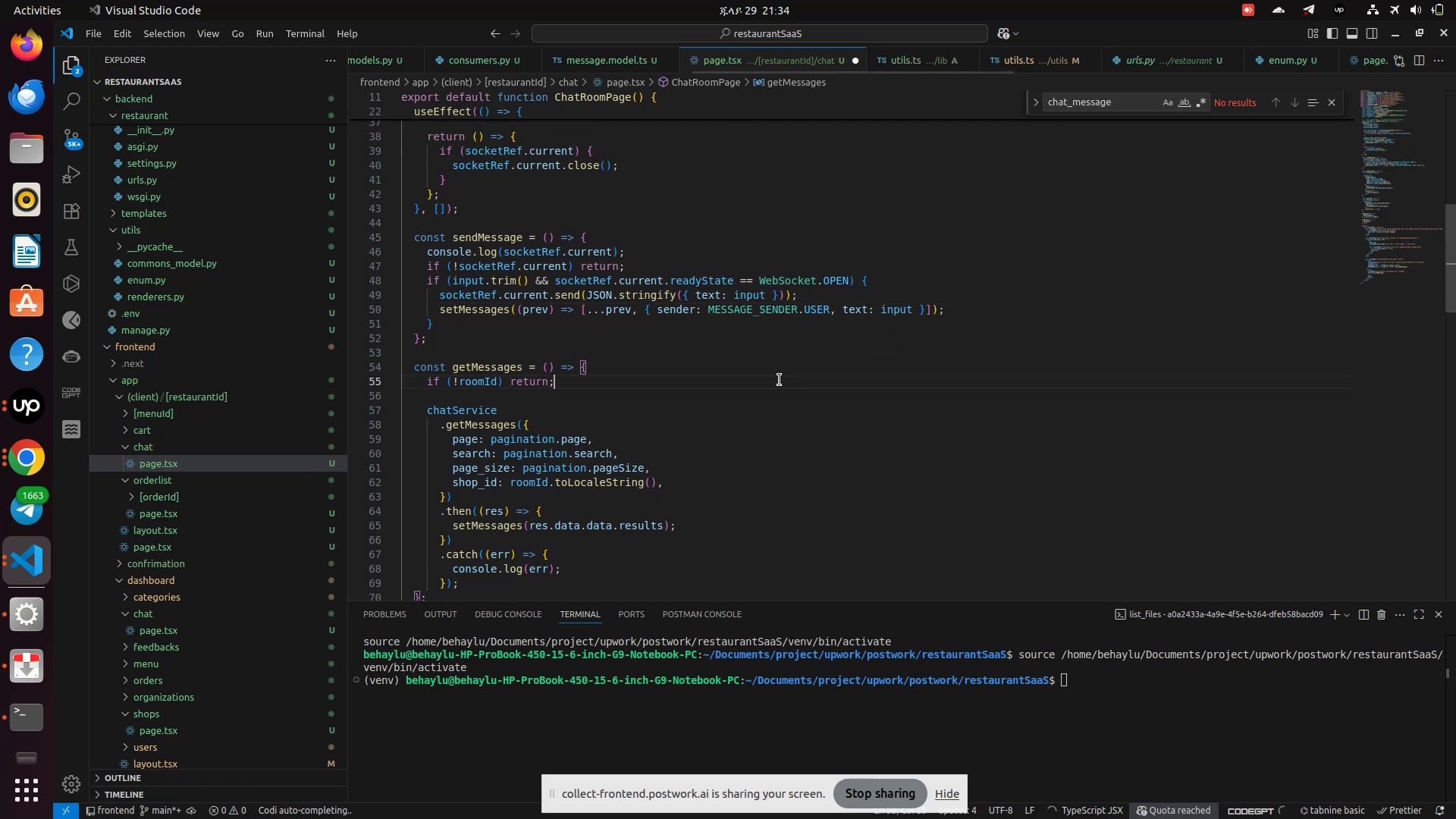 
key(Control+S)
 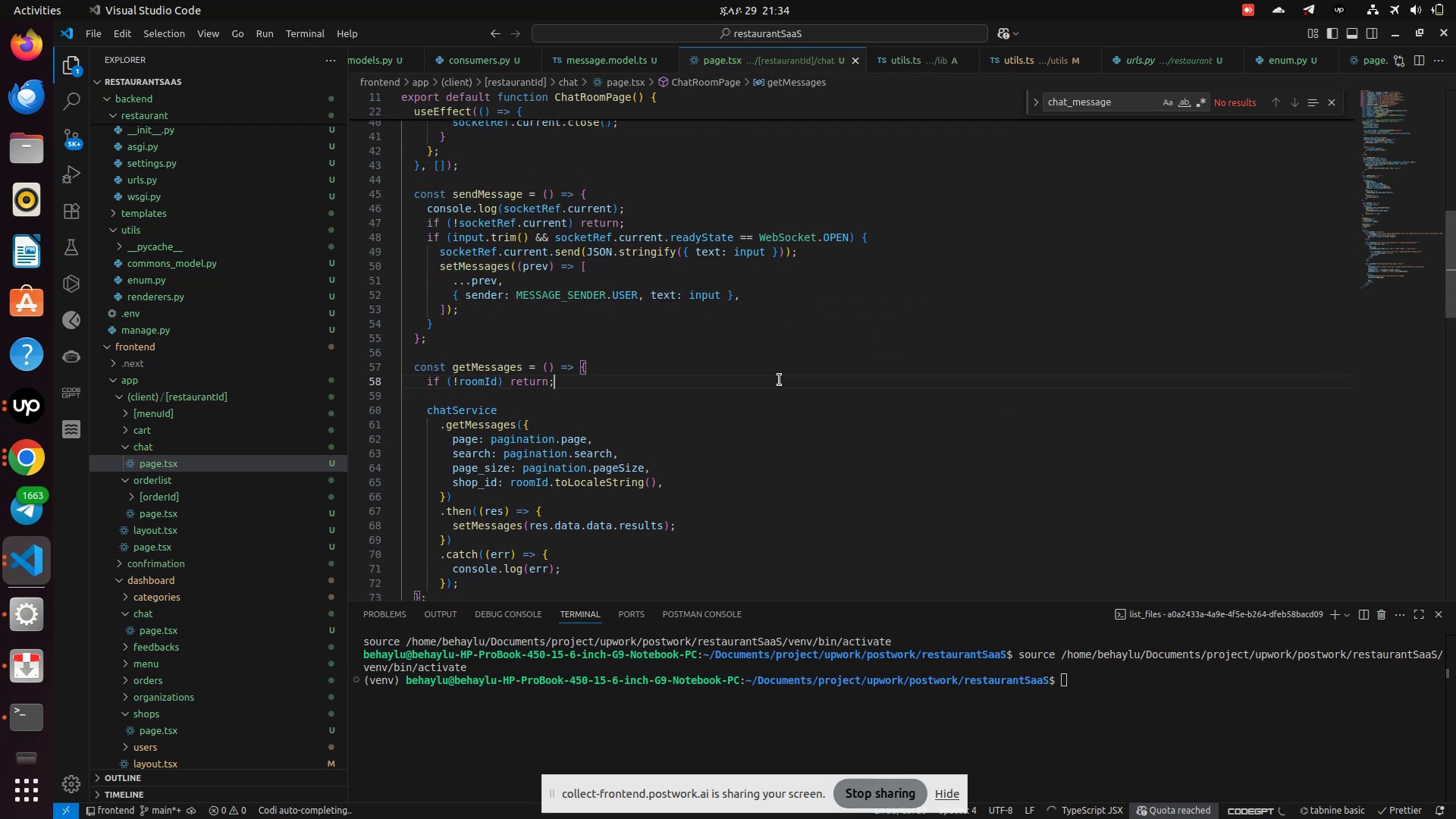 
key(Control+S)
 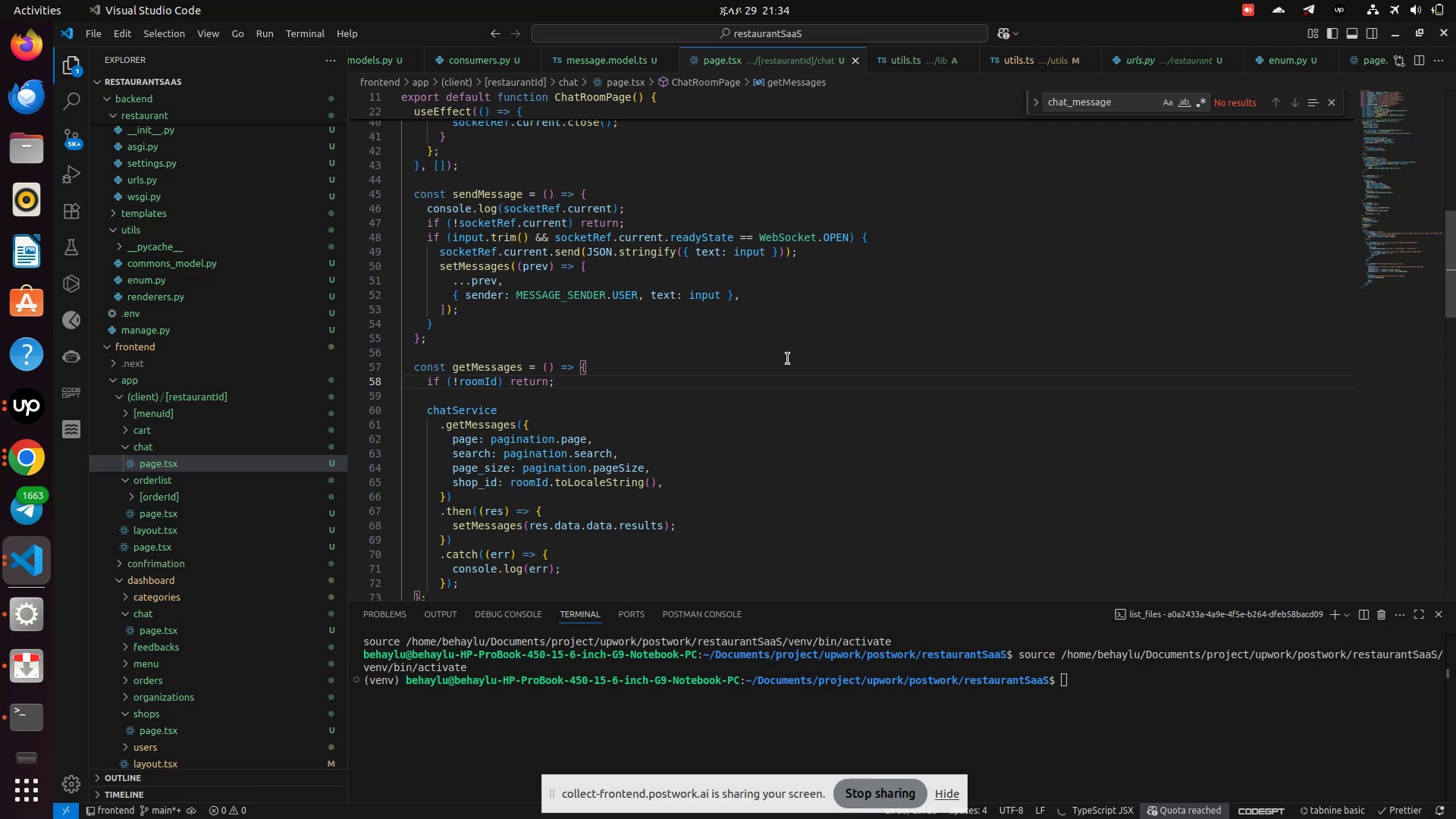 
wait(9.49)
 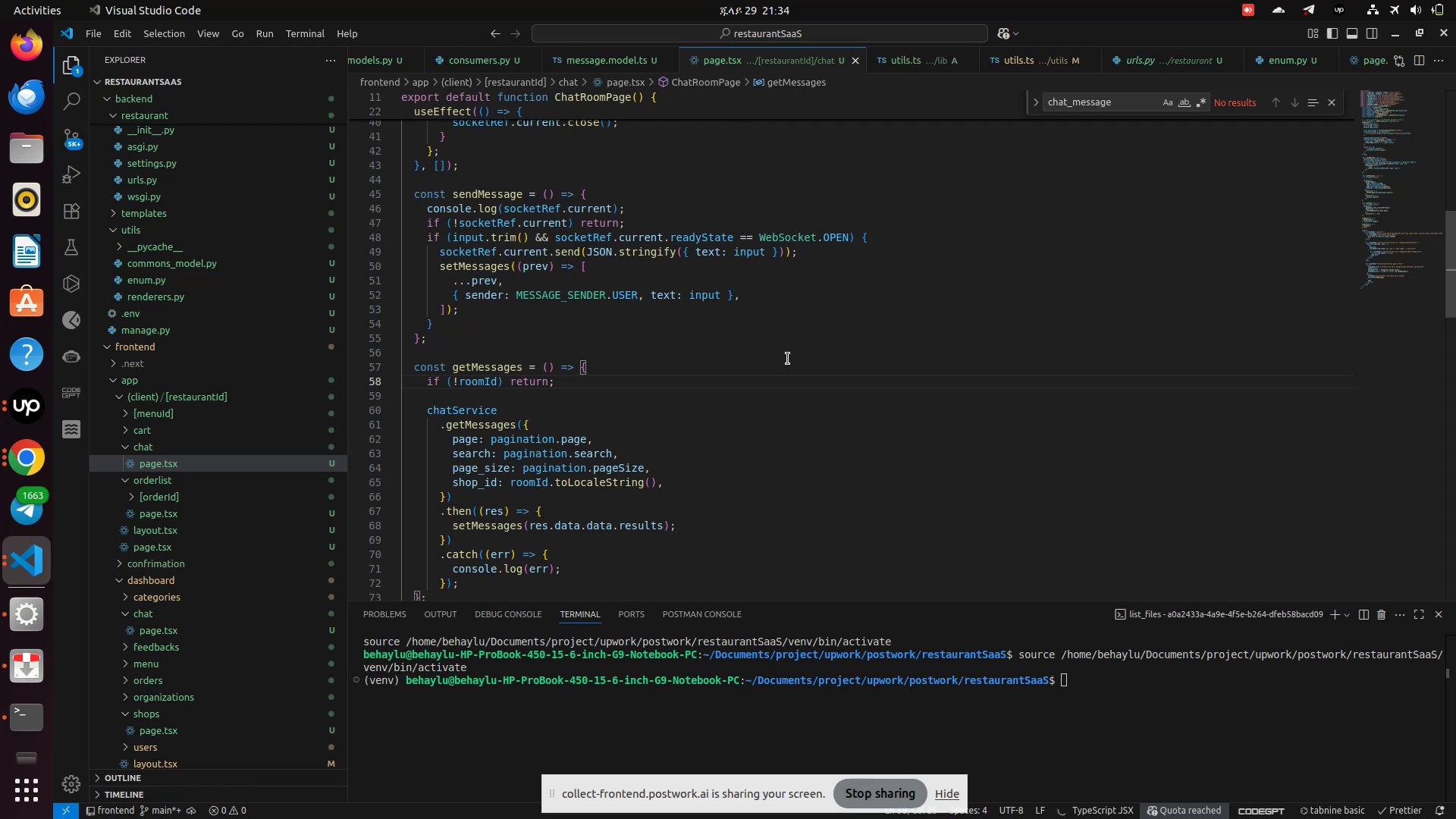 
left_click([29, 465])
 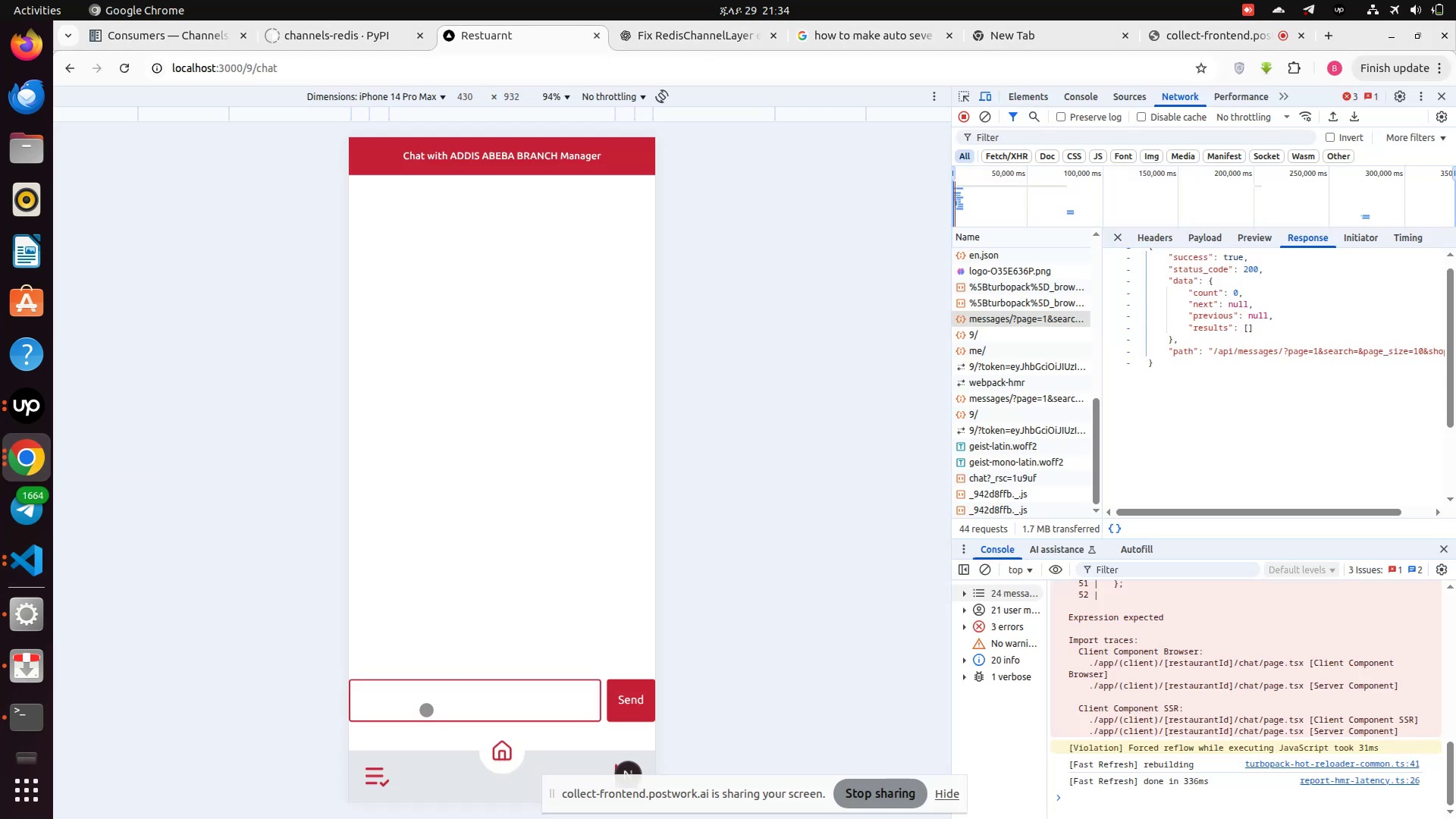 
type(good)
 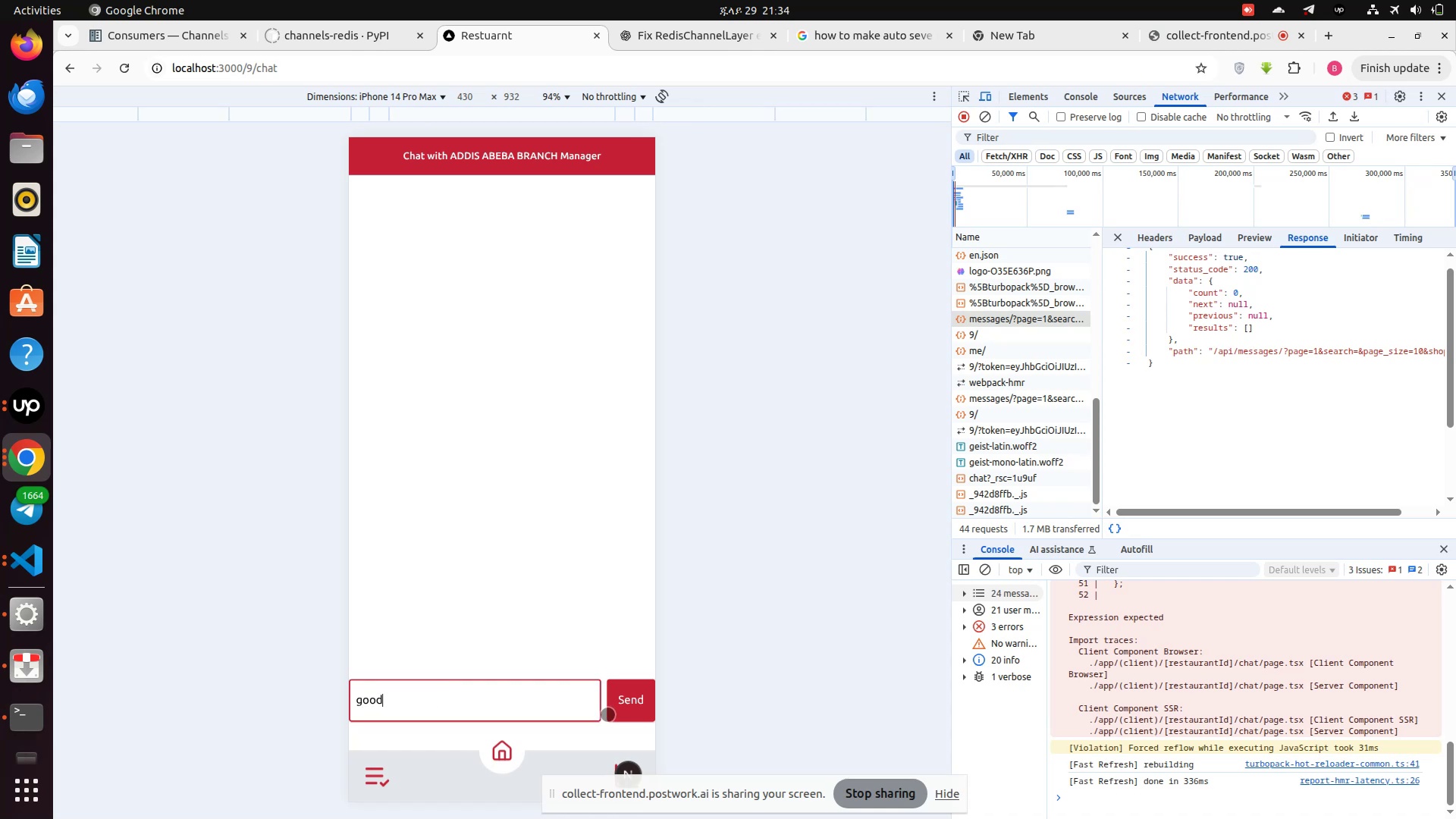 
left_click([622, 712])
 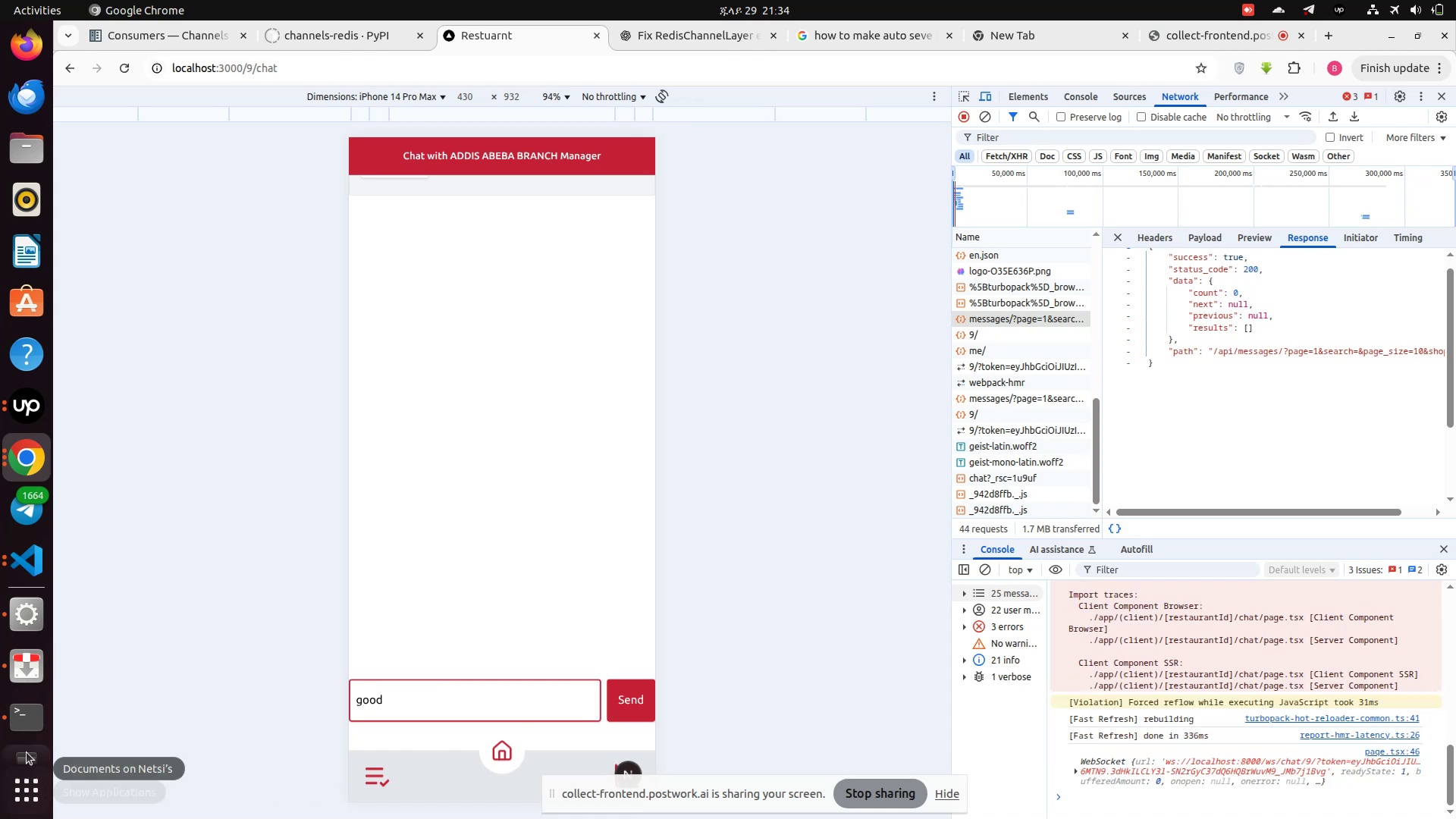 
left_click([38, 670])
 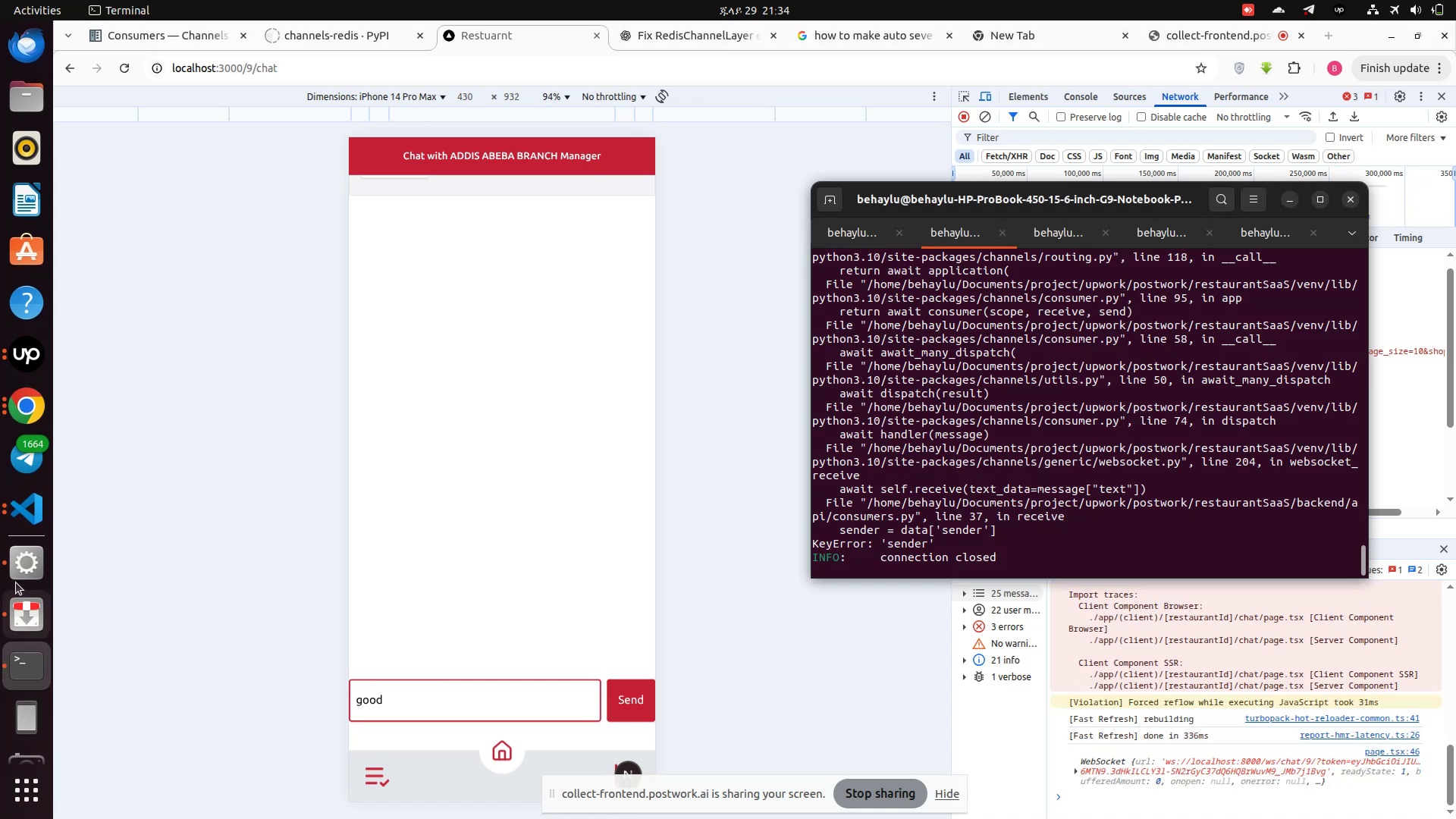 
left_click([15, 510])
 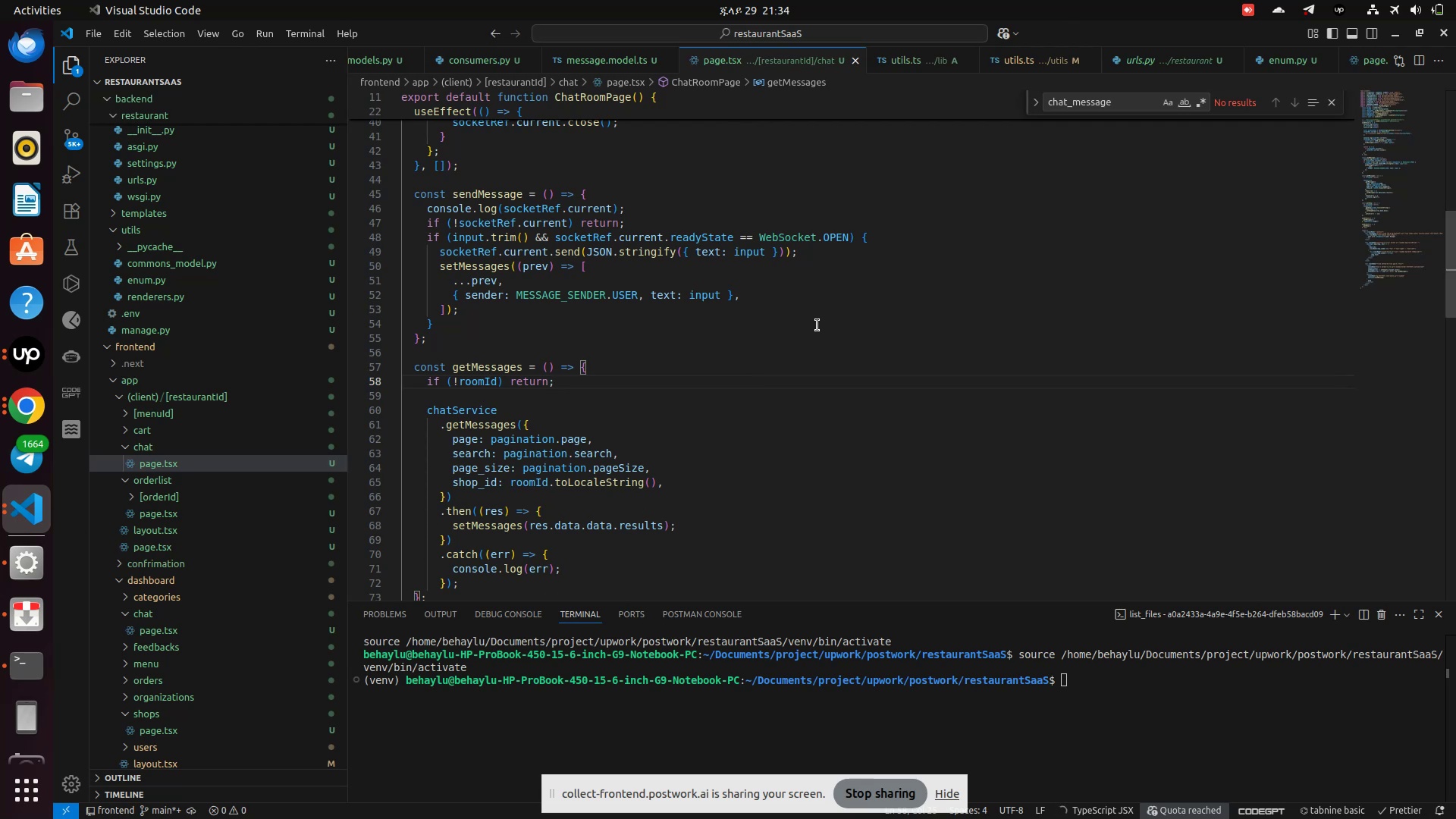 
scroll: coordinate [735, 423], scroll_direction: down, amount: 3.0
 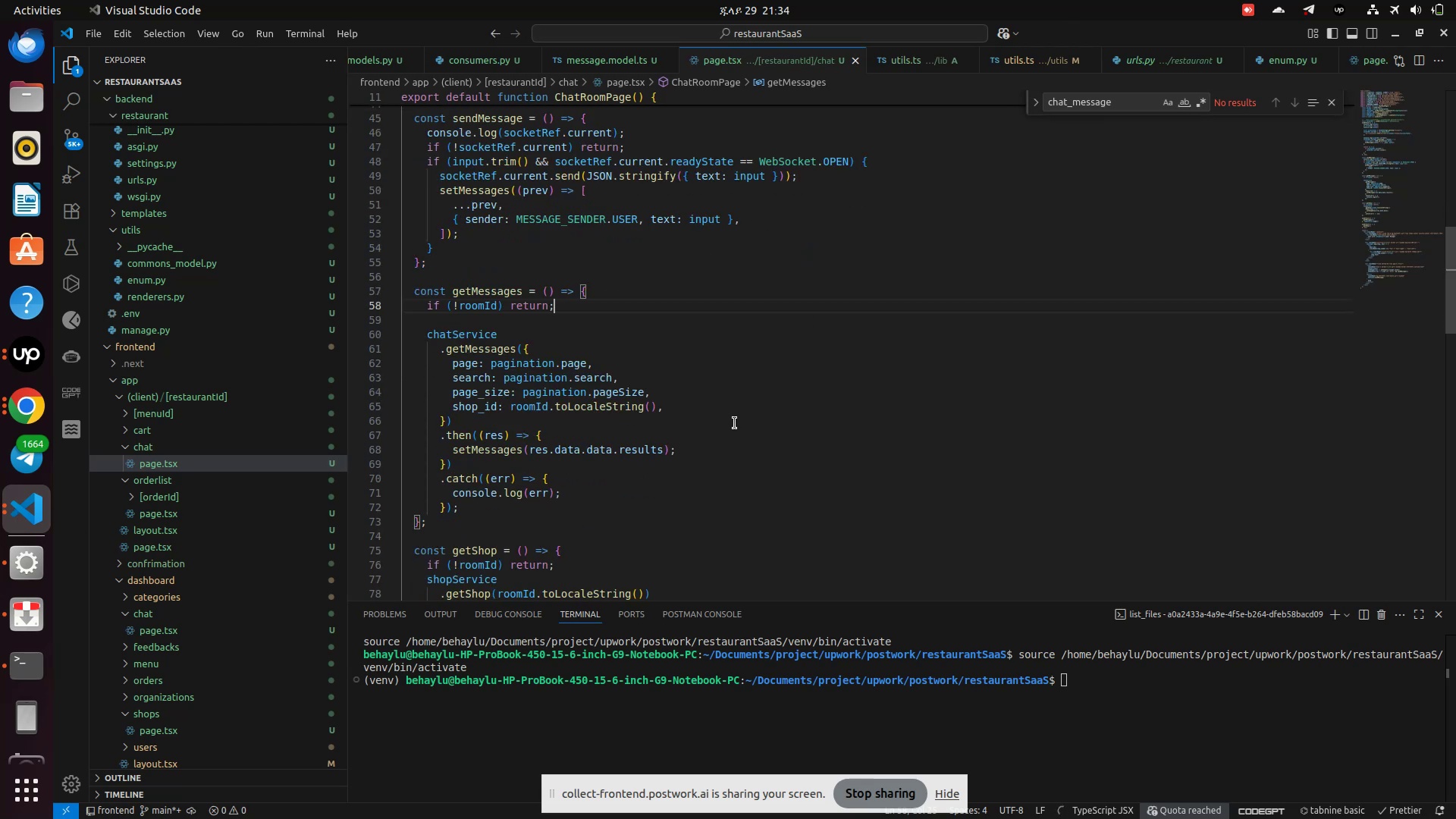 
scroll: coordinate [735, 423], scroll_direction: up, amount: 6.0
 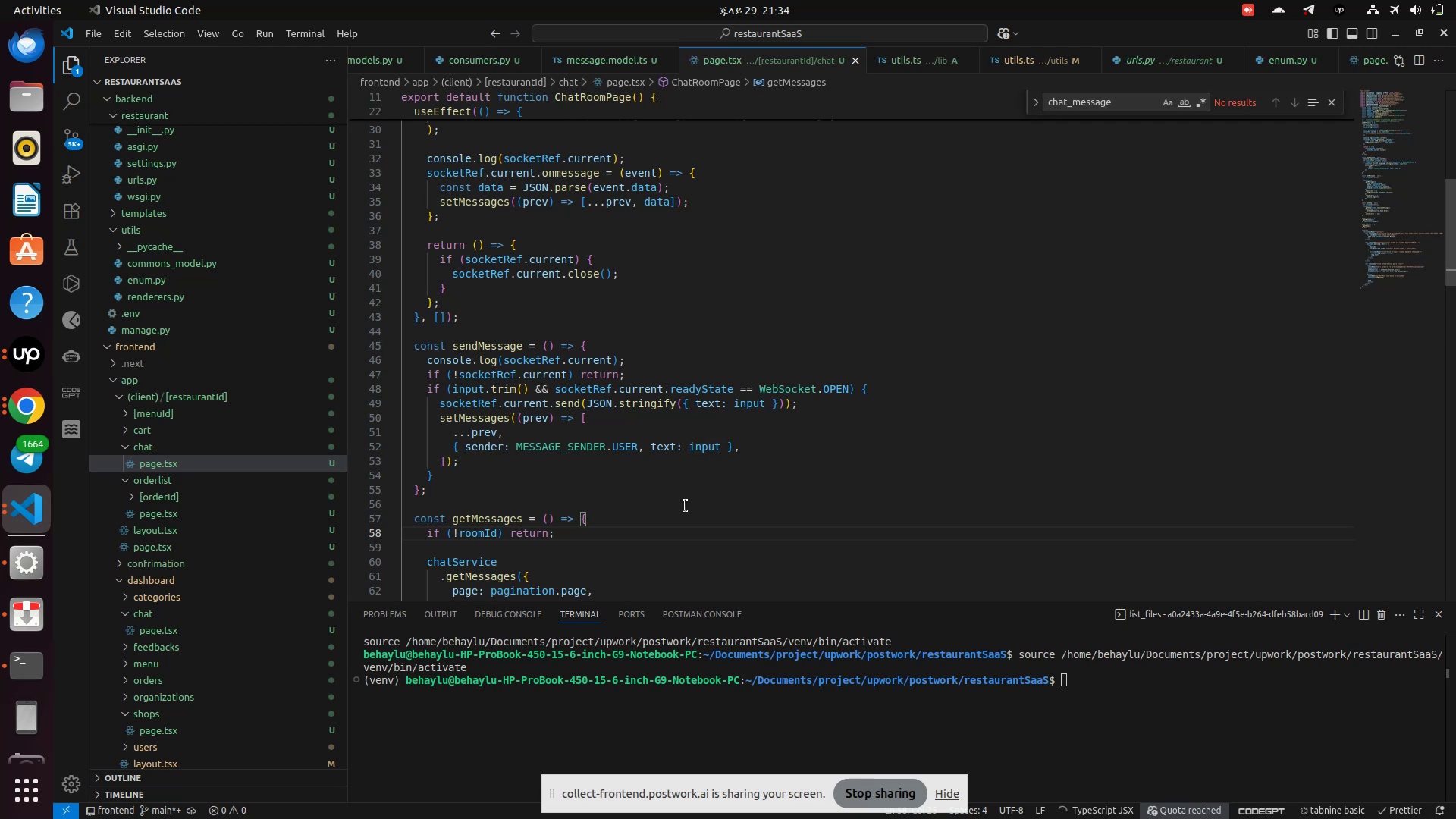 
wait(11.07)
 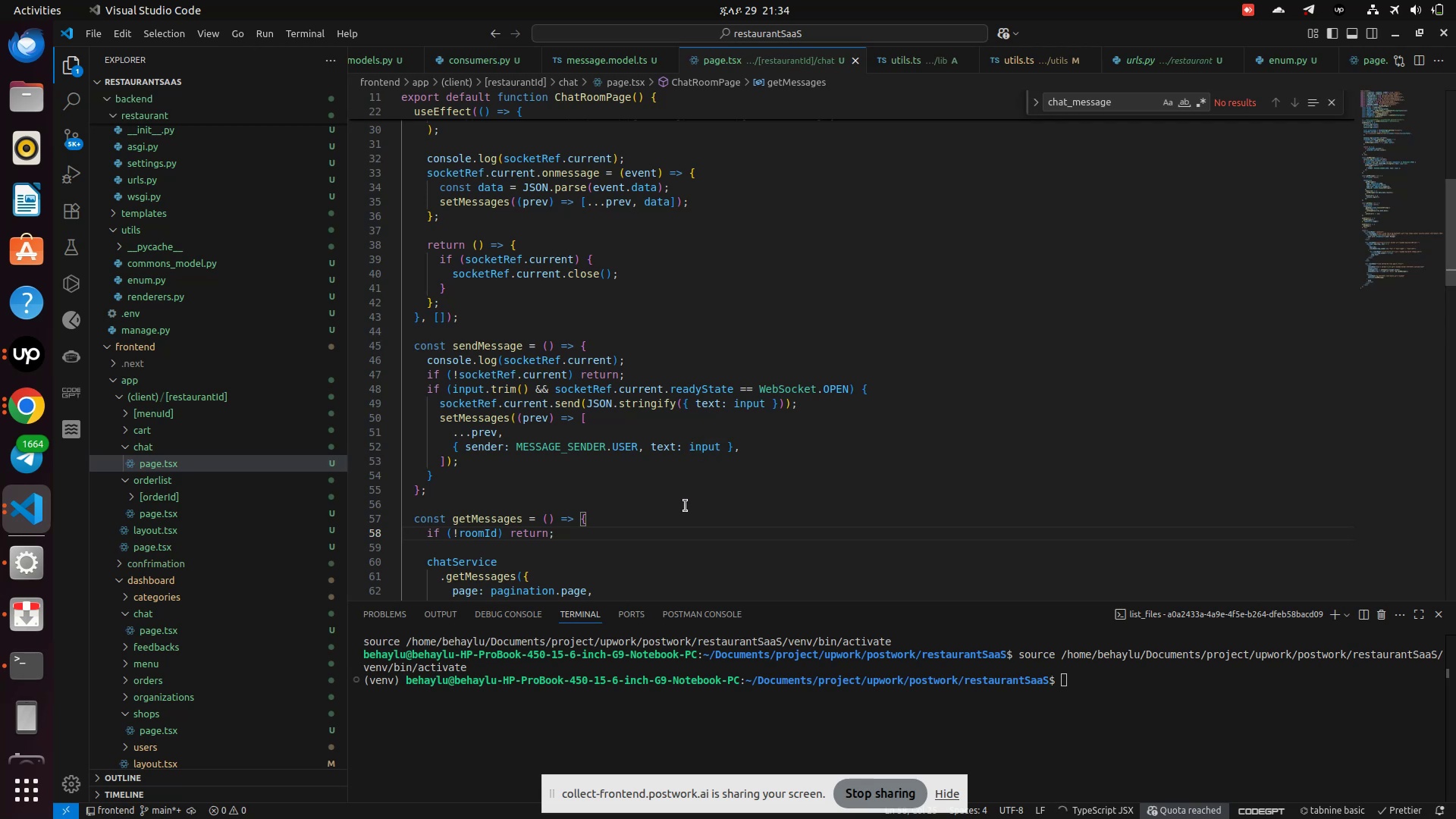 
double_click([472, 442])
 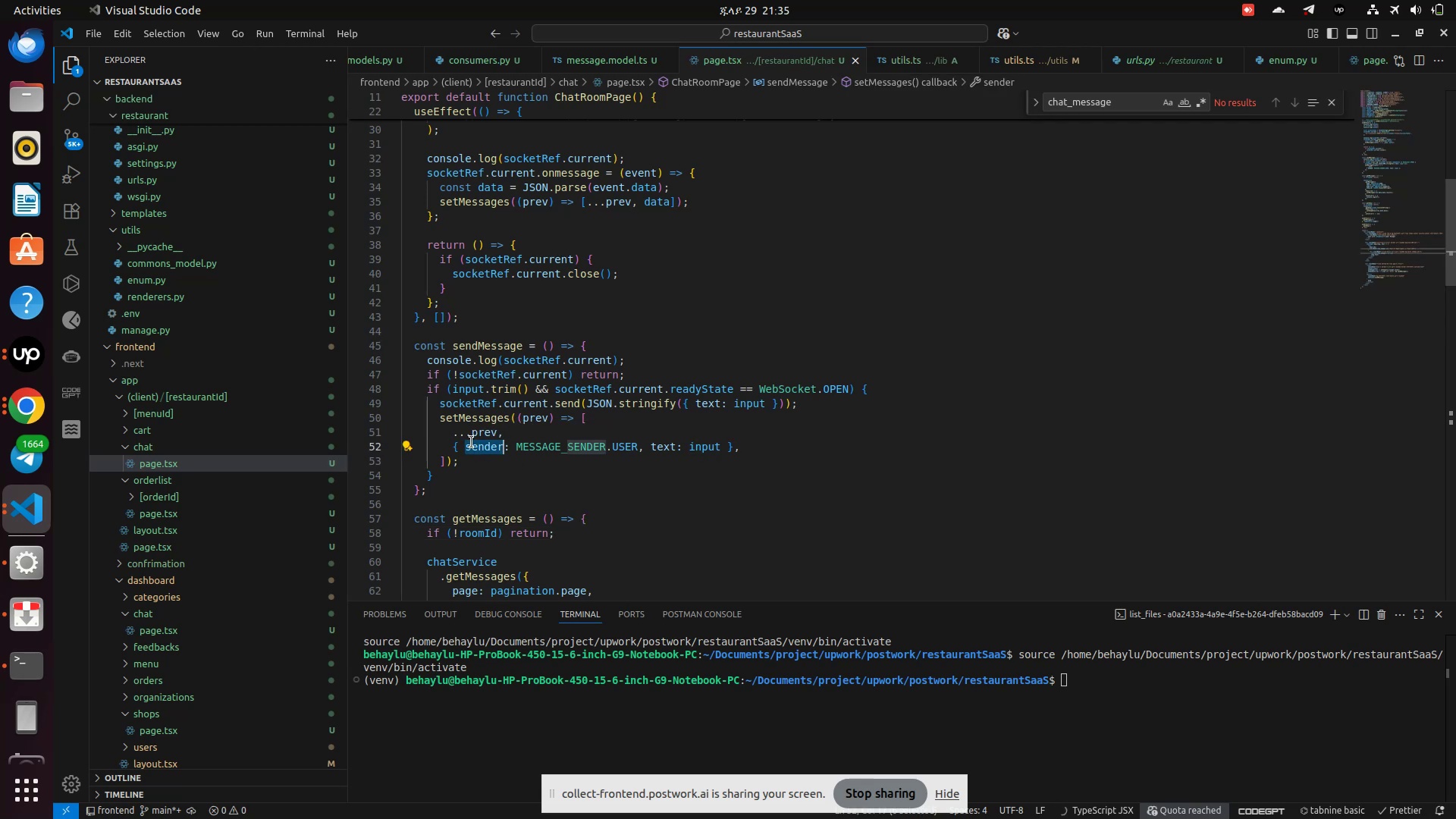 
key(Control+C)
 